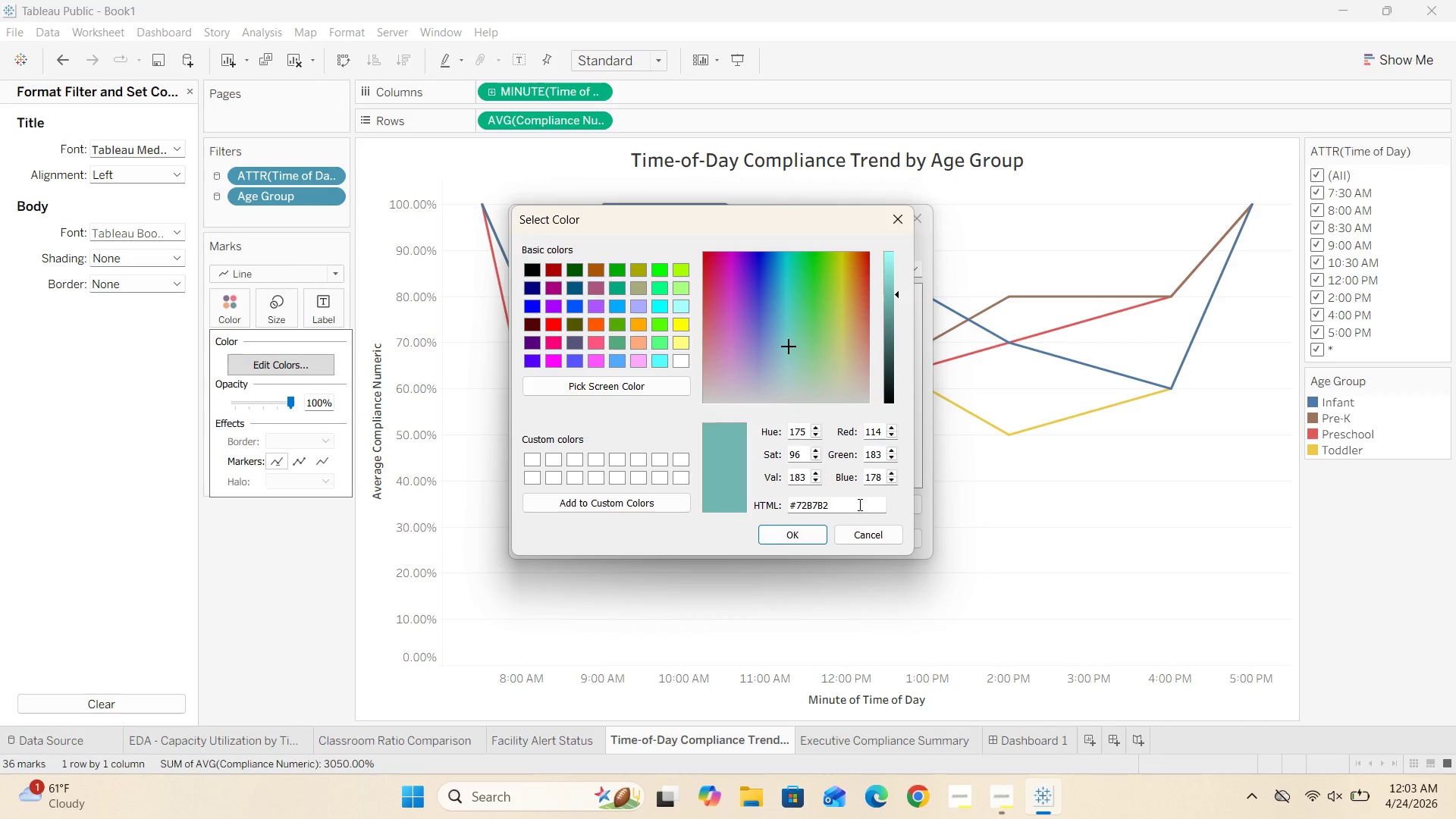 
left_click([790, 538])
 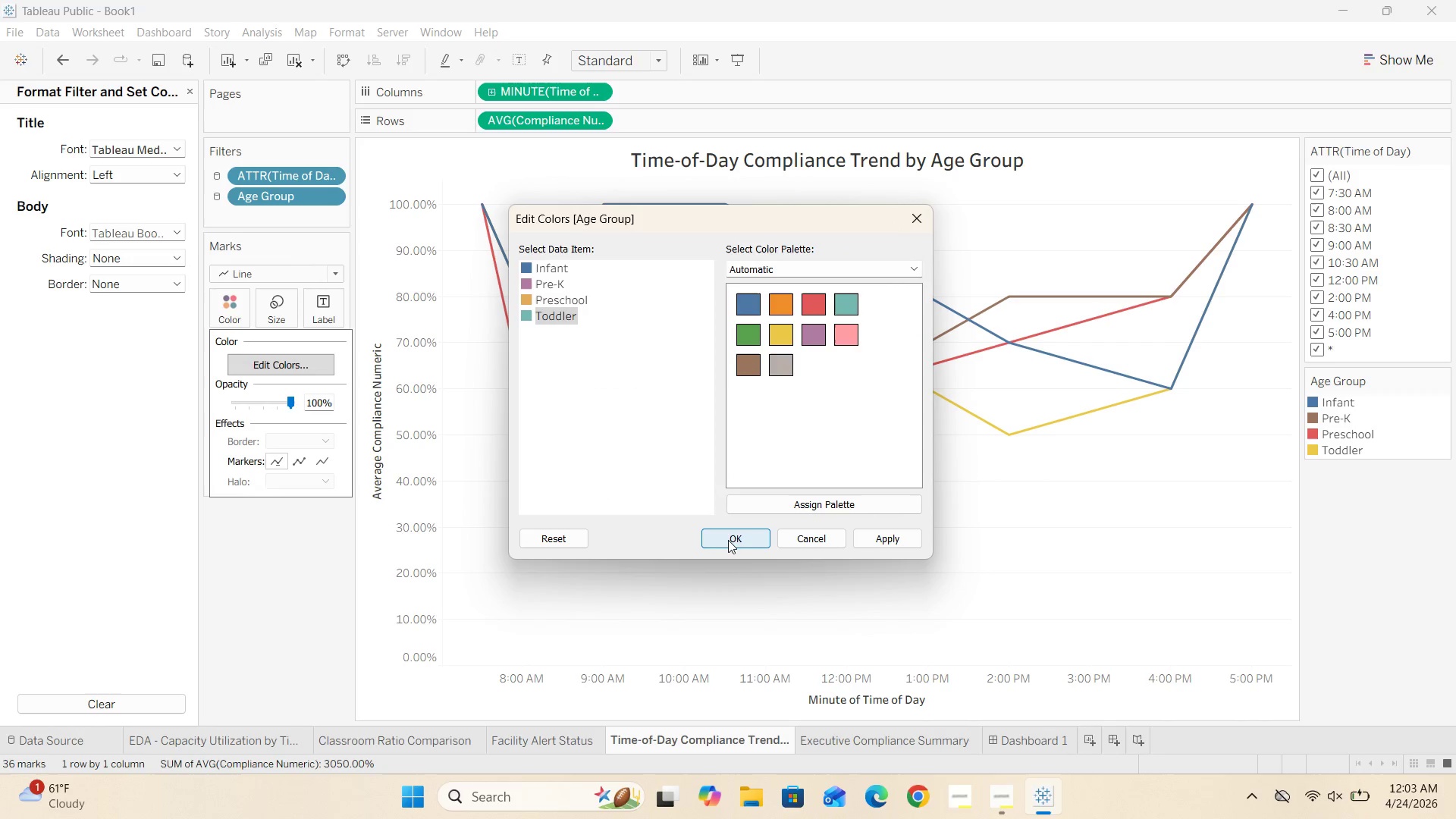 
left_click([732, 541])
 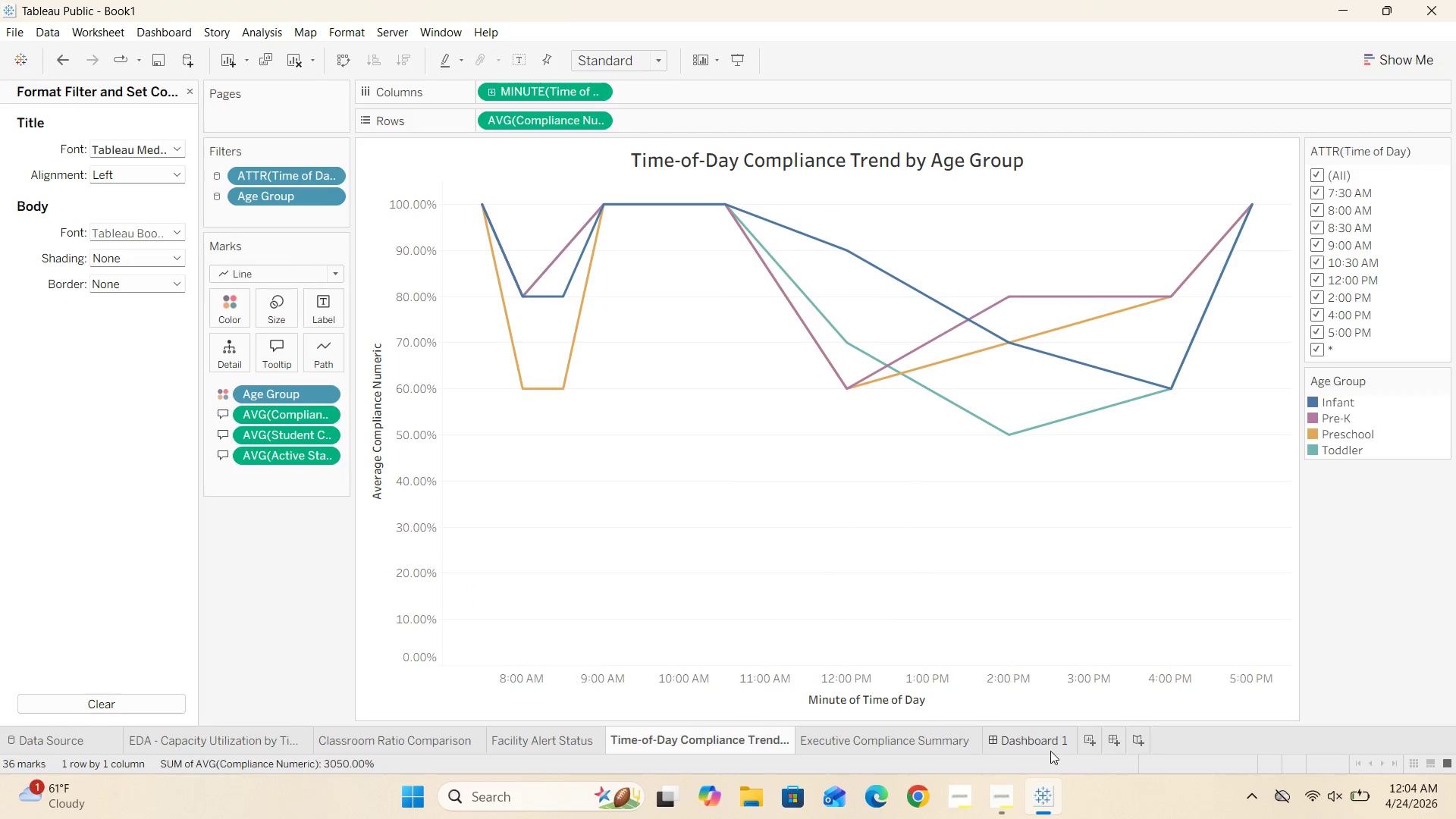 
left_click([1049, 745])
 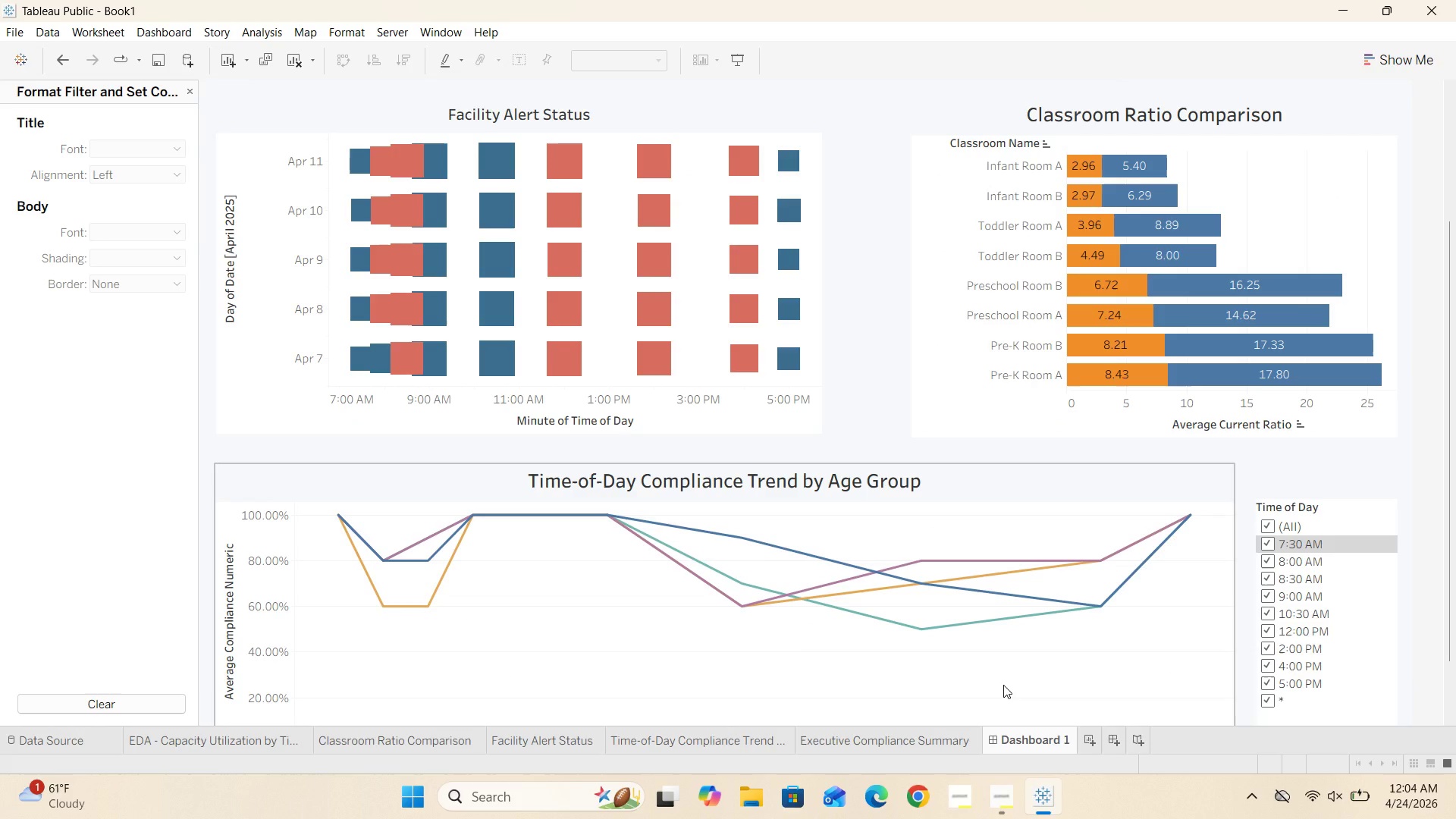 
scroll: coordinate [1003, 685], scroll_direction: down, amount: 17.0
 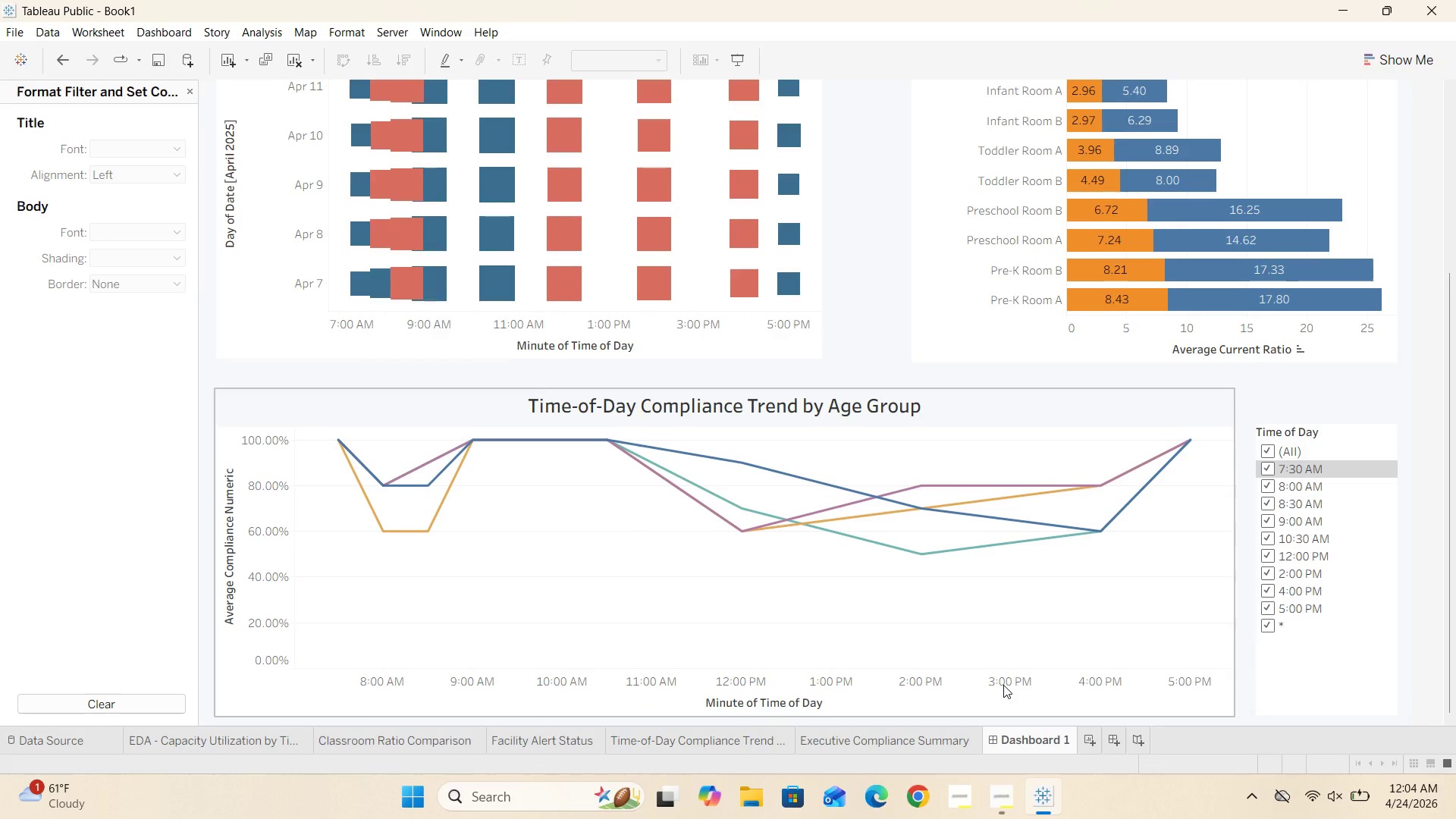 
scroll: coordinate [948, 644], scroll_direction: up, amount: 38.0
 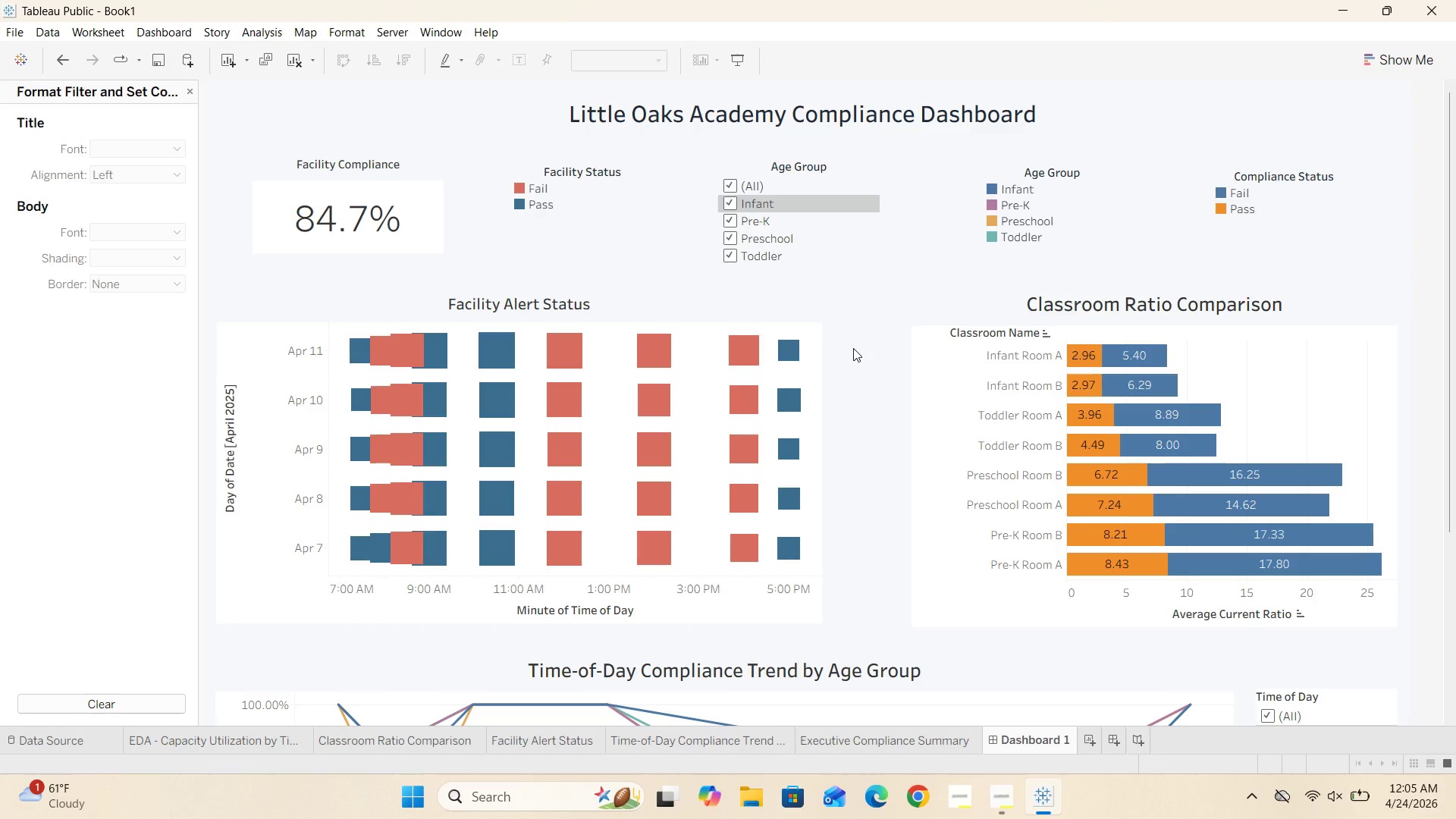 
wait(83.68)
 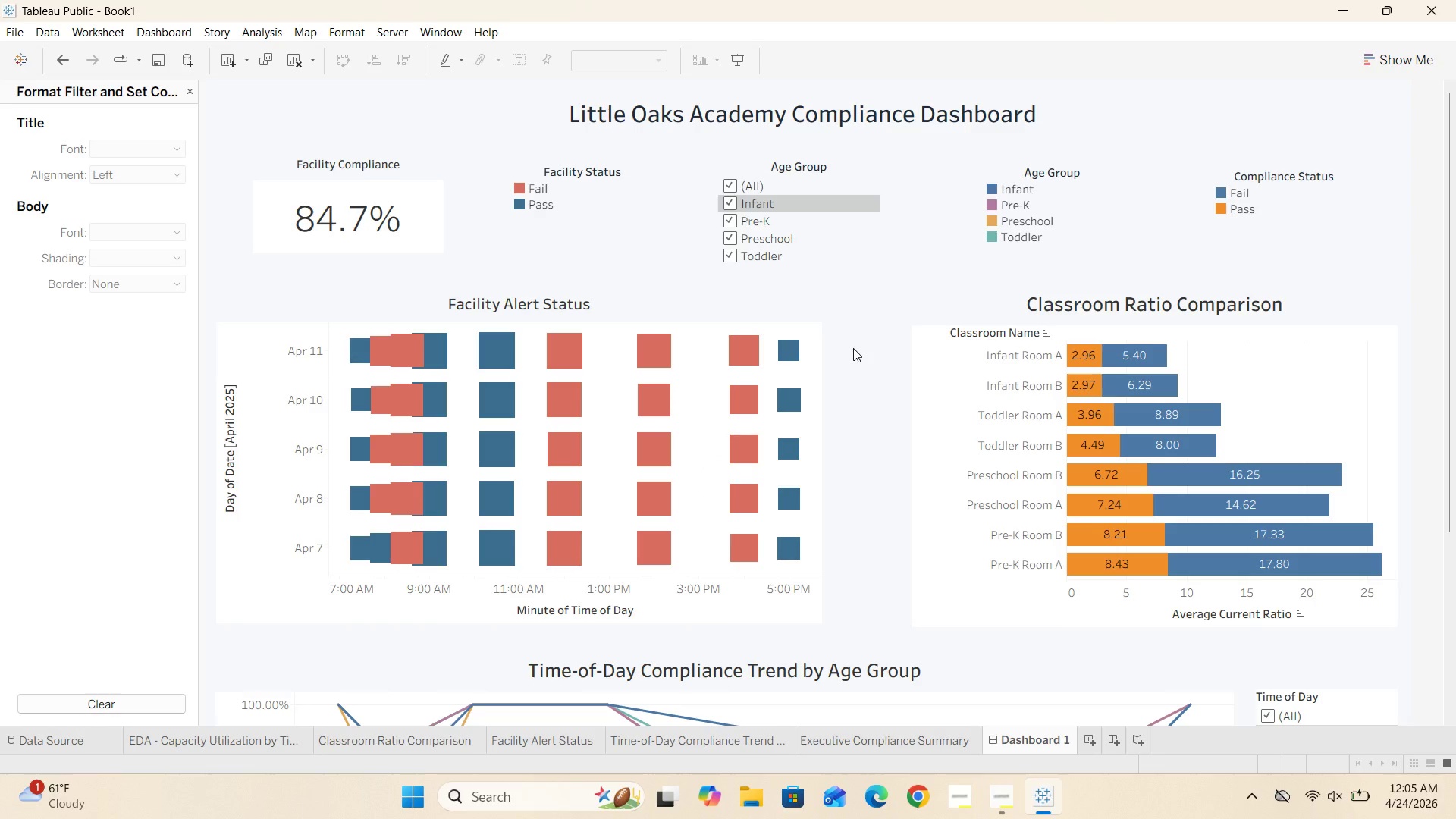 
double_click([1224, 191])
 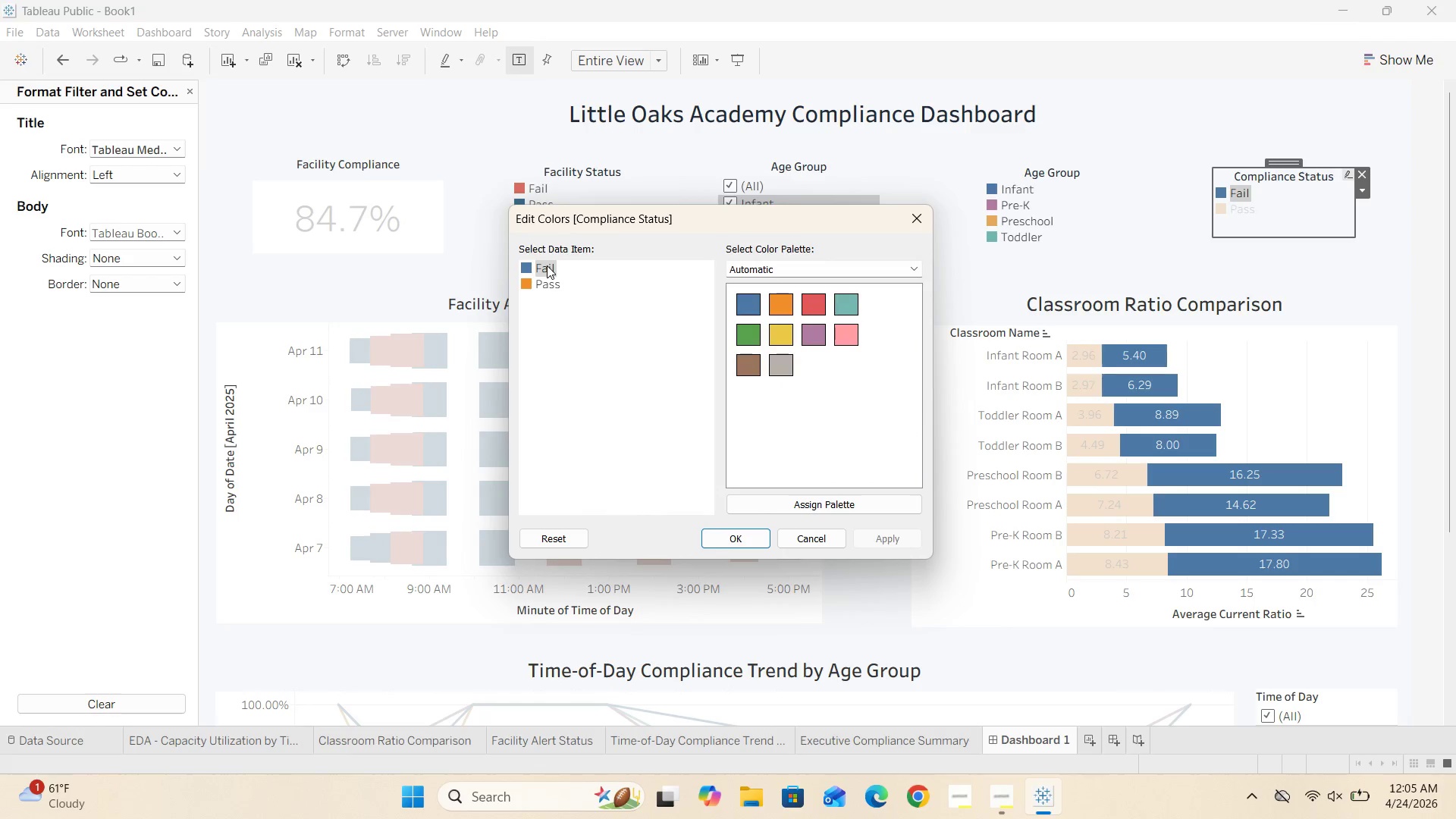 
wait(6.27)
 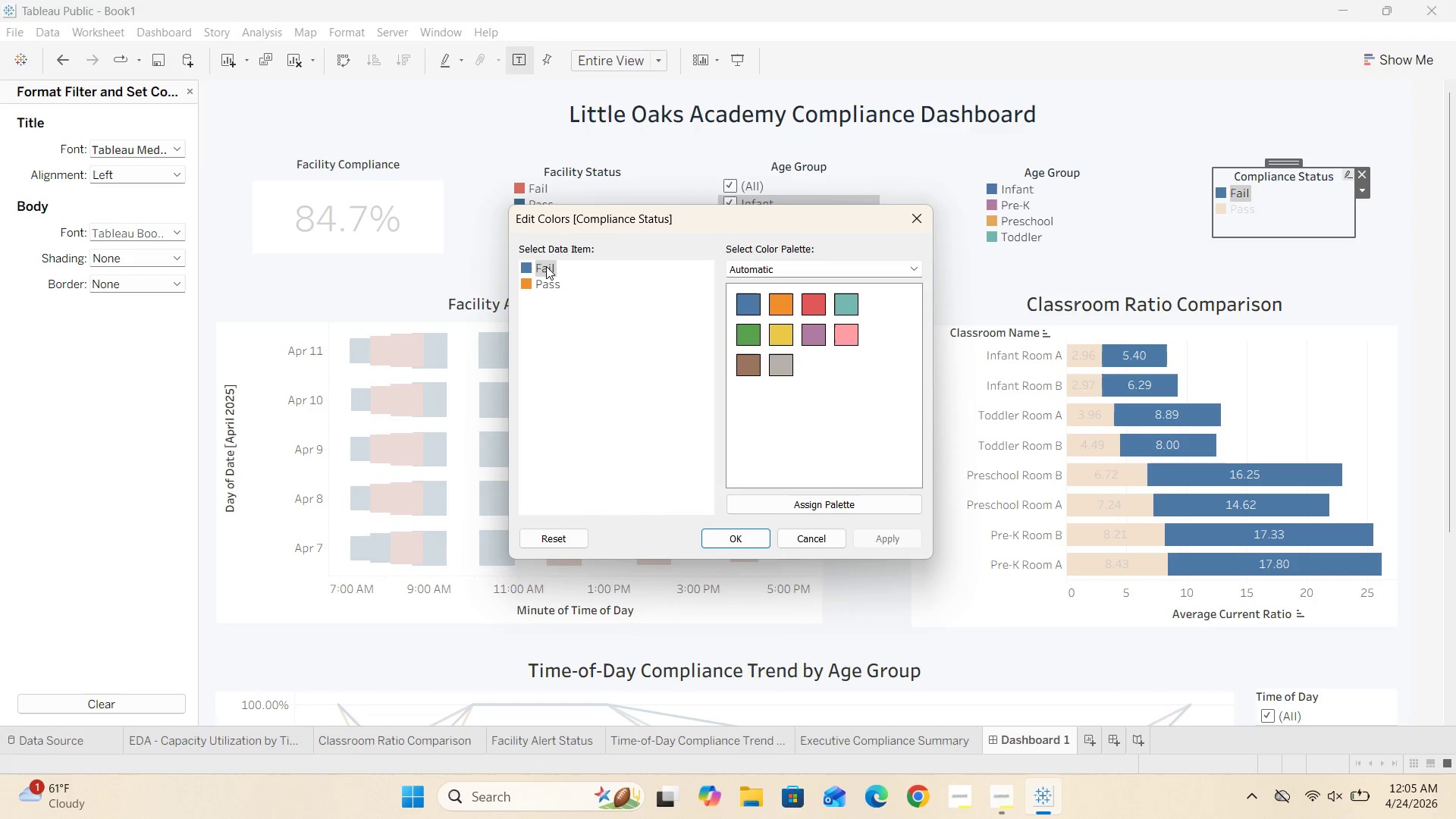 
double_click([529, 268])
 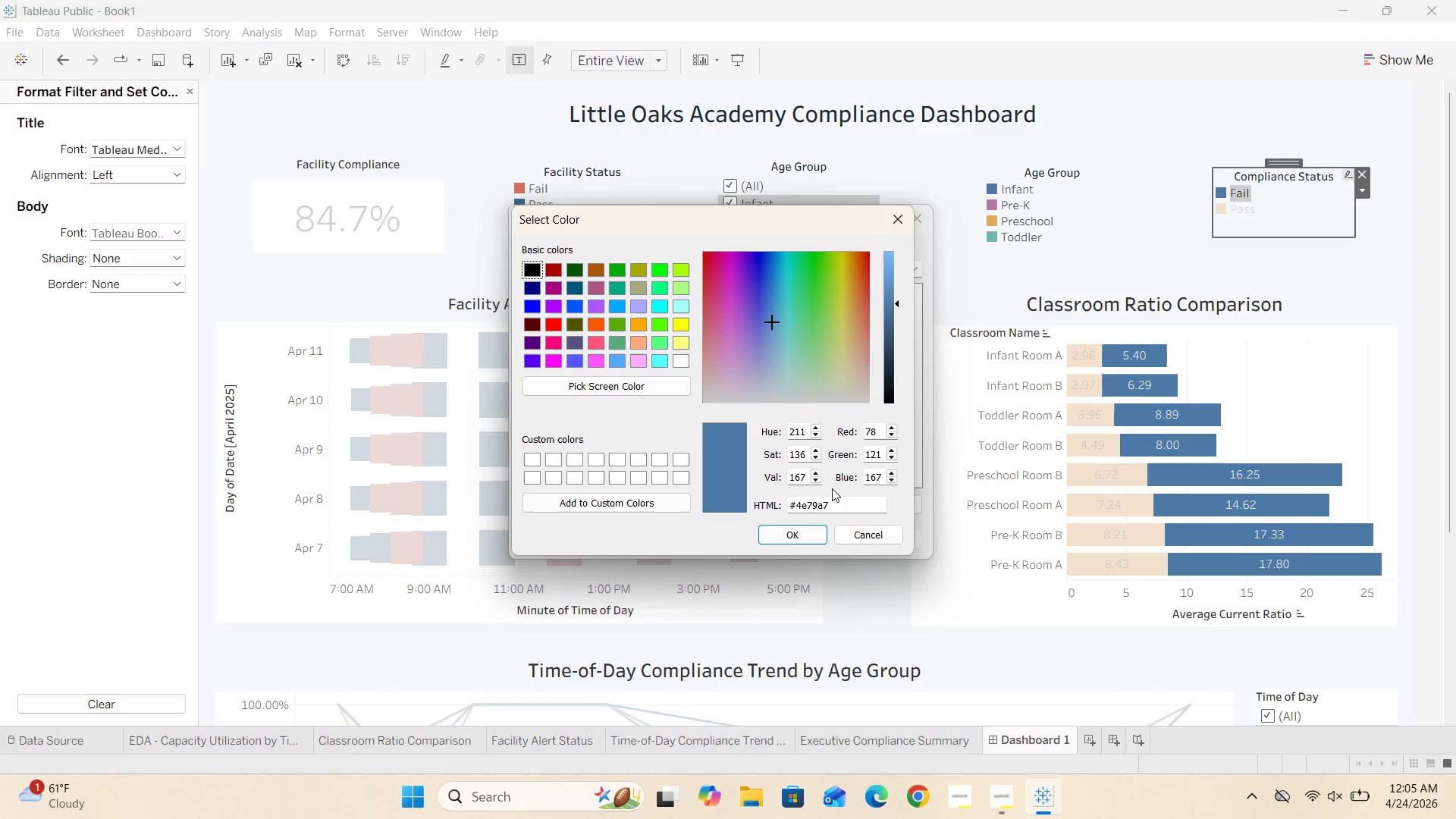 
left_click([836, 502])
 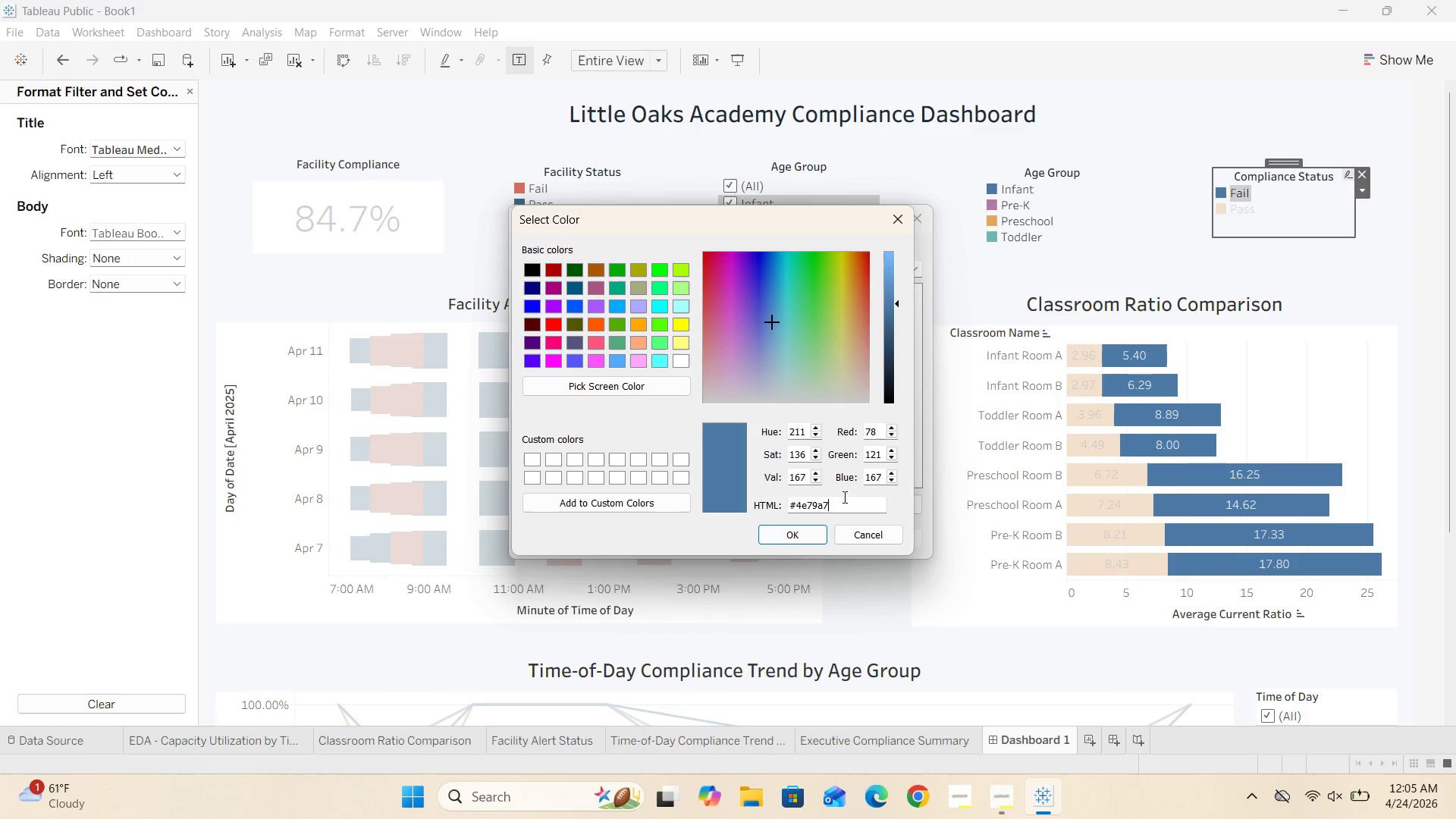 
key(Backspace)
 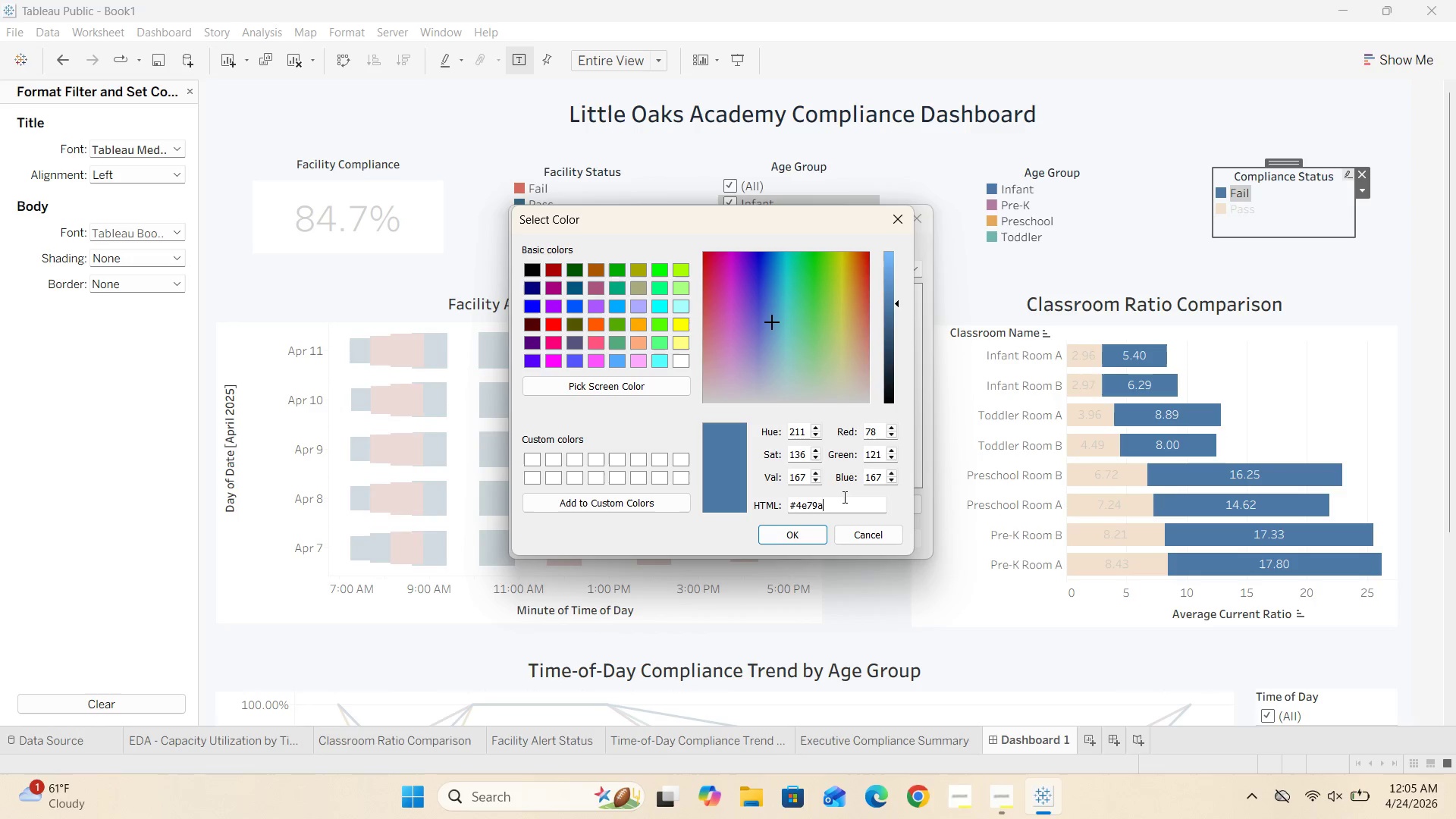 
key(Backspace)
 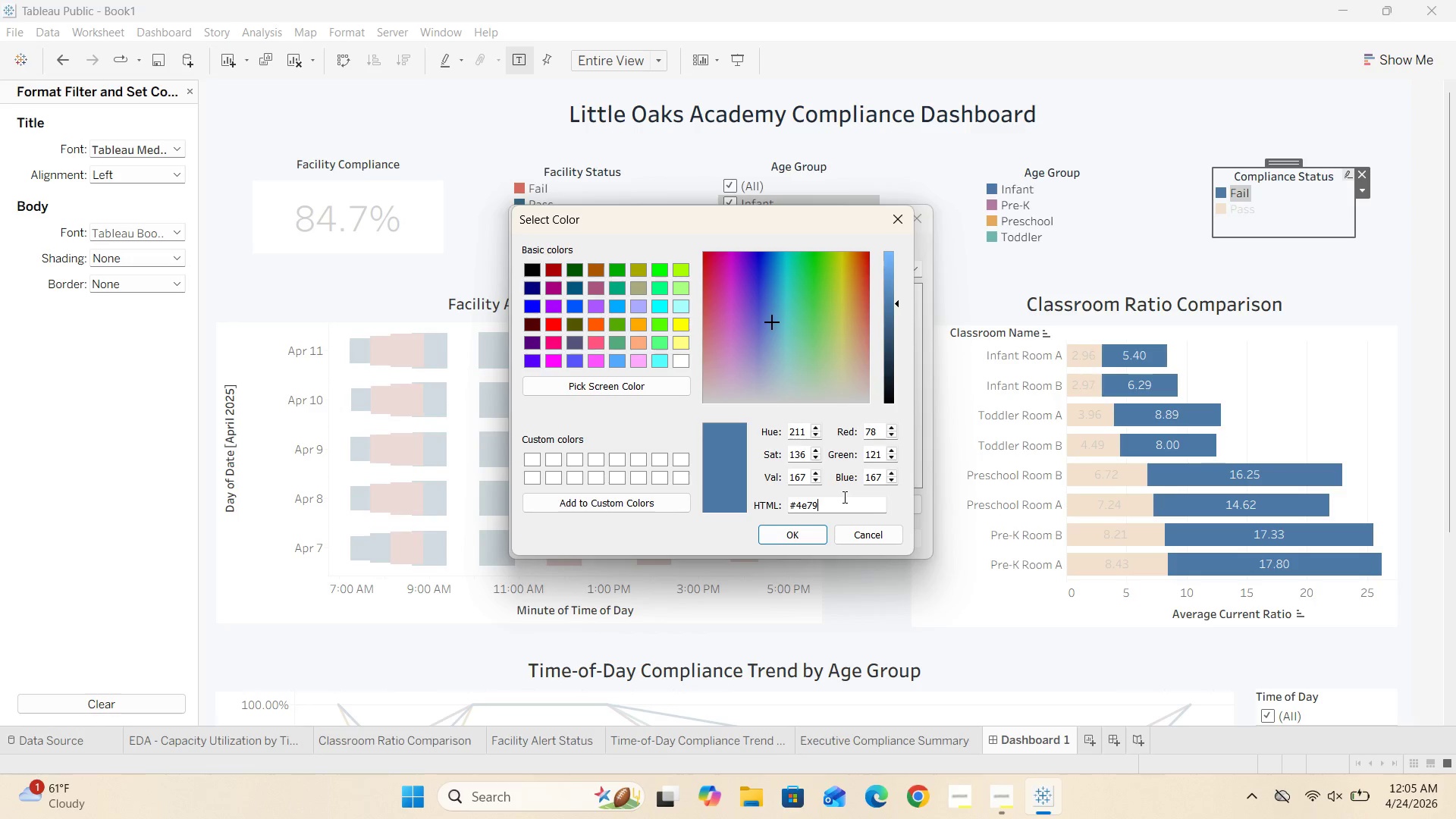 
key(Backspace)
 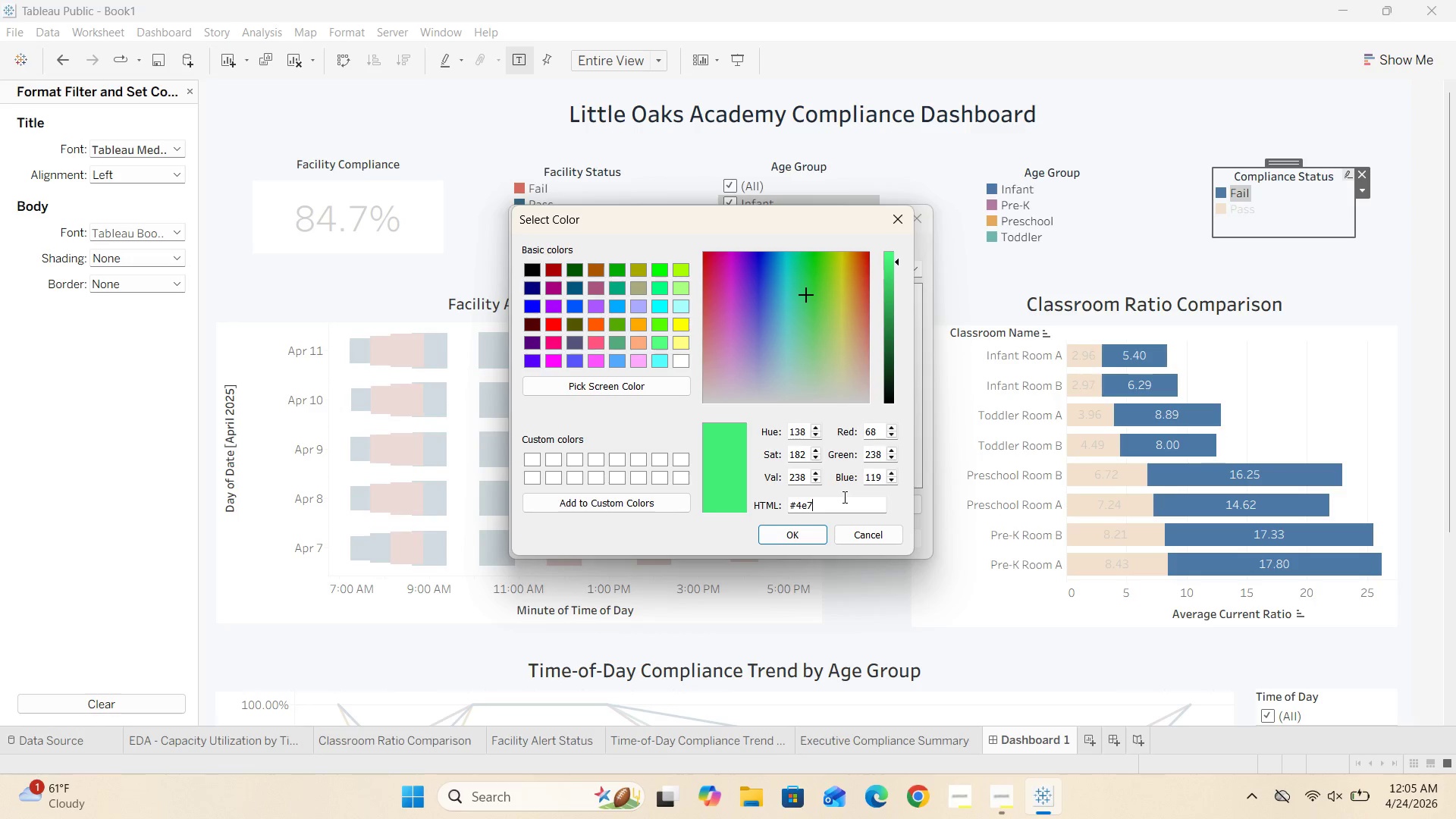 
key(Backspace)
 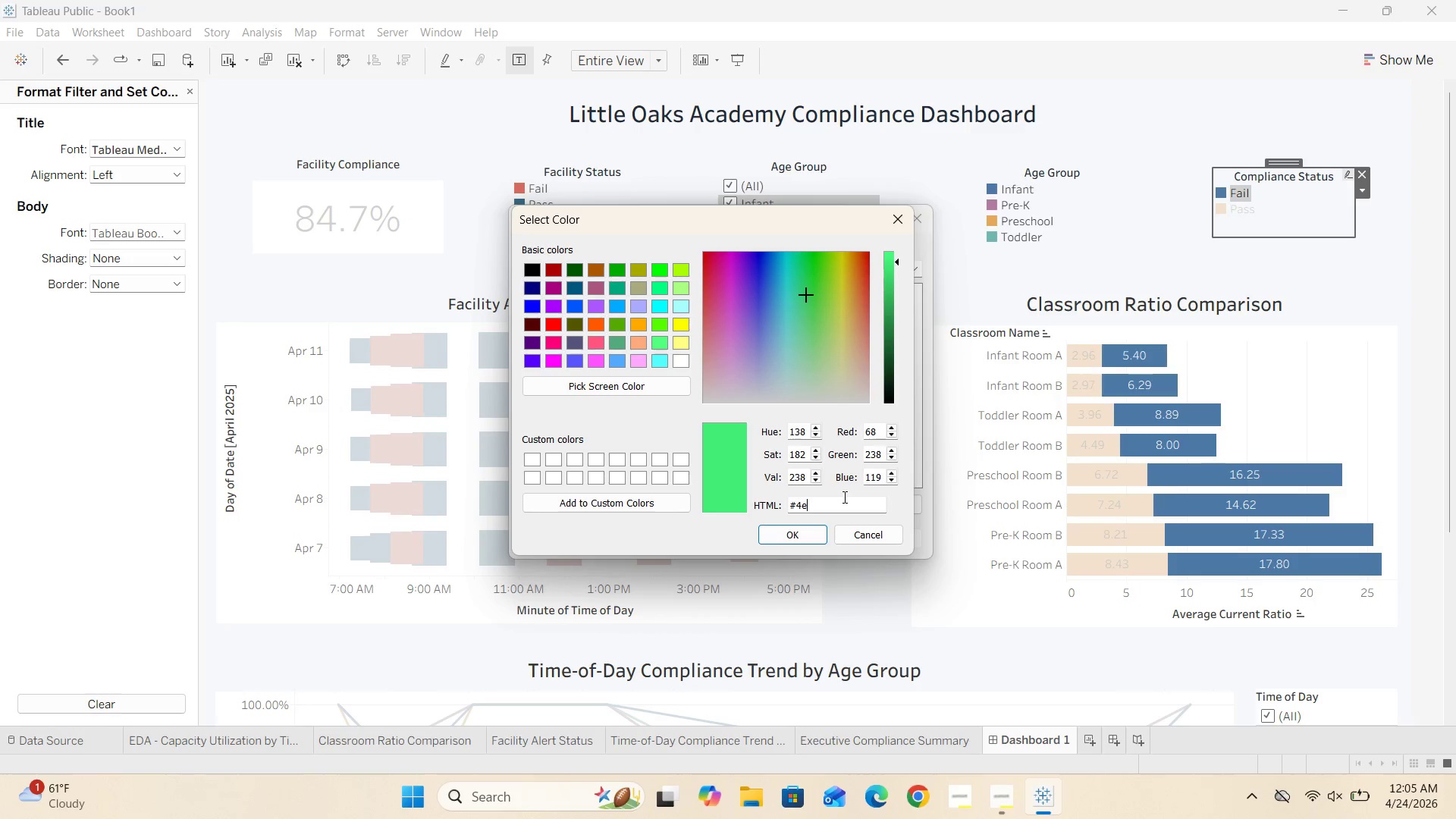 
key(Backspace)
 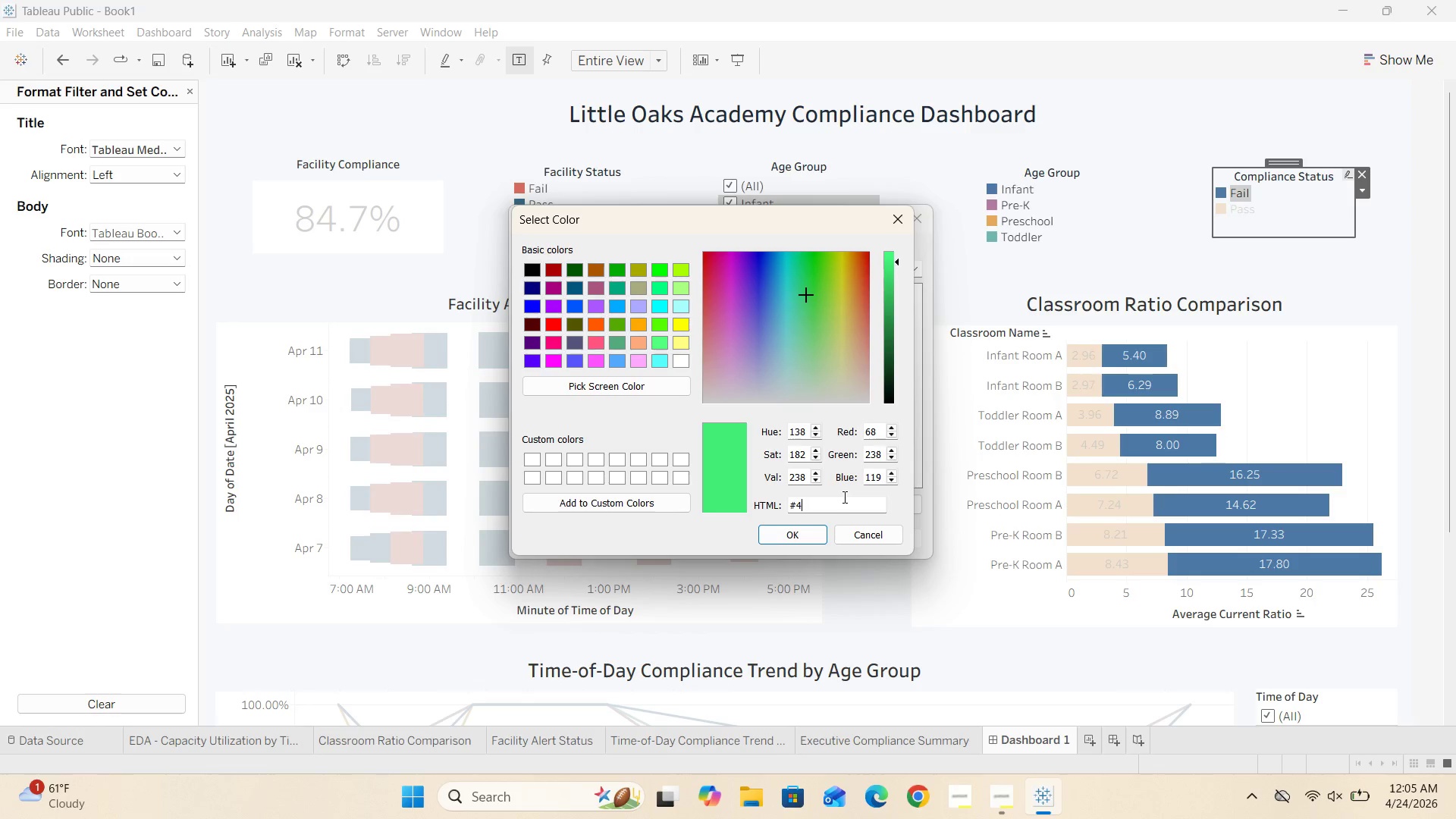 
key(Backspace)
 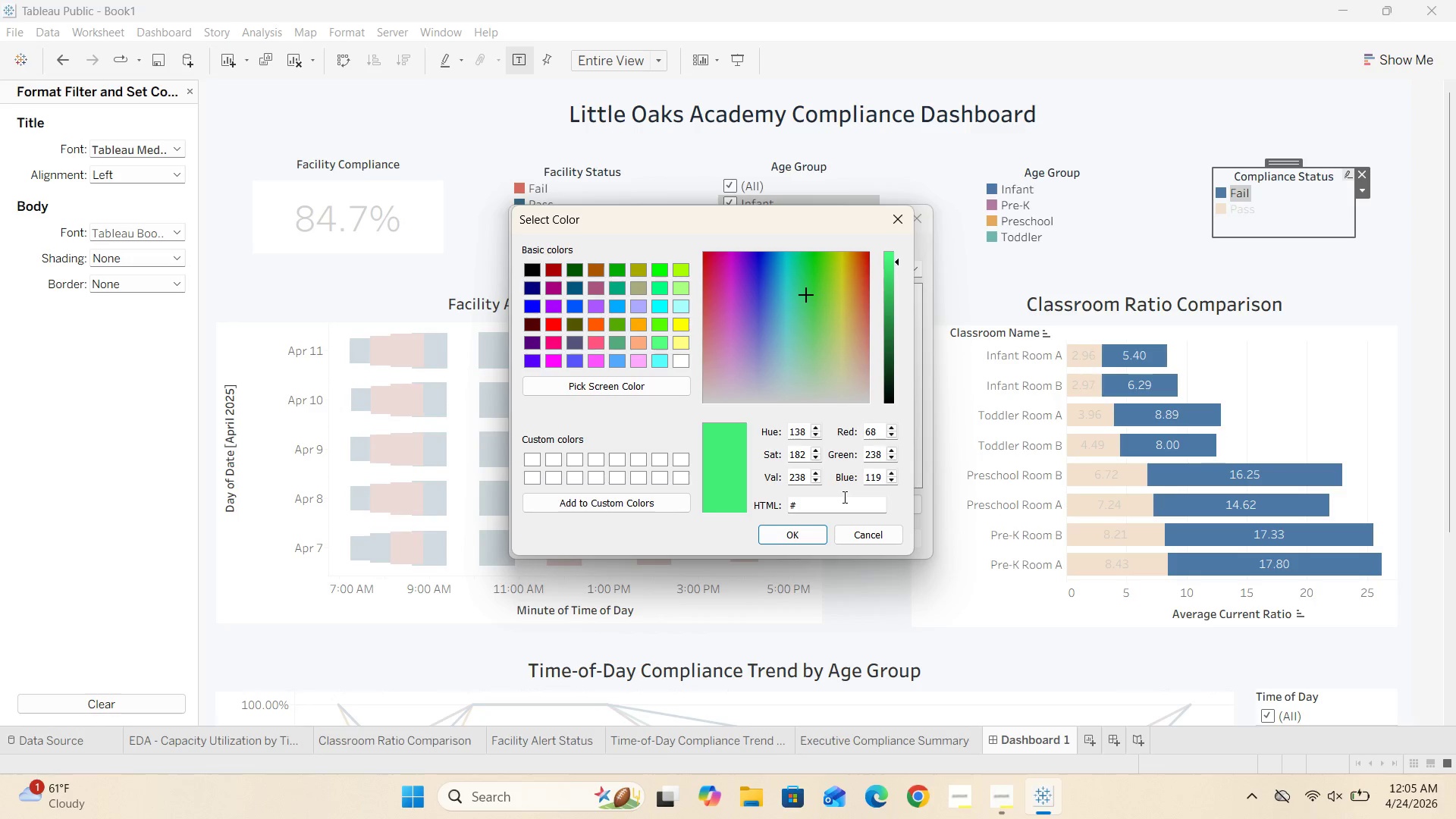 
type(2E8B57)
 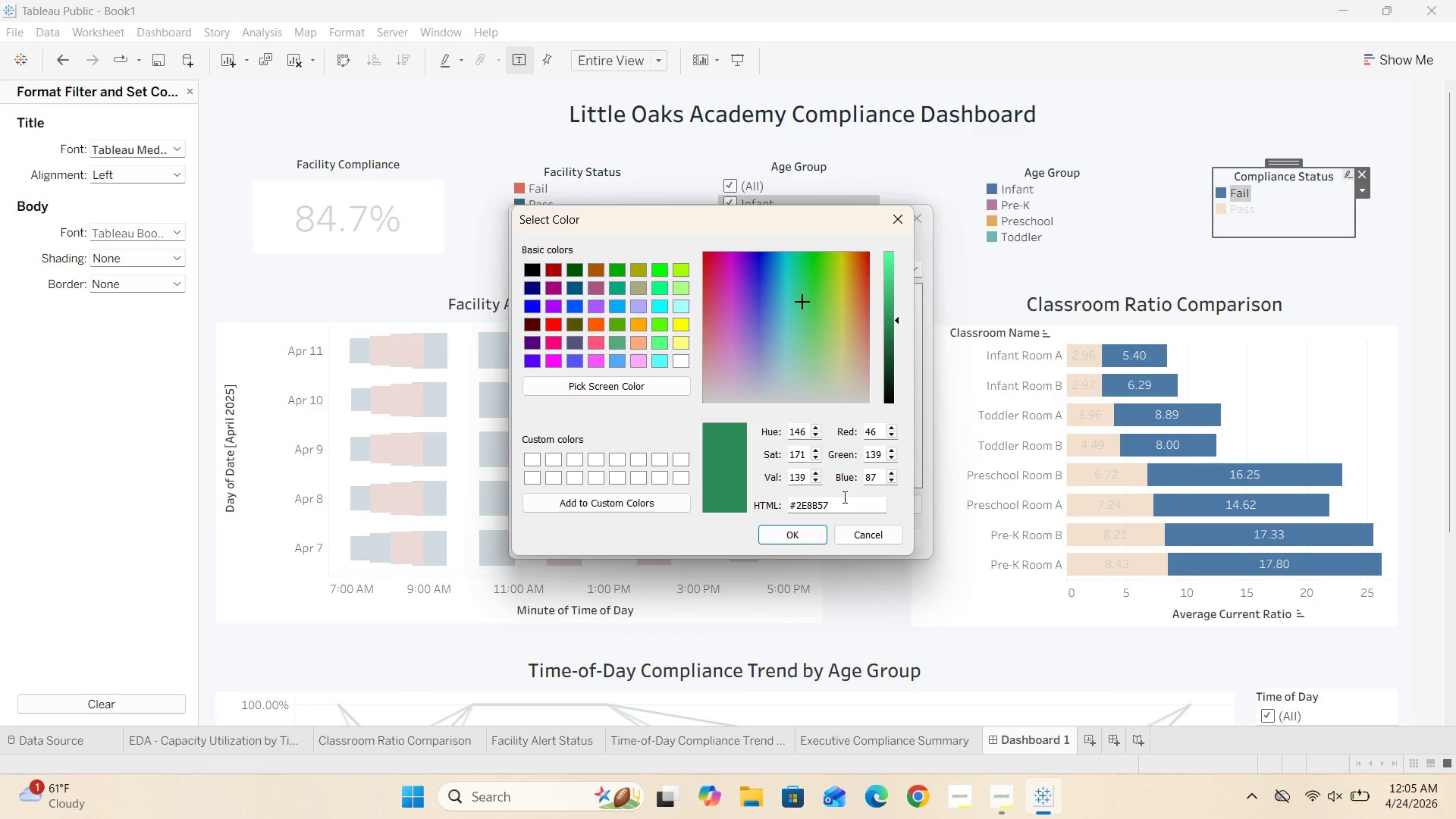 
left_click([799, 538])
 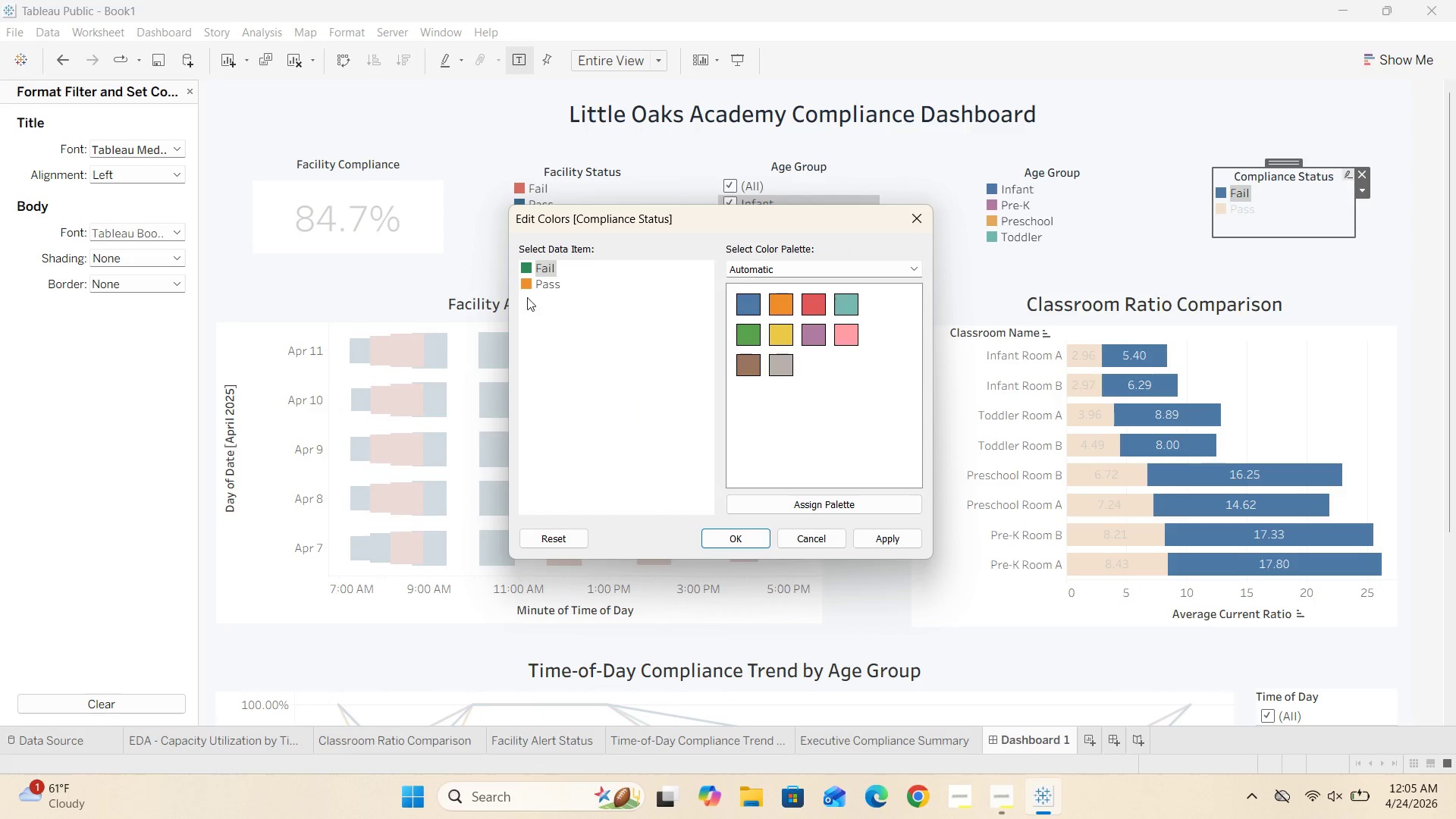 
double_click([524, 283])
 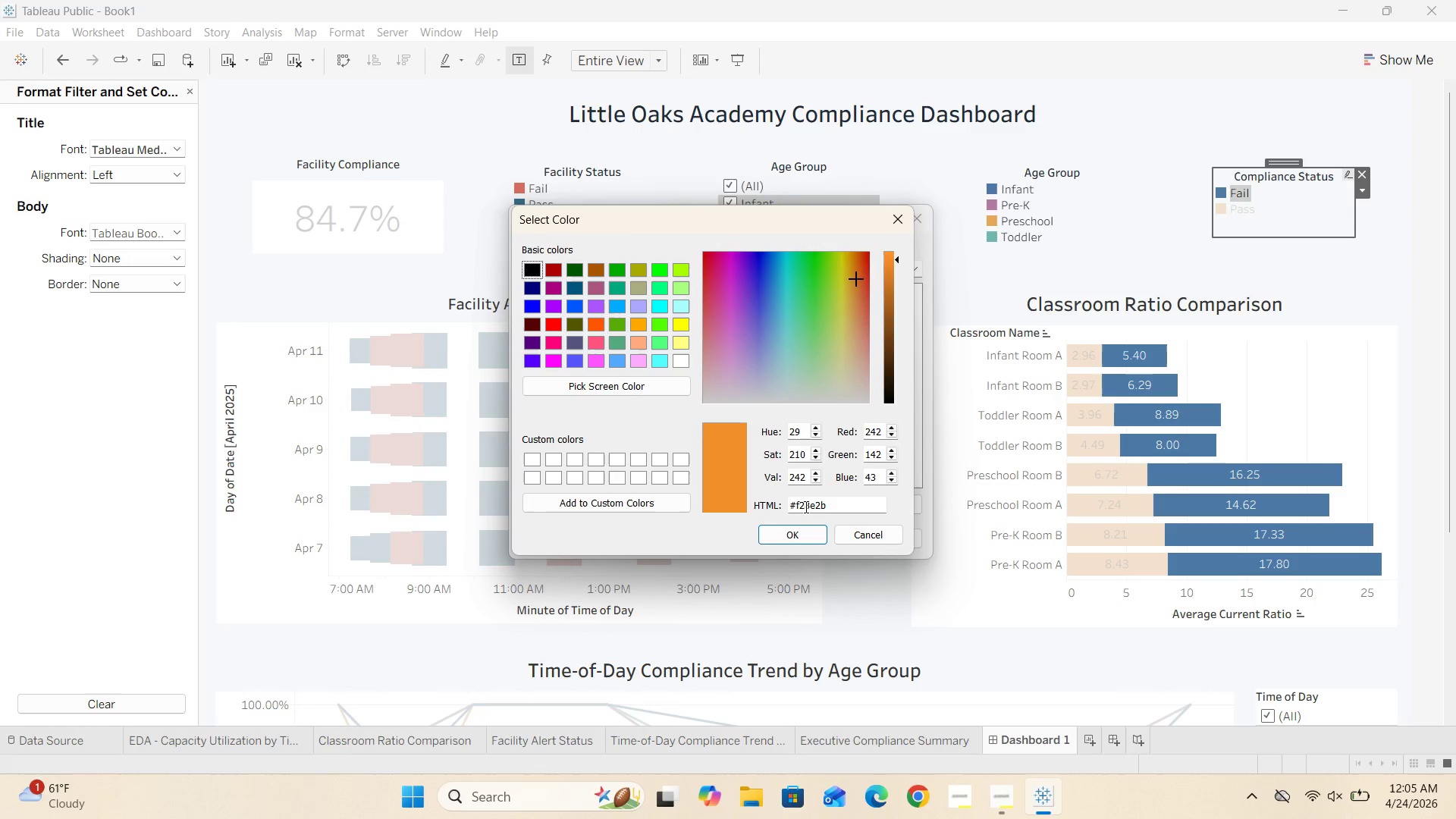 
left_click([830, 507])
 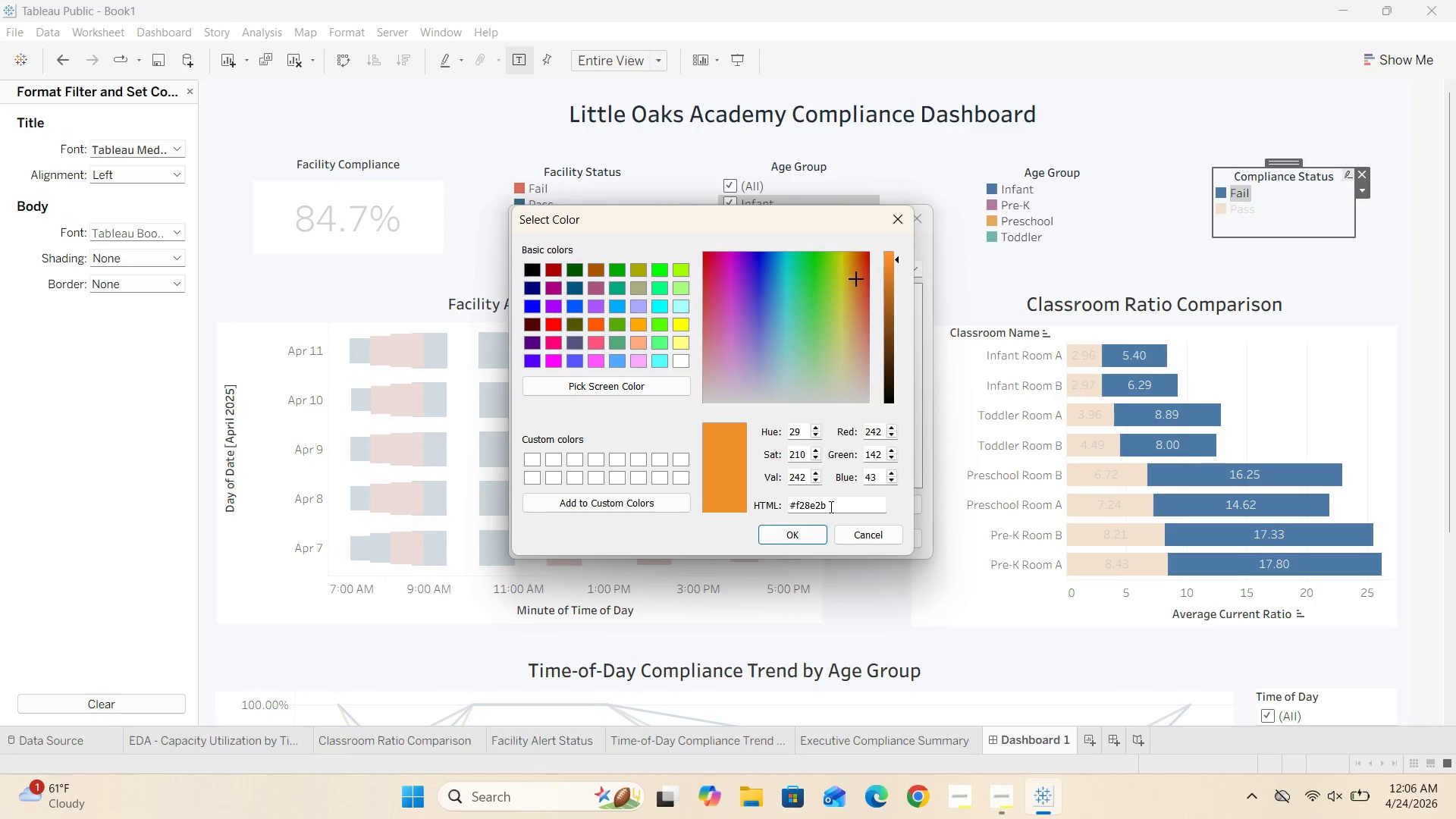 
key(Backspace)
 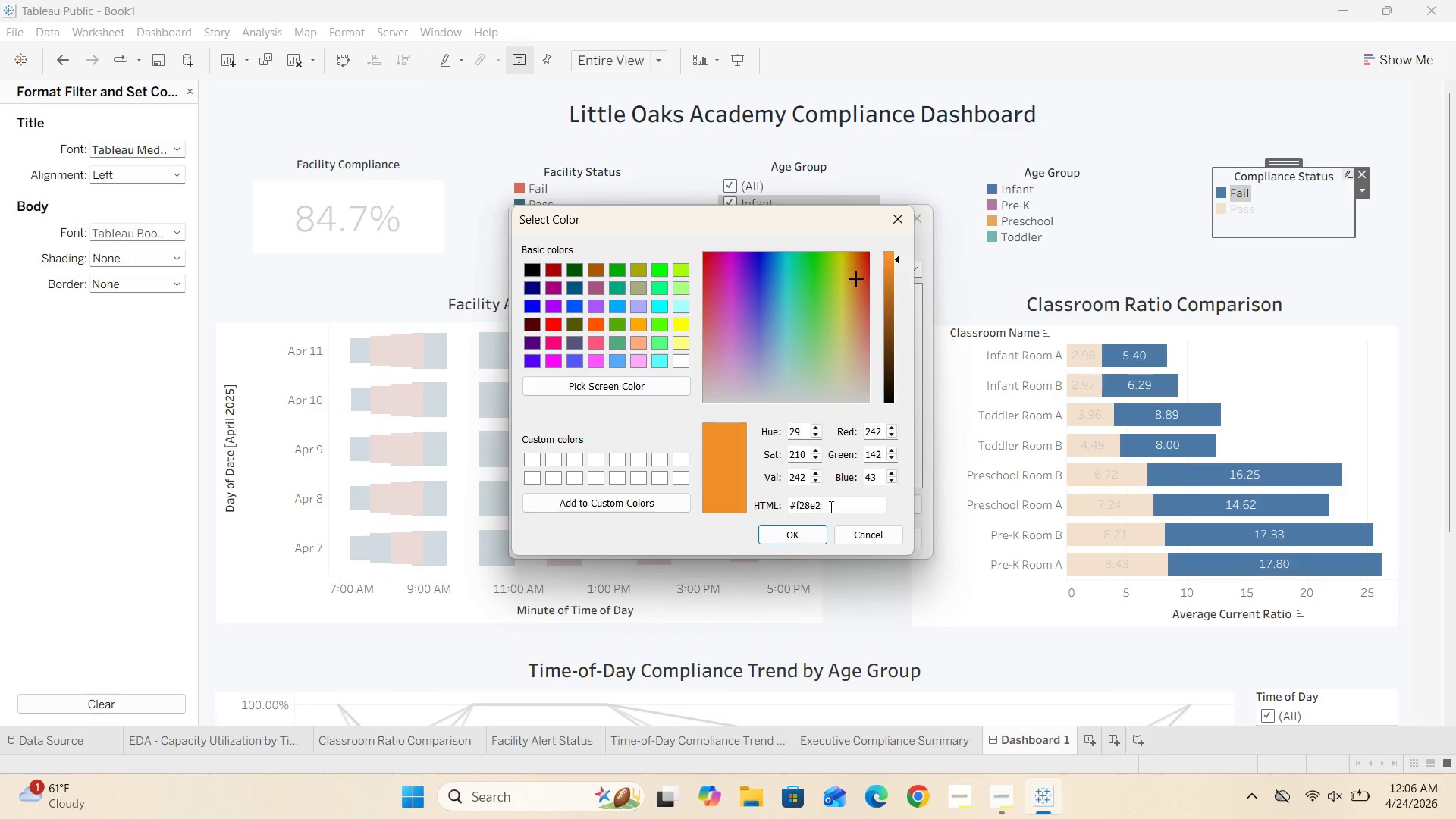 
key(Backspace)
 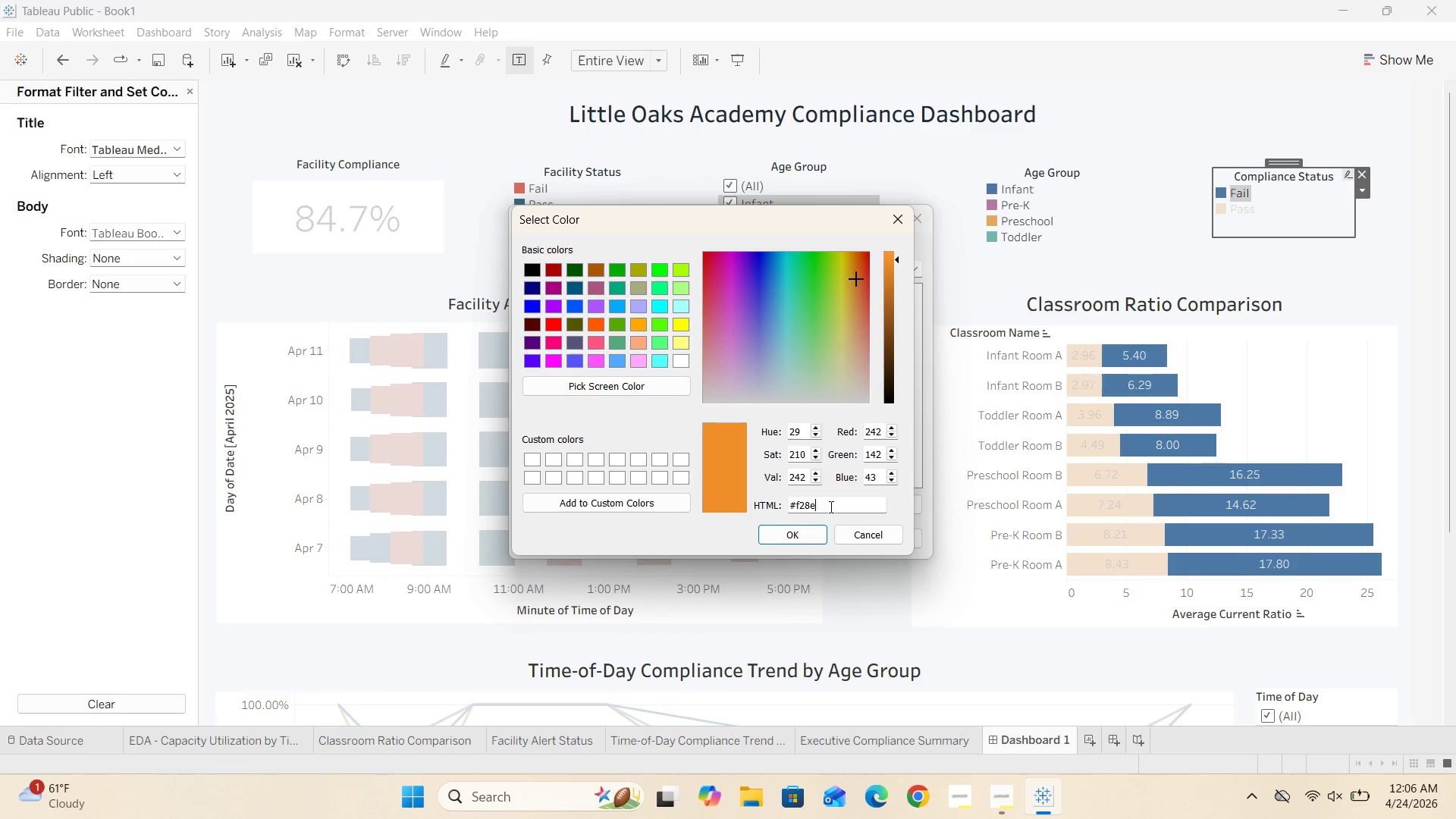 
key(Backspace)
 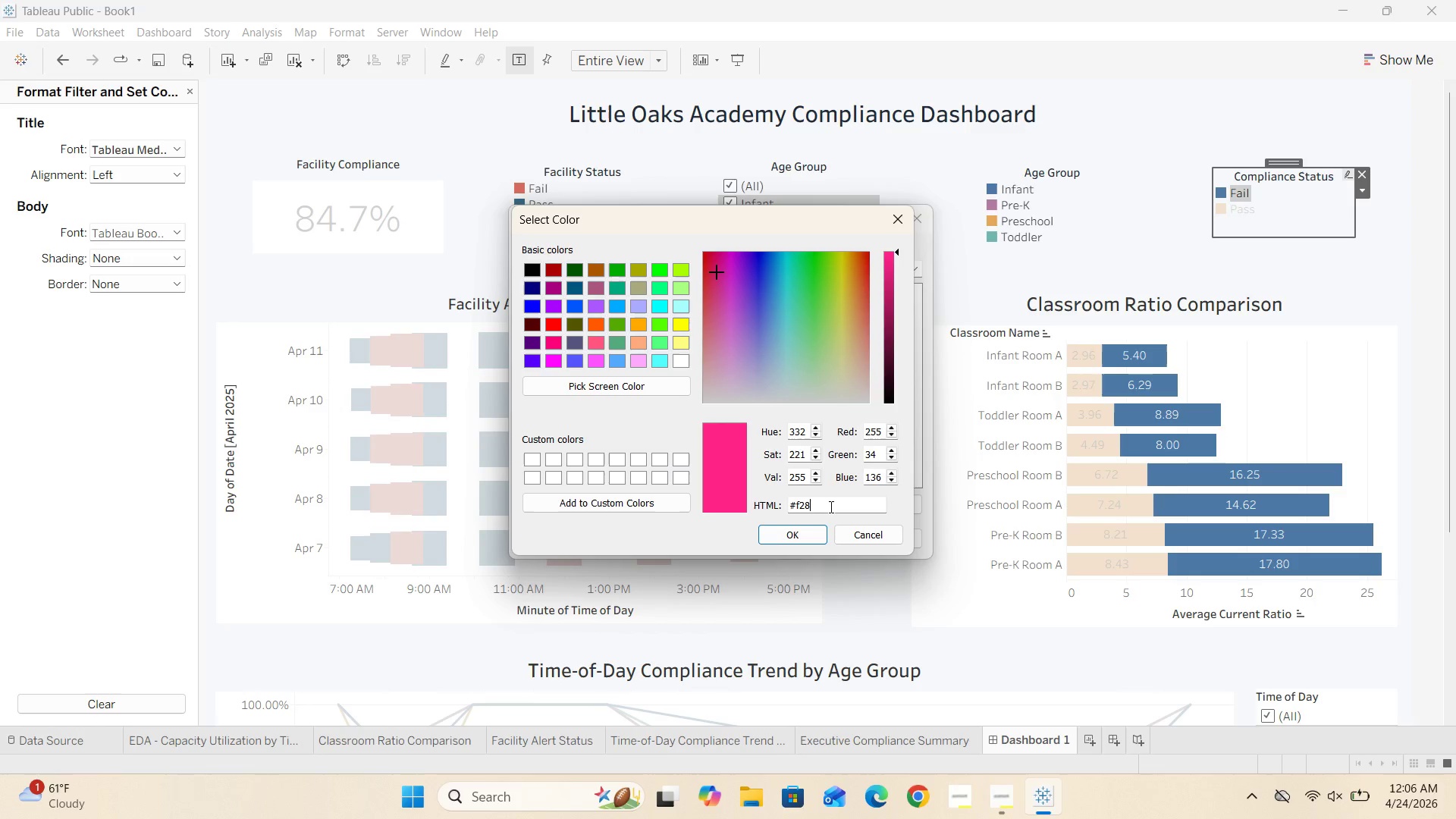 
key(Backspace)
 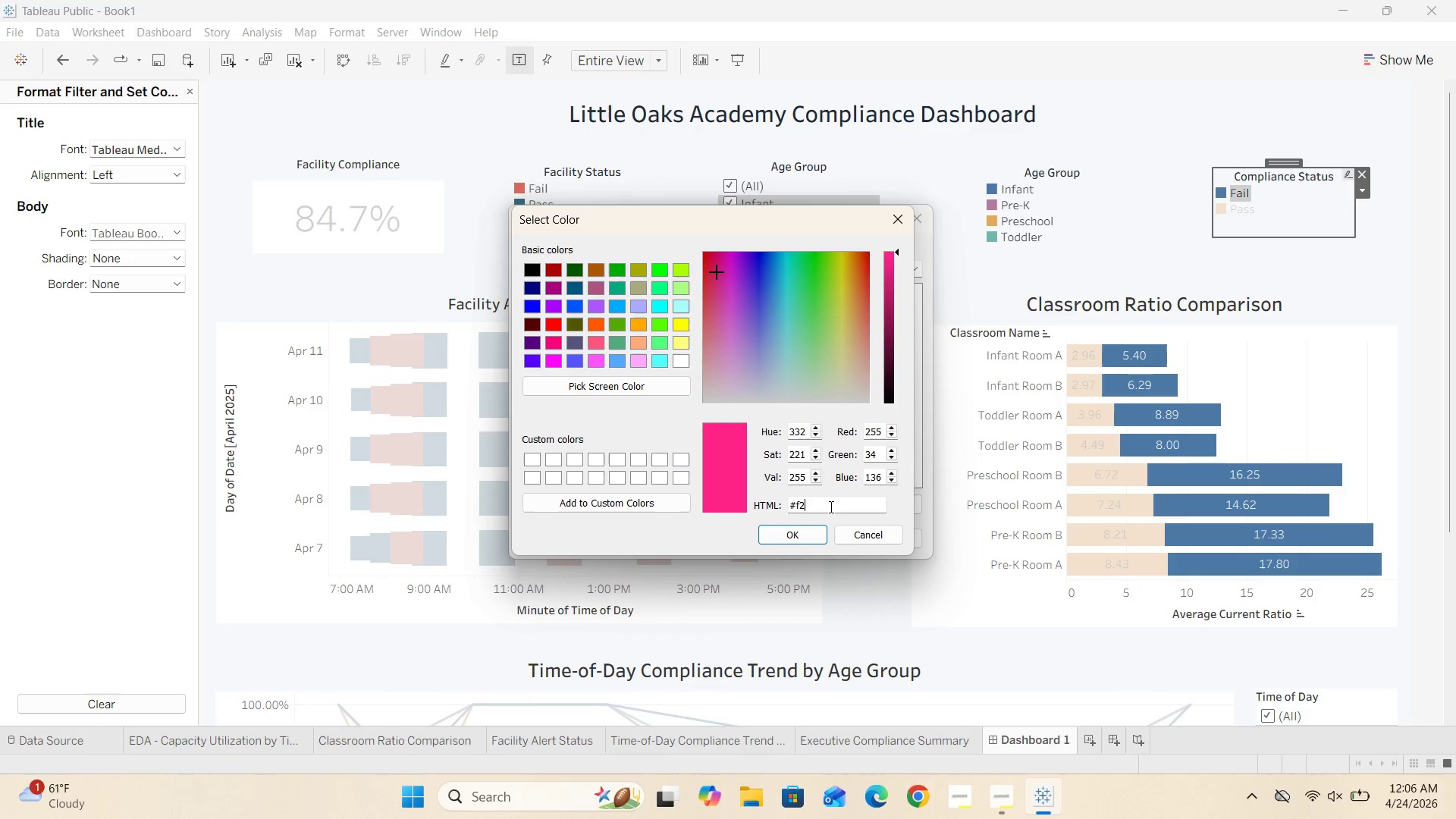 
key(Backspace)
 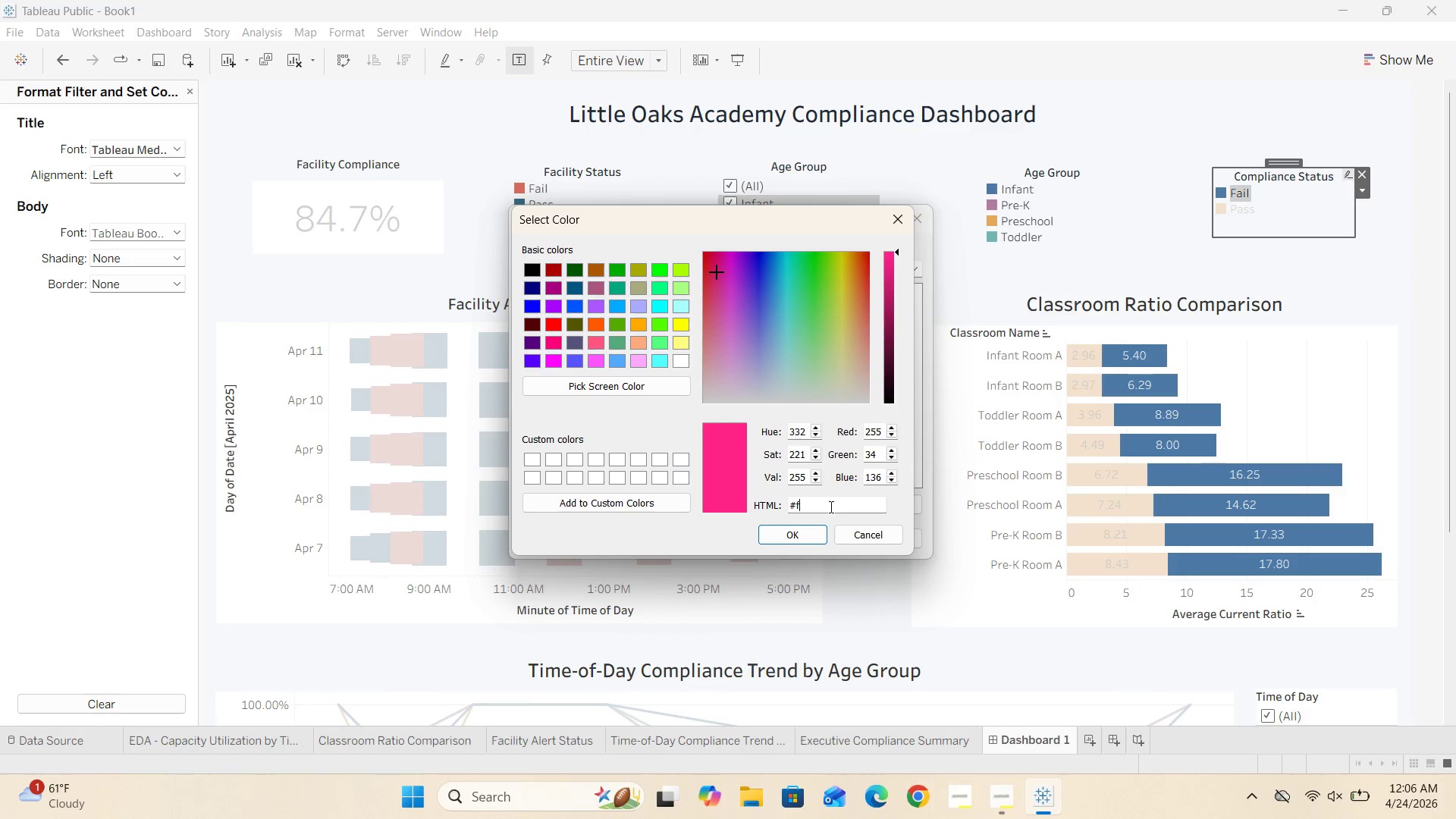 
key(Backspace)
 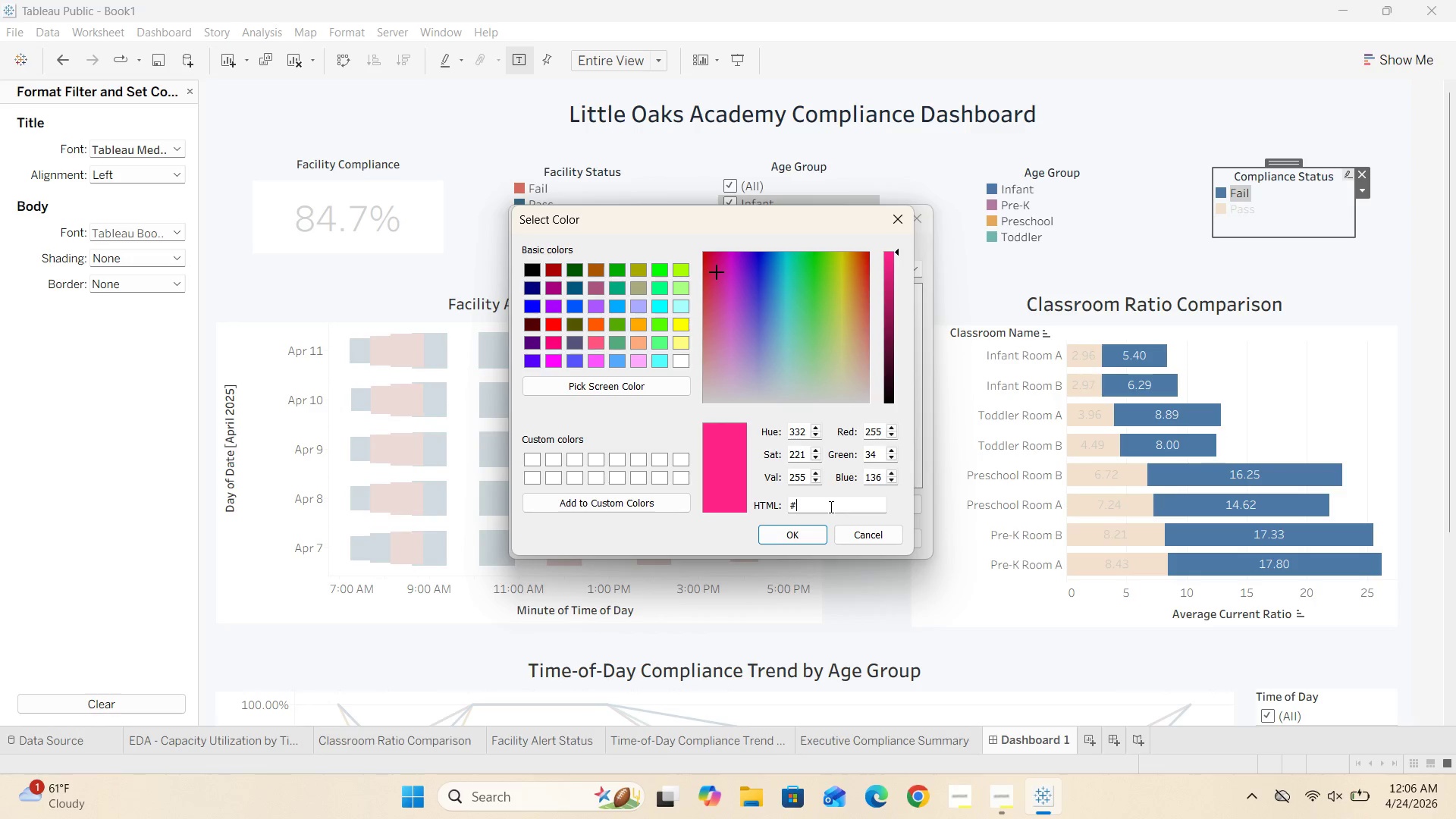 
type(D95D4E)
 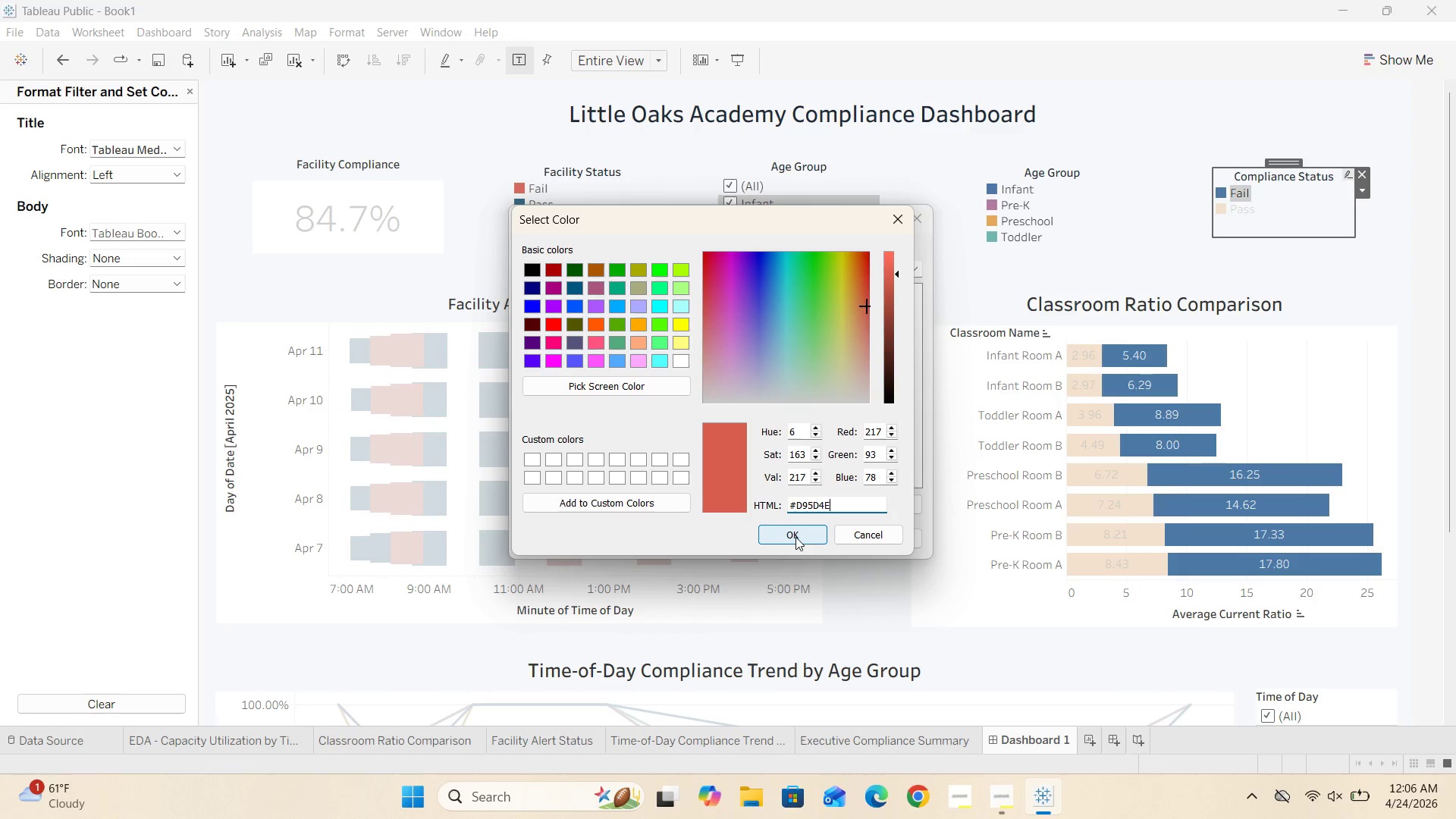 
wait(5.94)
 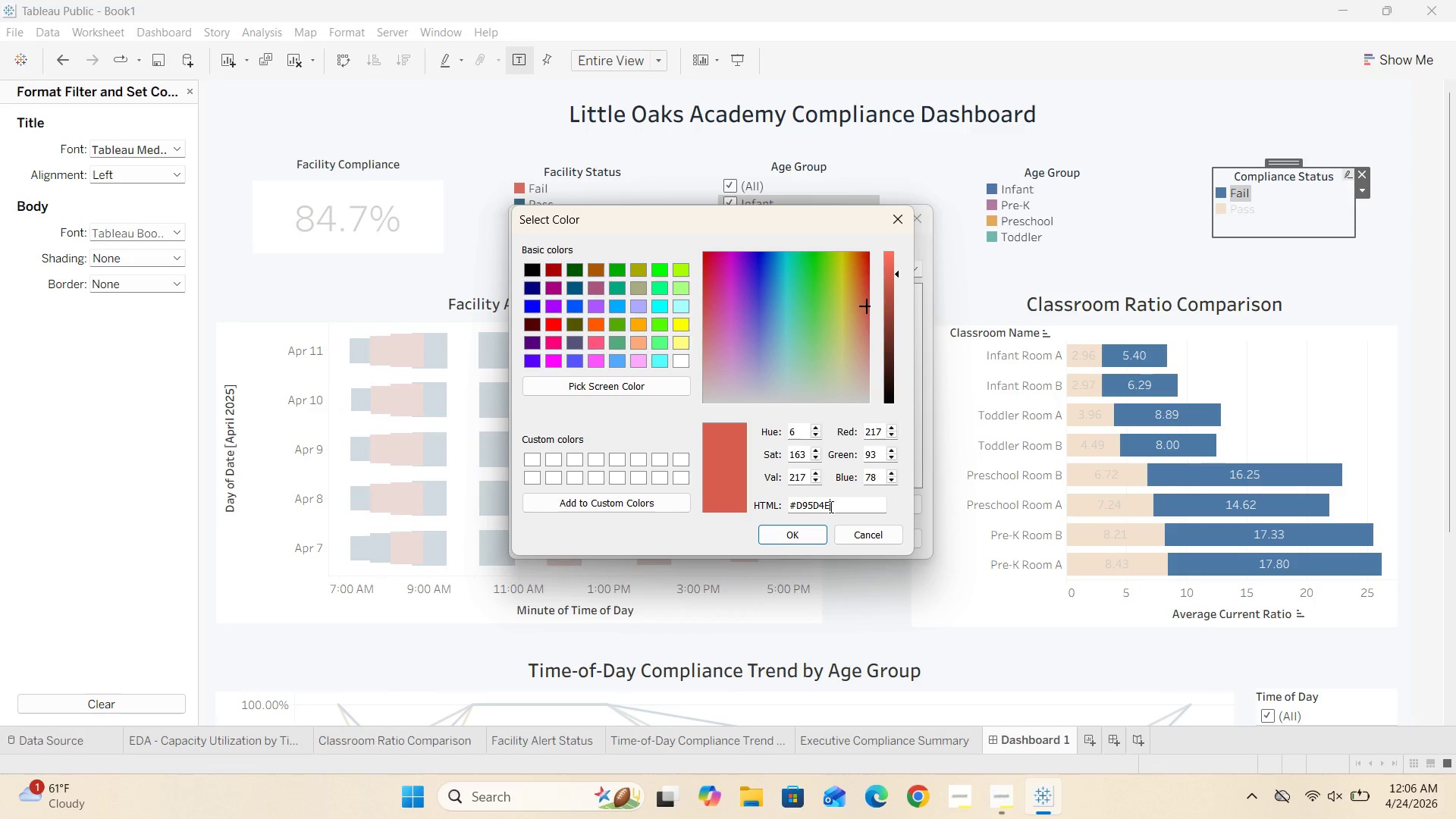 
left_click([792, 538])
 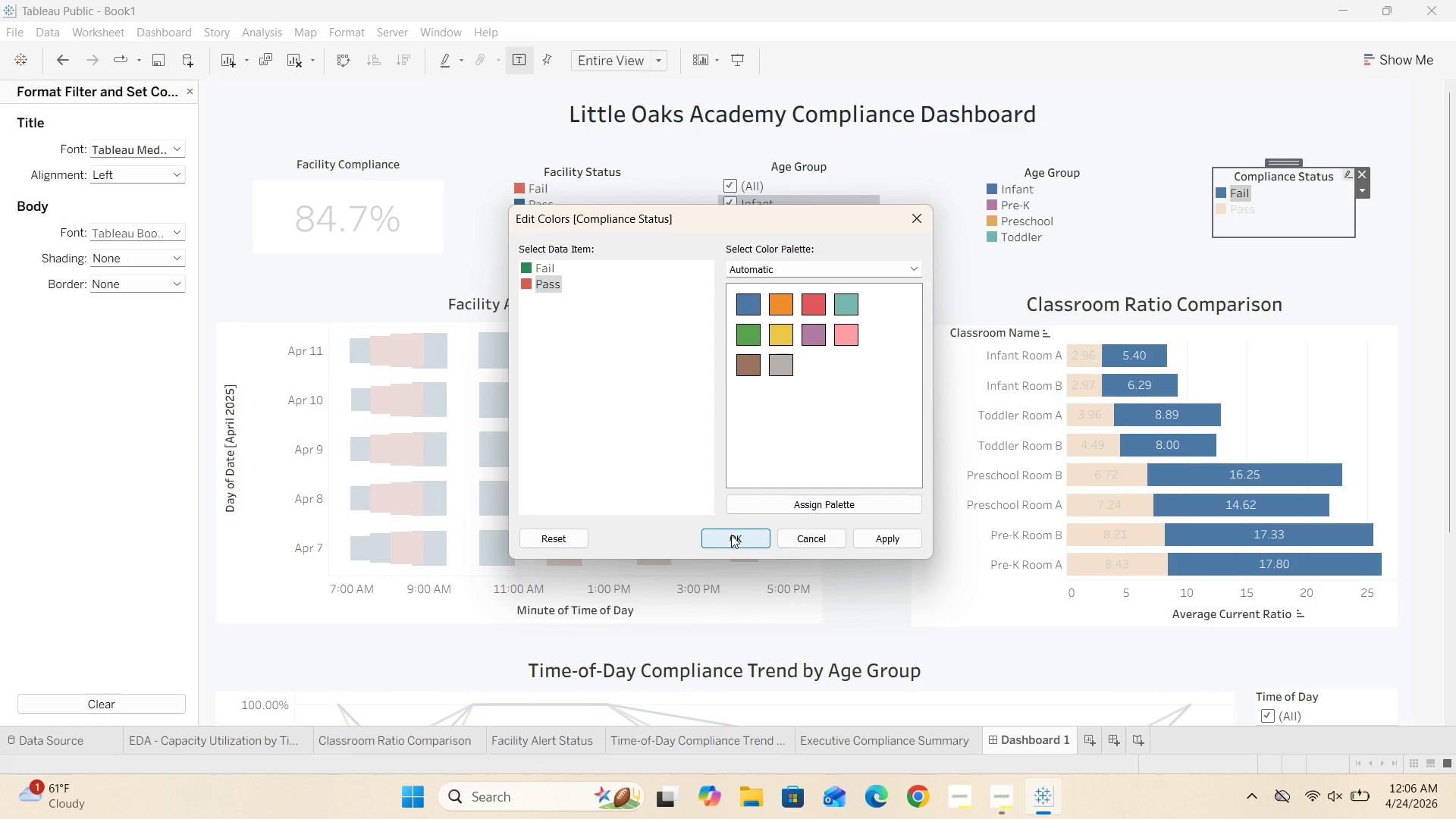 
left_click([730, 536])
 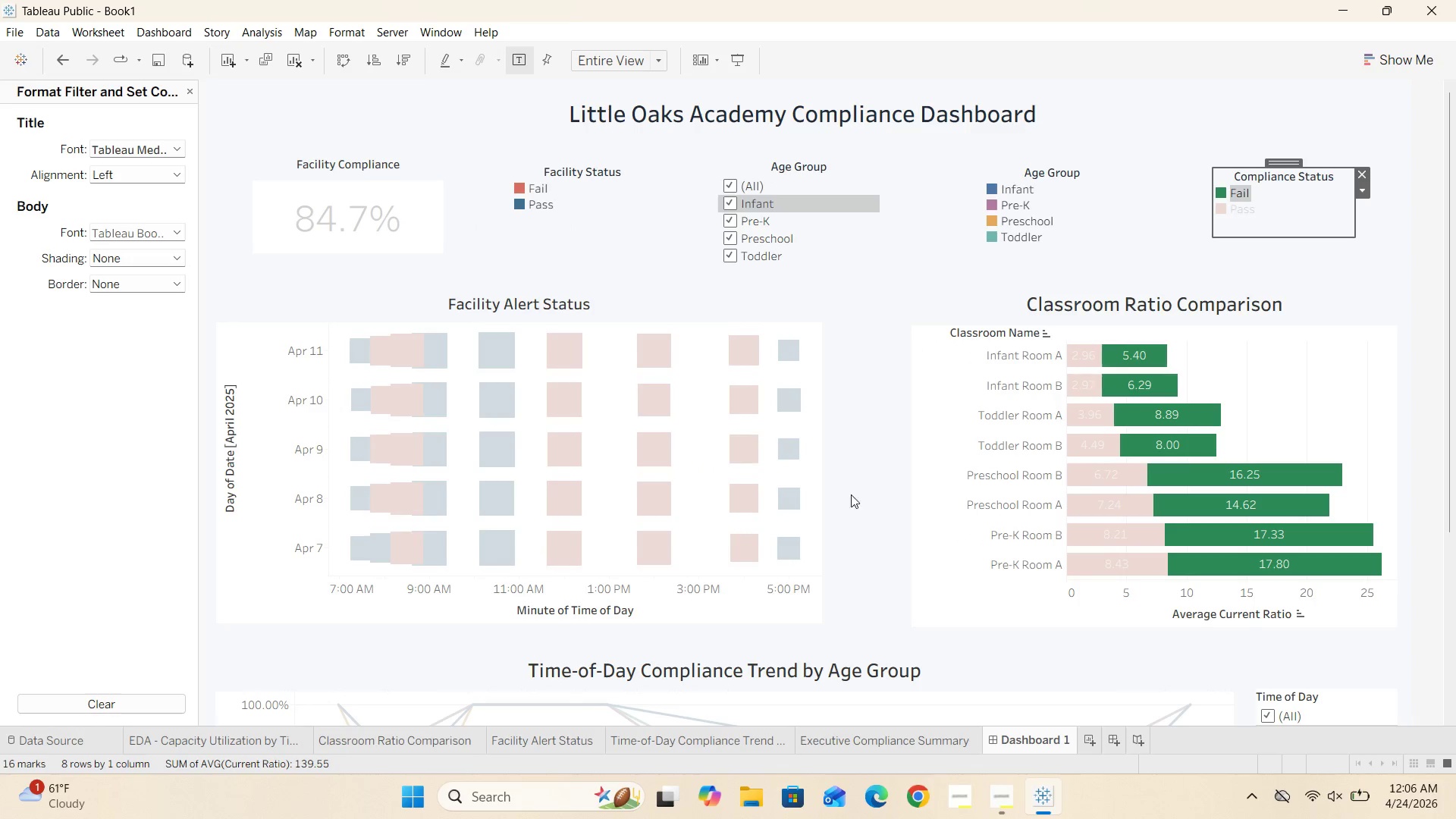 
left_click([857, 489])
 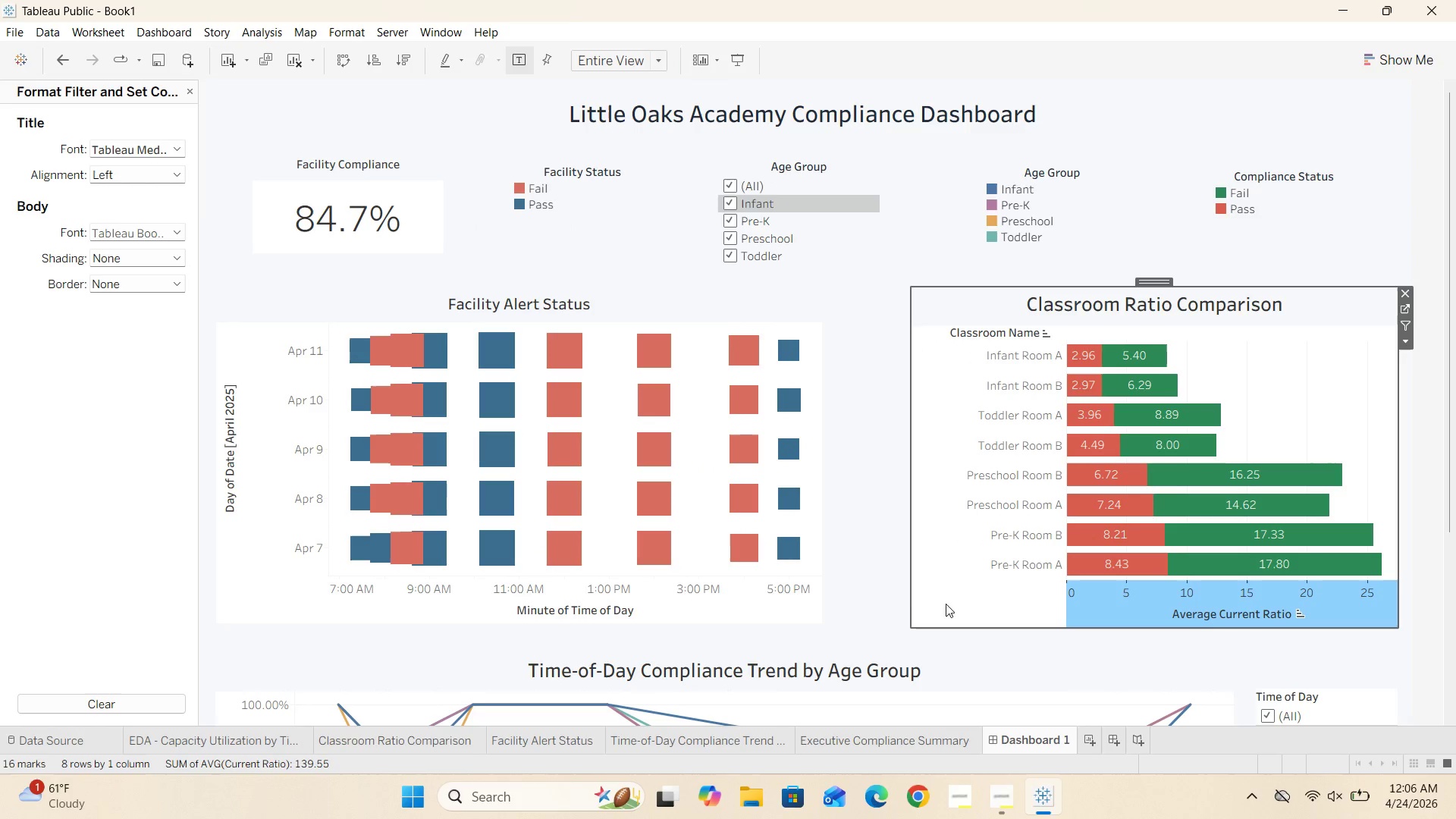 
left_click([1108, 613])
 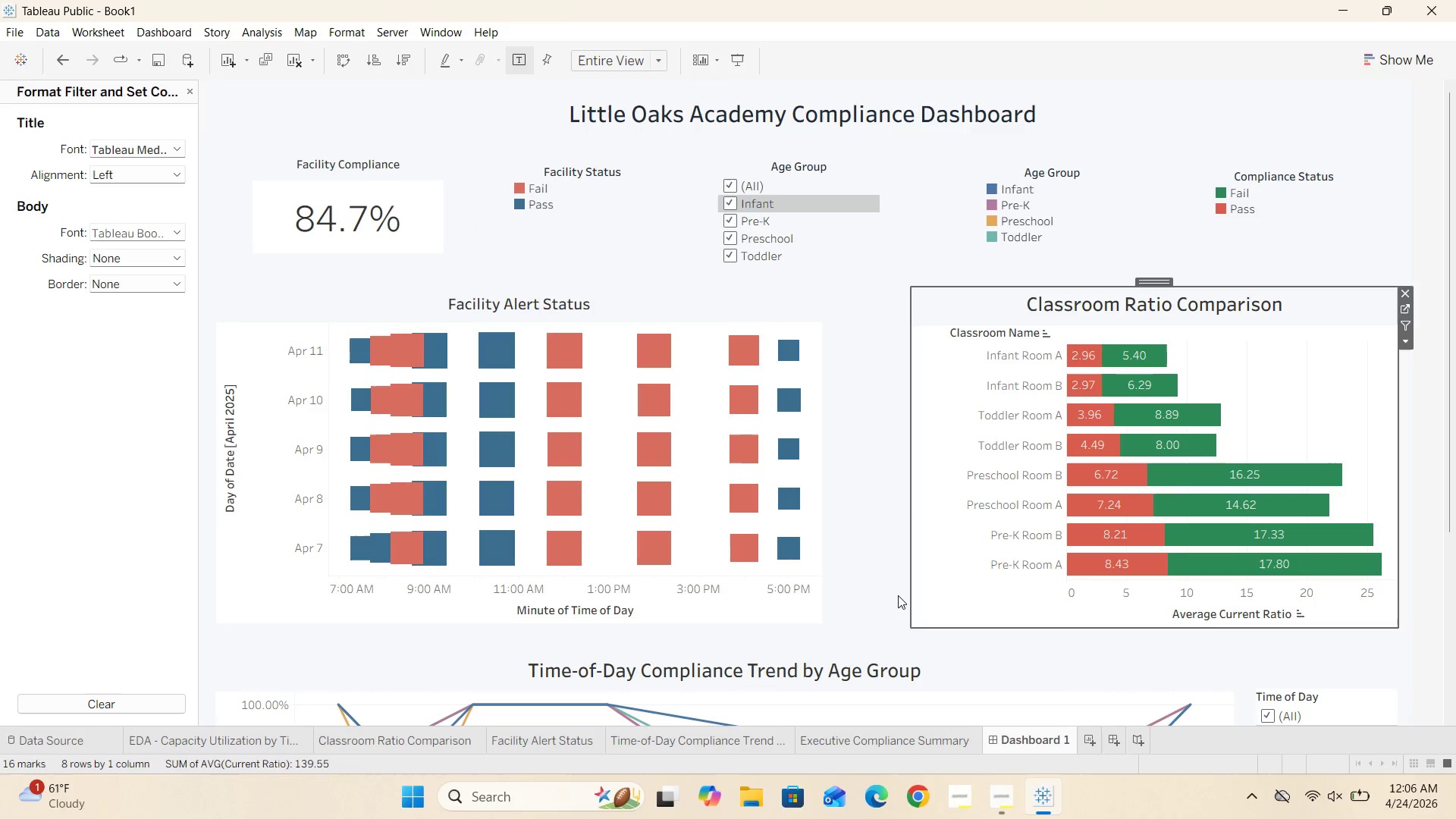 
left_click([882, 592])
 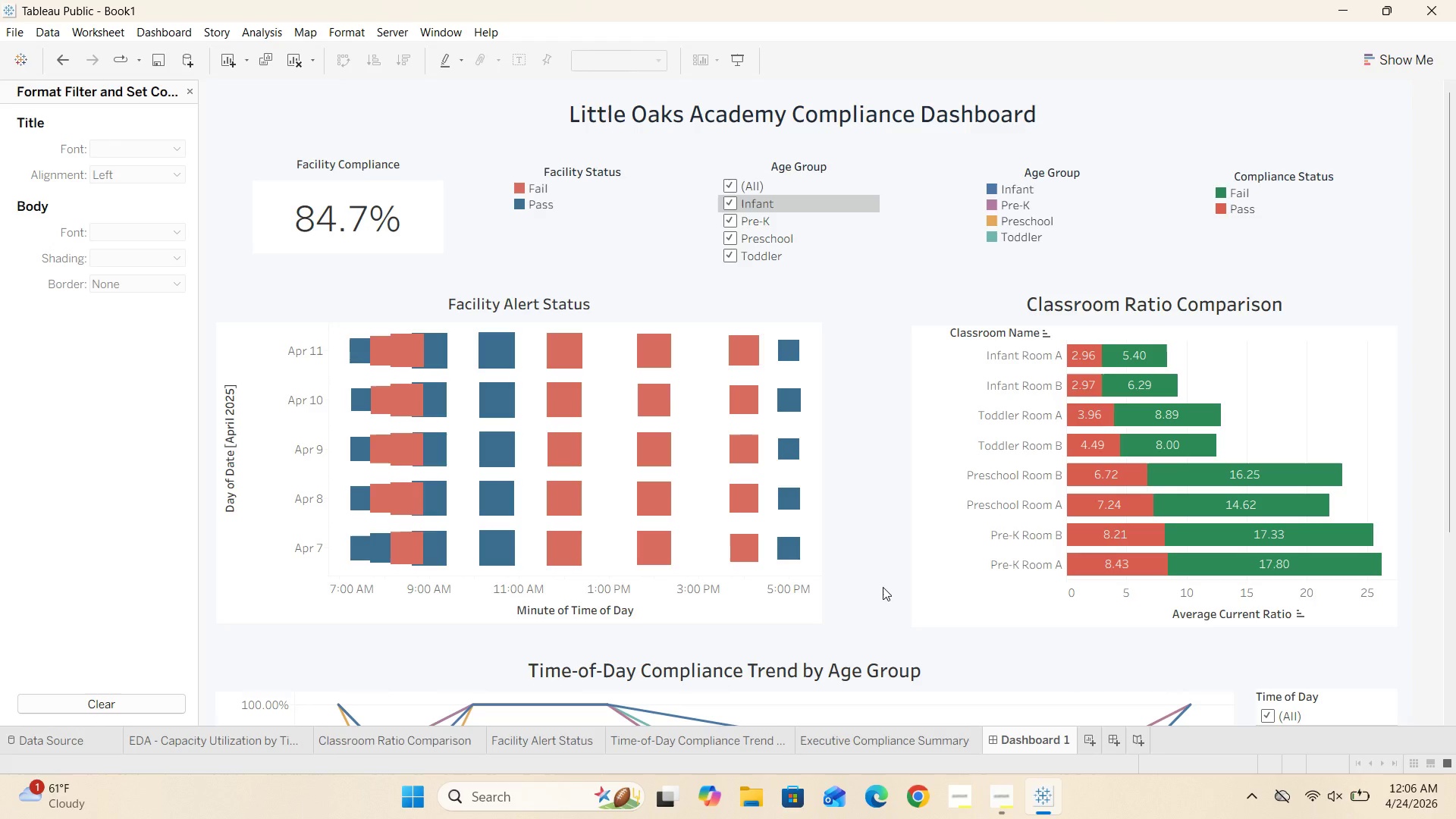 
scroll: coordinate [869, 544], scroll_direction: down, amount: 7.0
 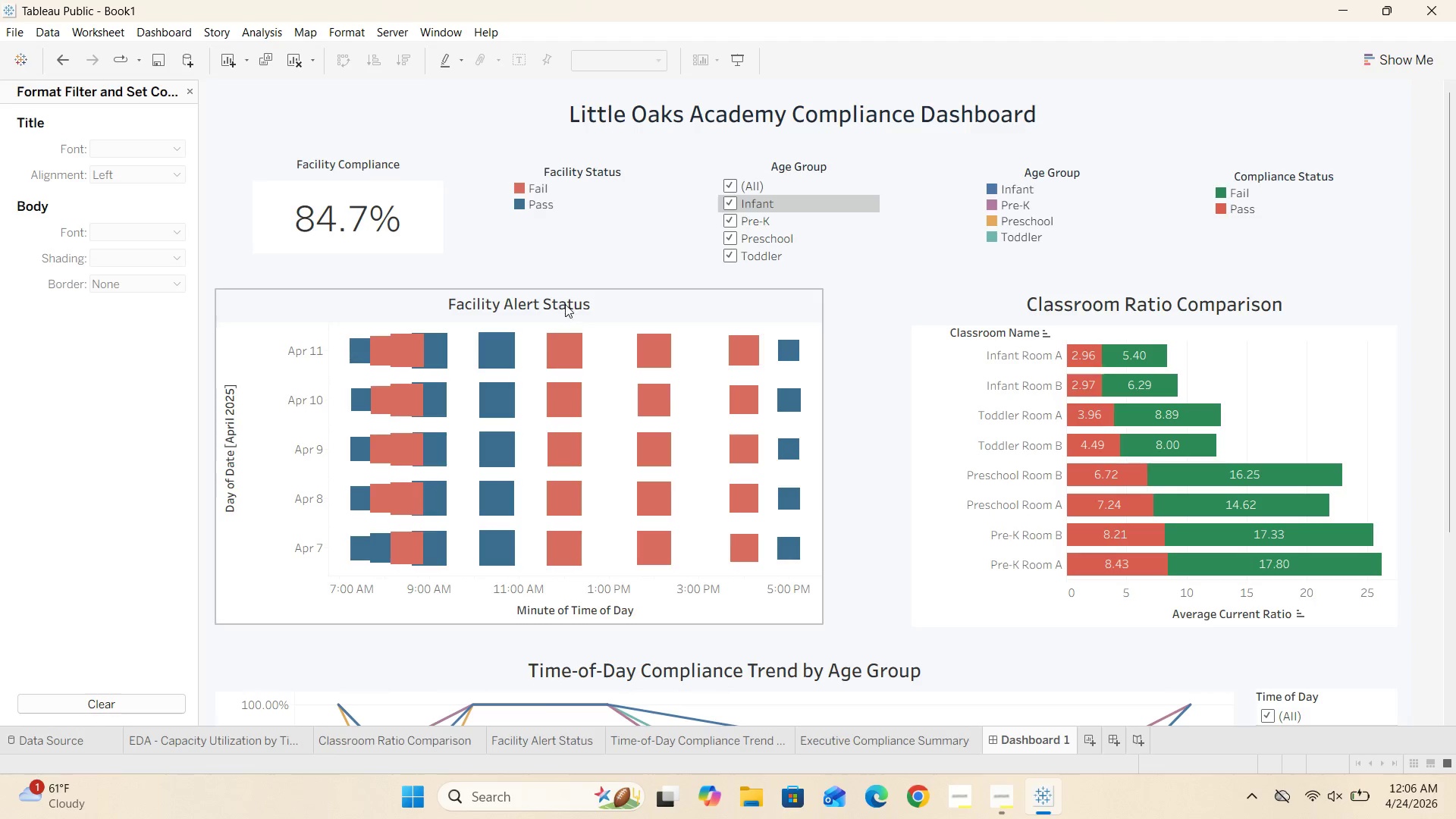 
double_click([565, 304])
 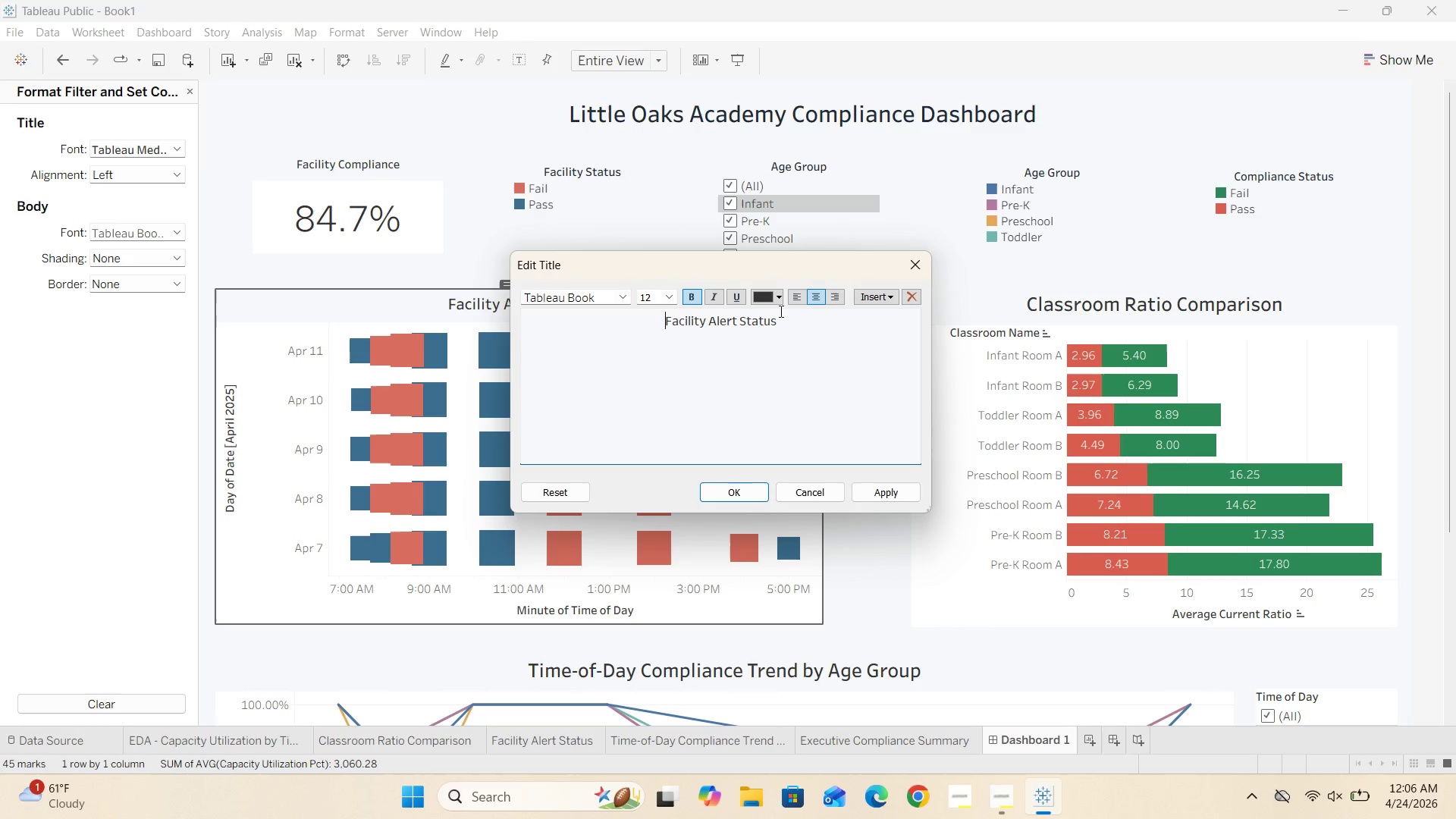 
left_click([777, 298])
 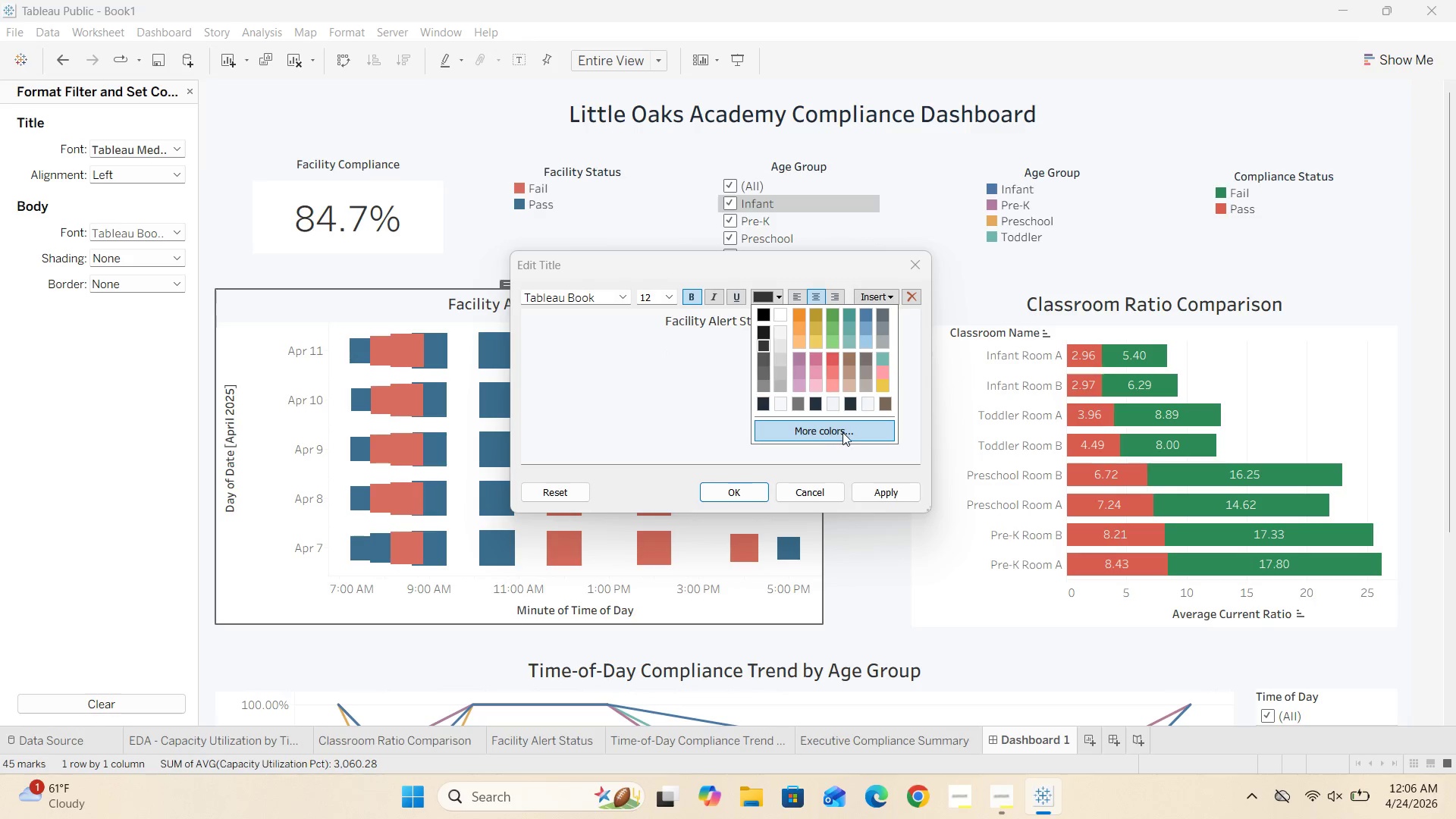 
left_click([843, 432])
 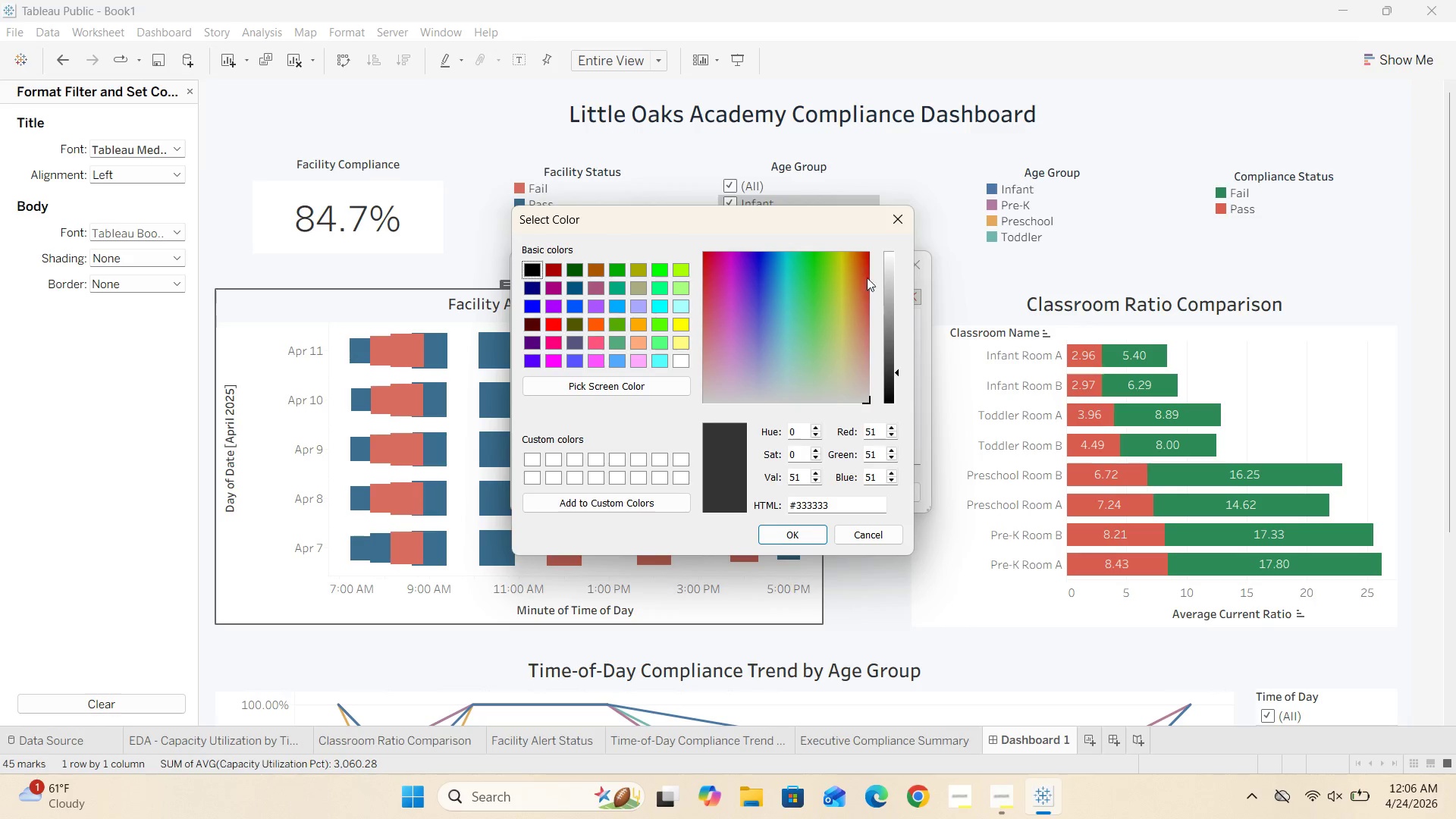 
left_click([905, 218])
 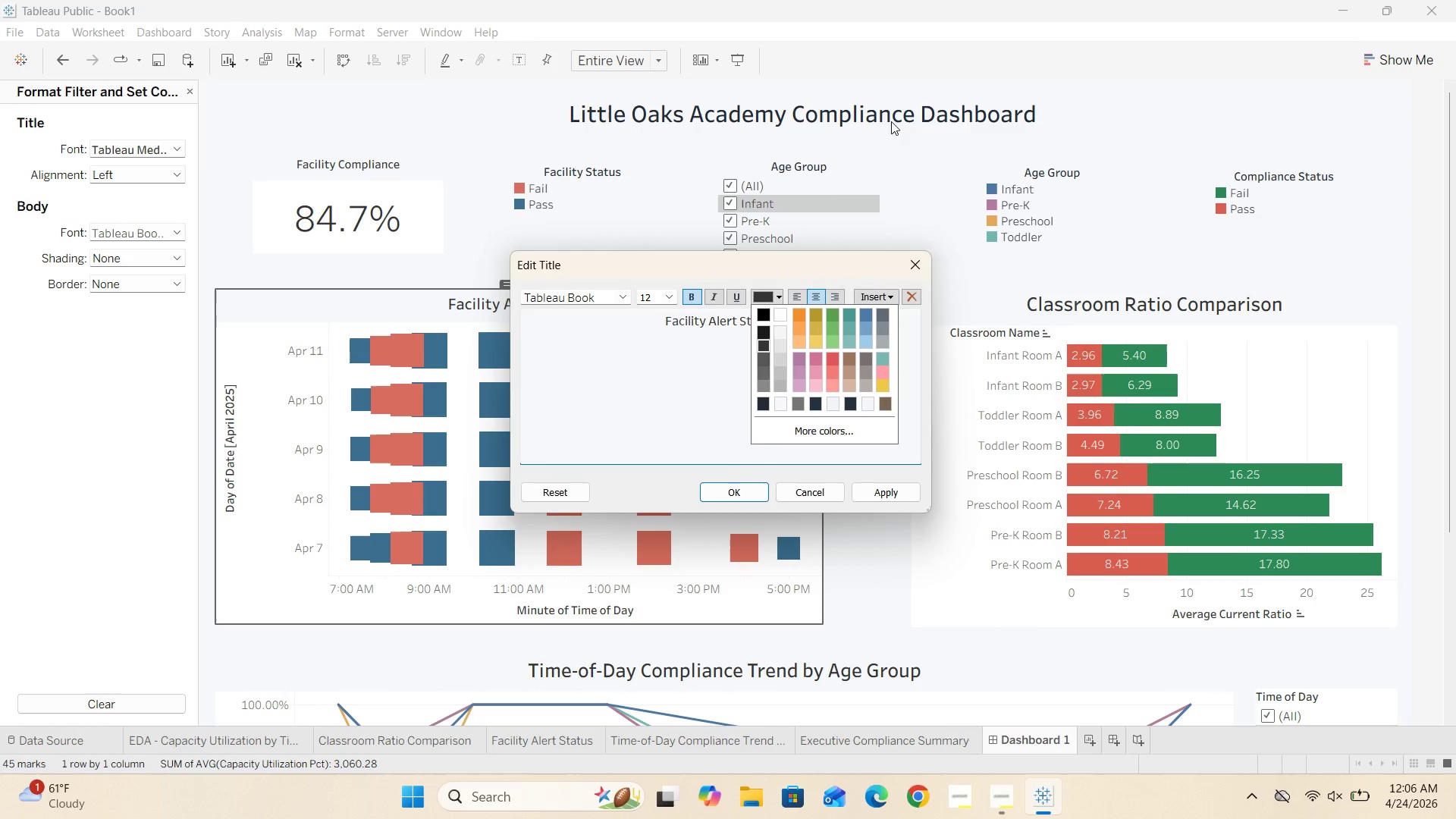 
double_click([892, 121])
 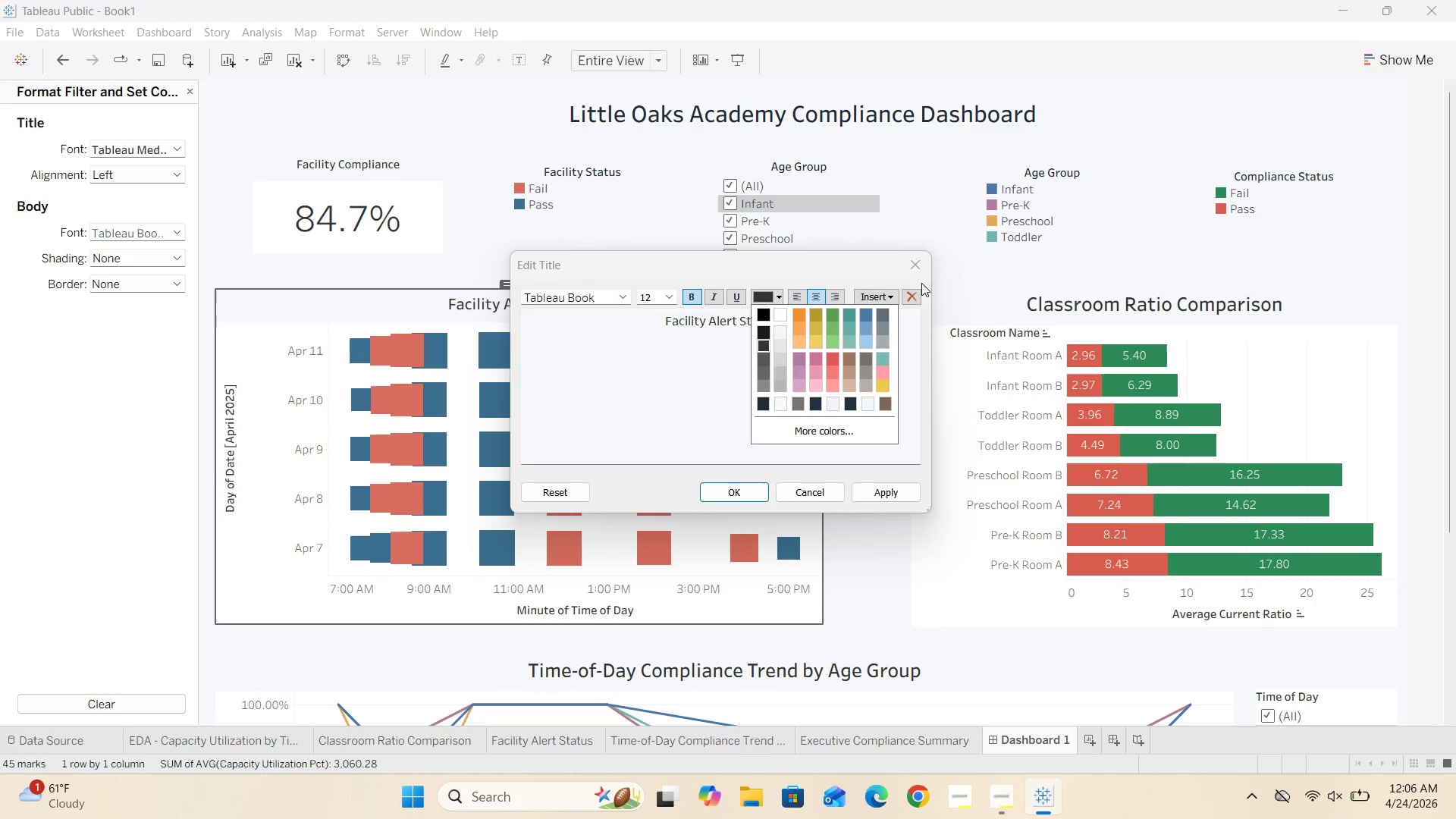 
left_click([915, 263])
 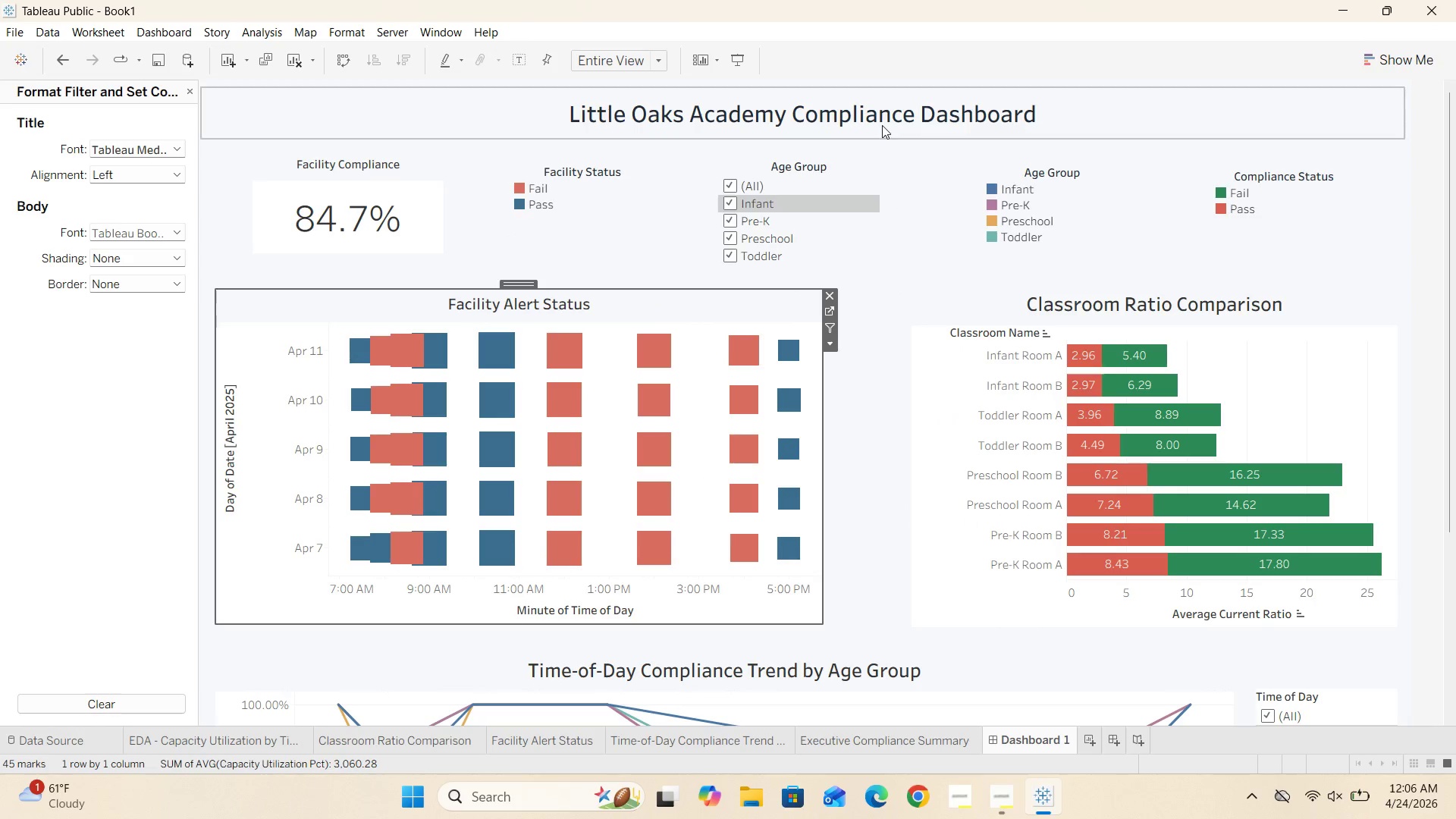 
double_click([882, 125])
 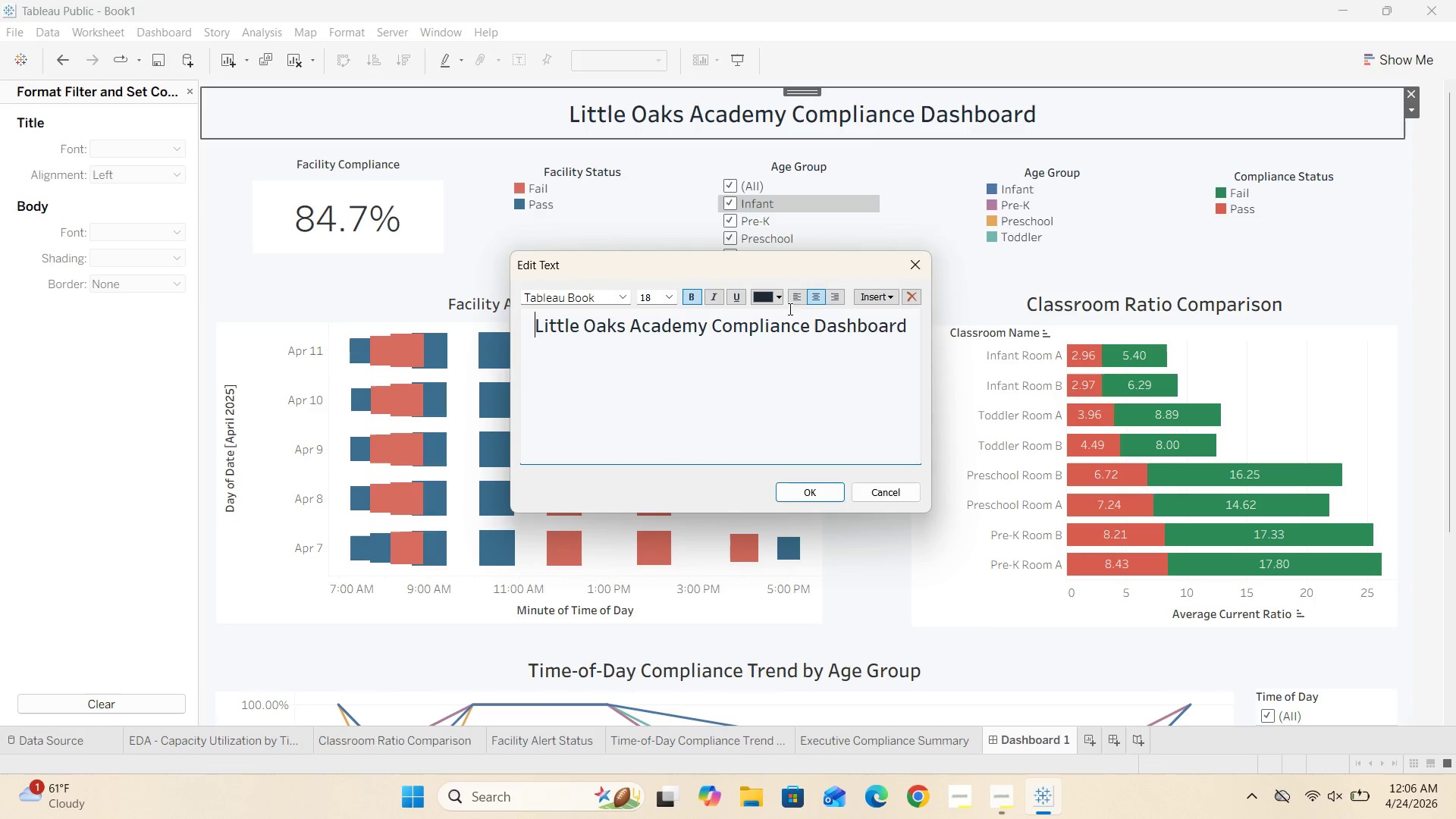 
left_click([780, 298])
 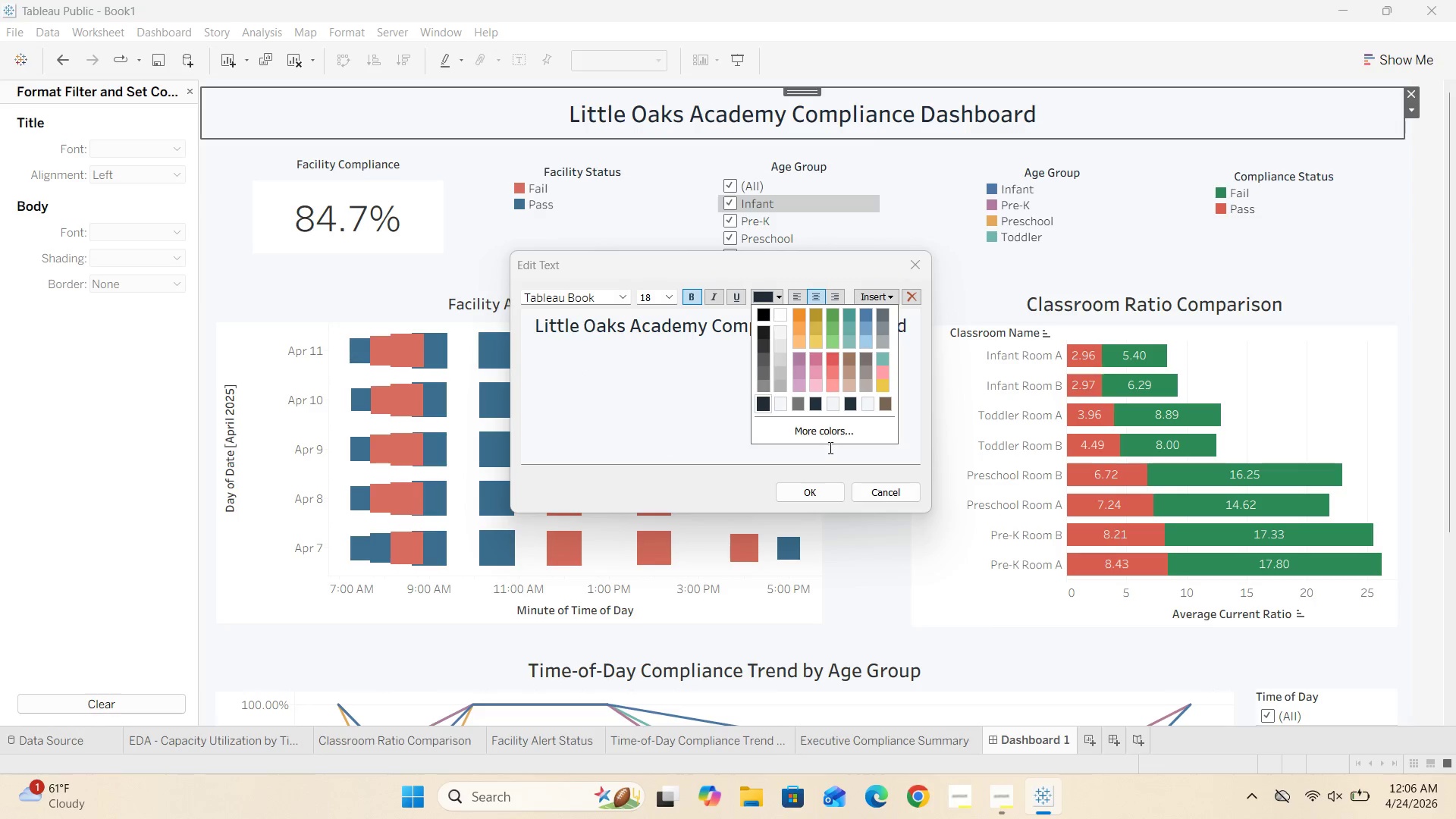 
left_click([829, 436])
 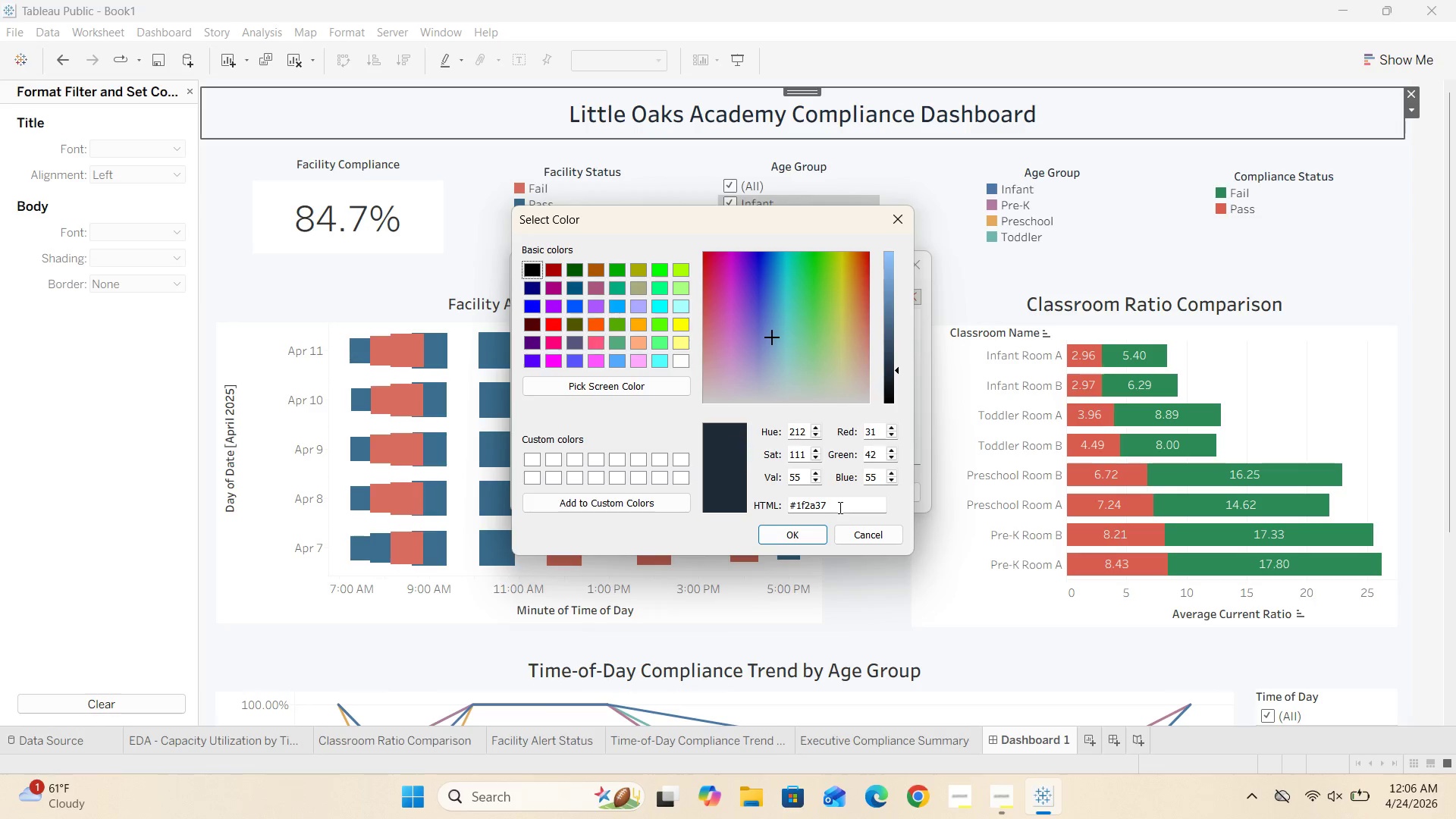 
wait(14.34)
 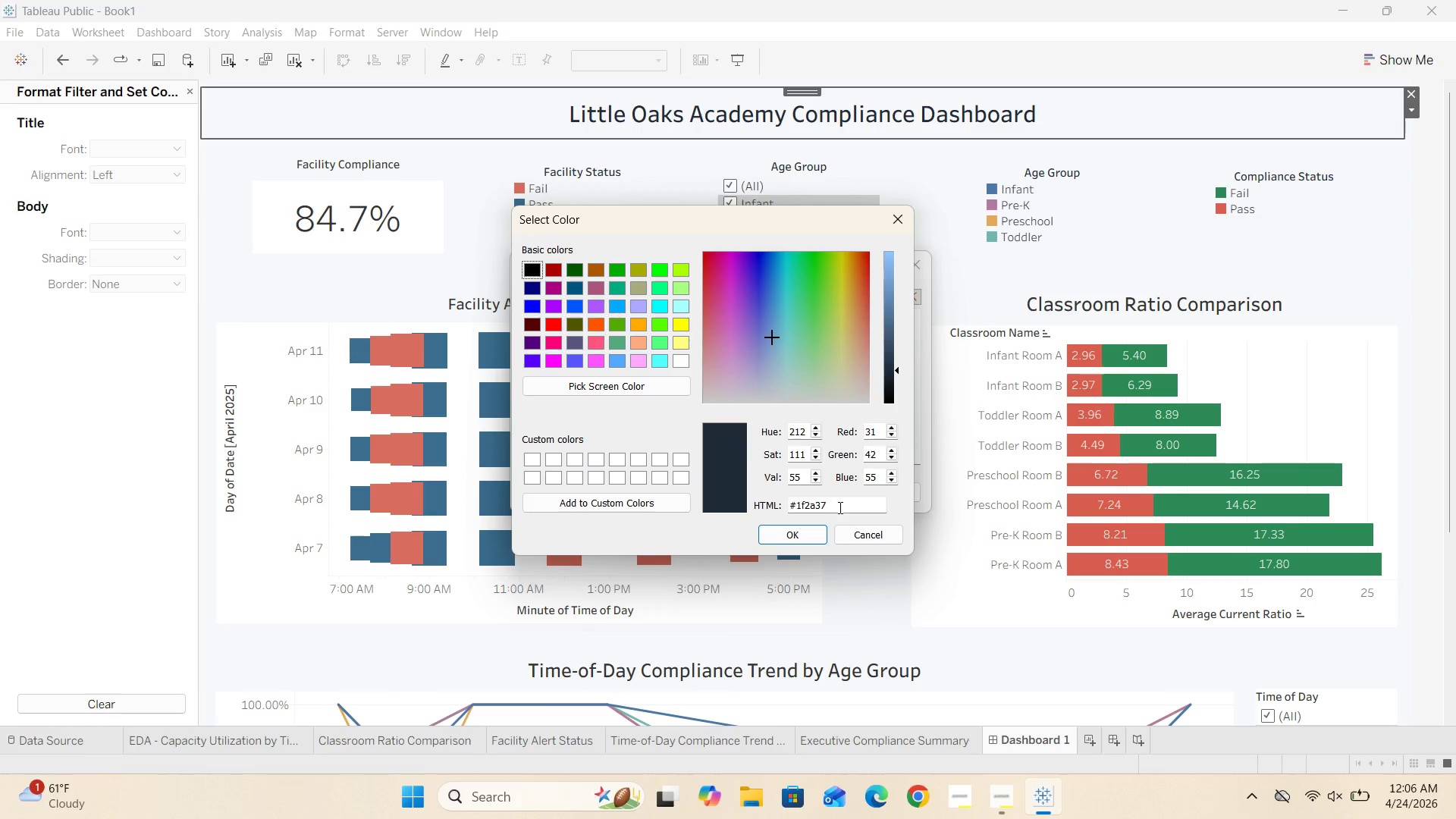 
left_click([799, 535])
 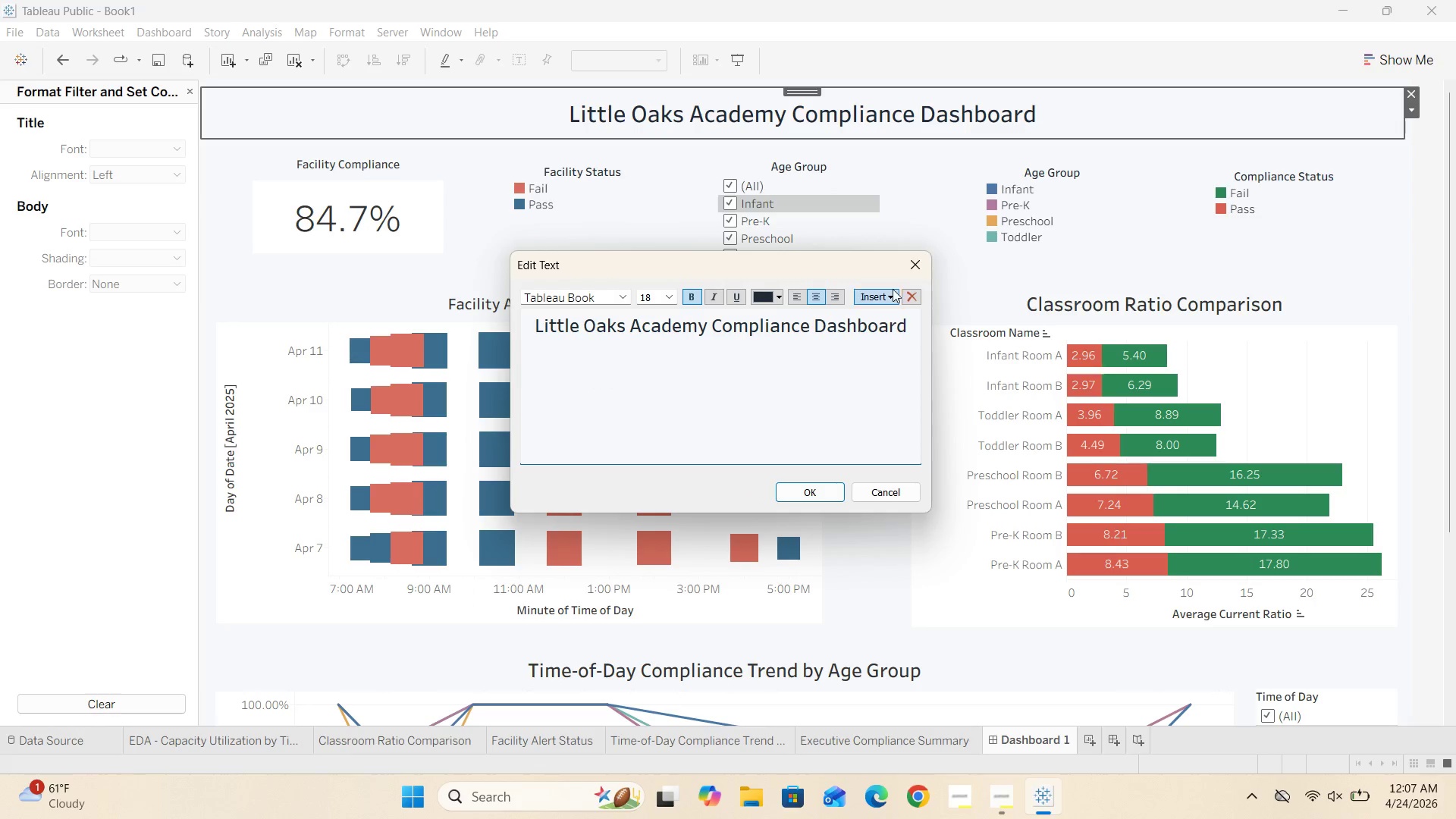 
left_click([913, 262])
 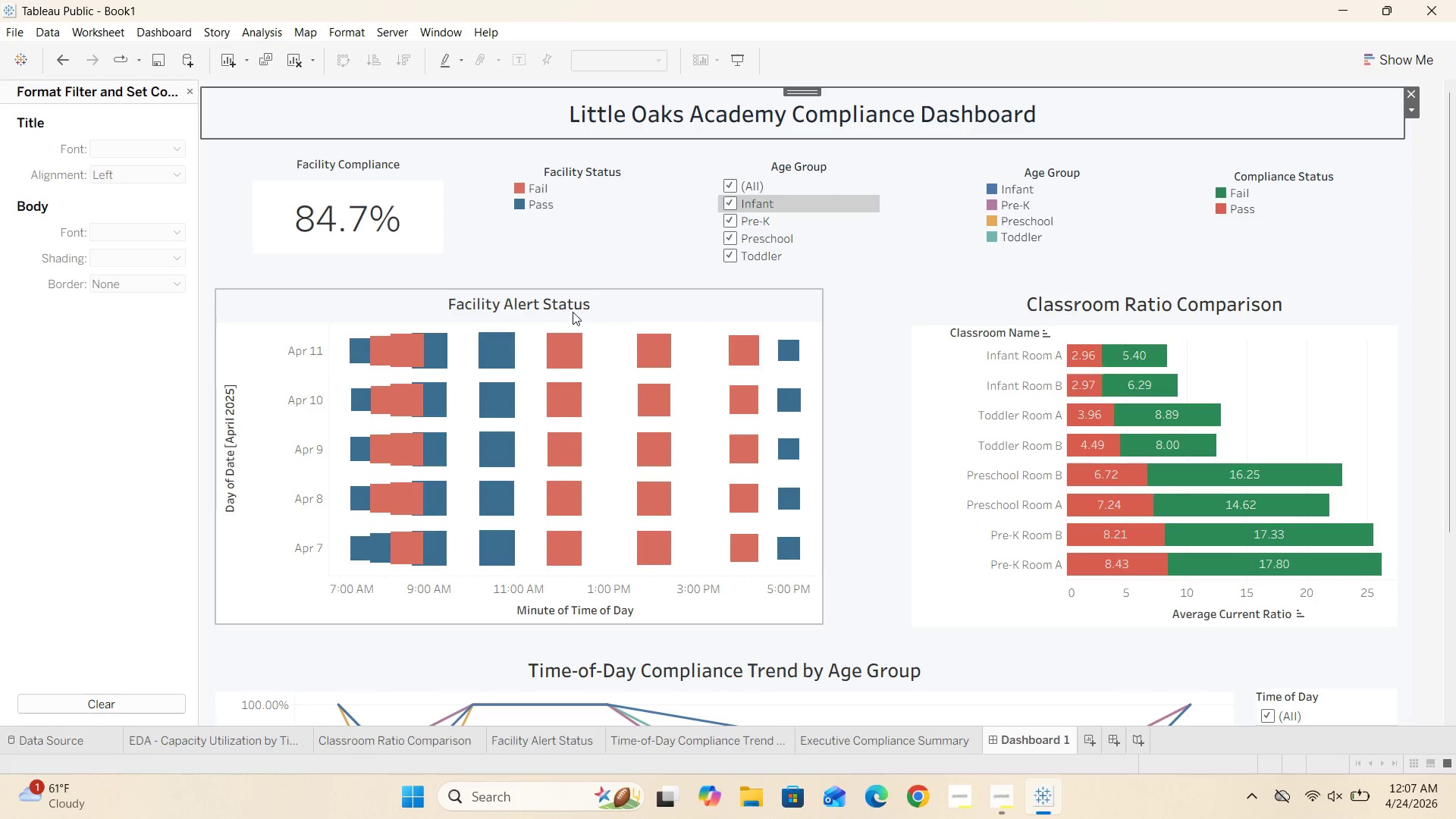 
double_click([566, 303])
 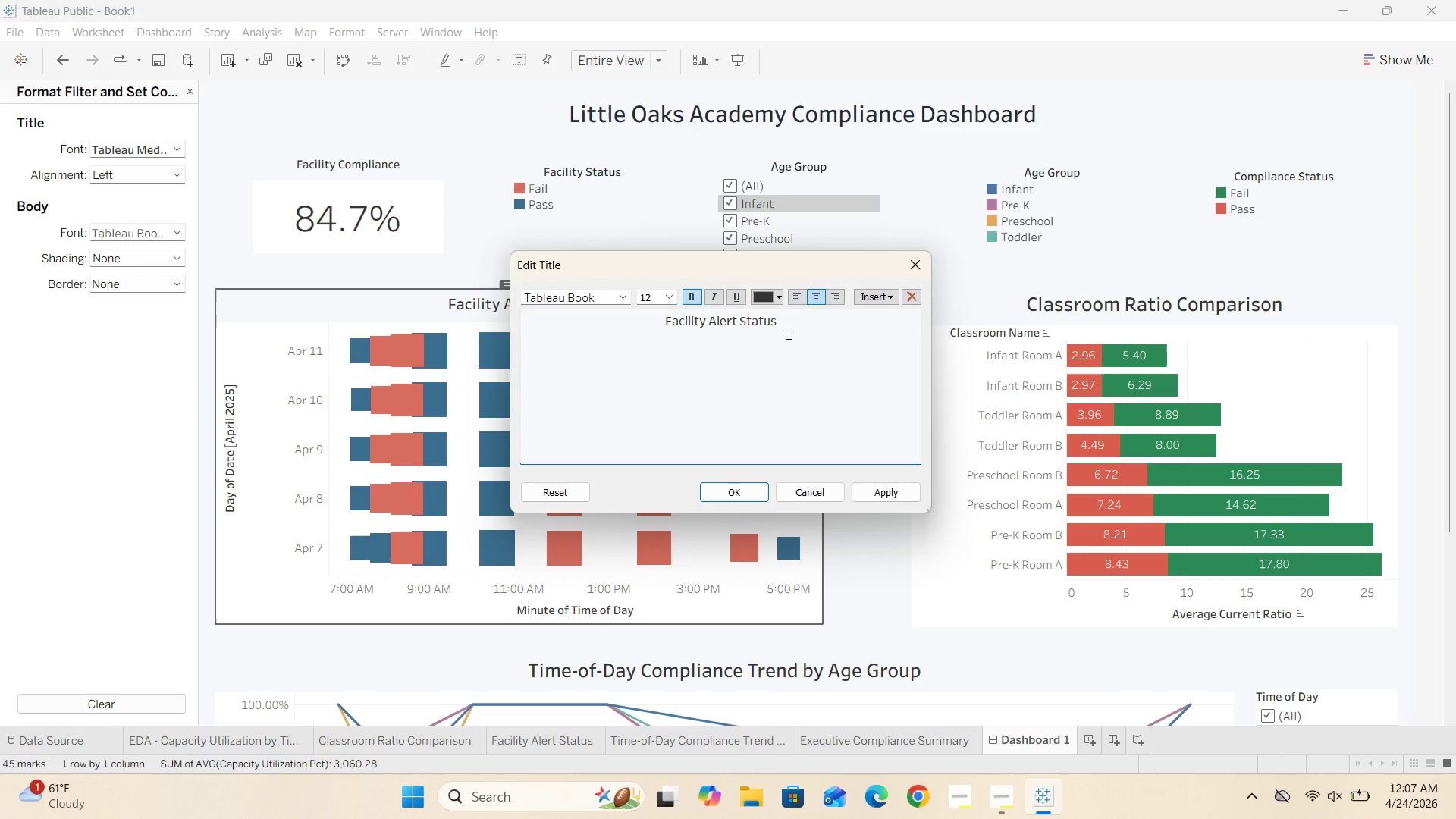 
left_click_drag(start_coordinate=[786, 326], to_coordinate=[615, 319])
 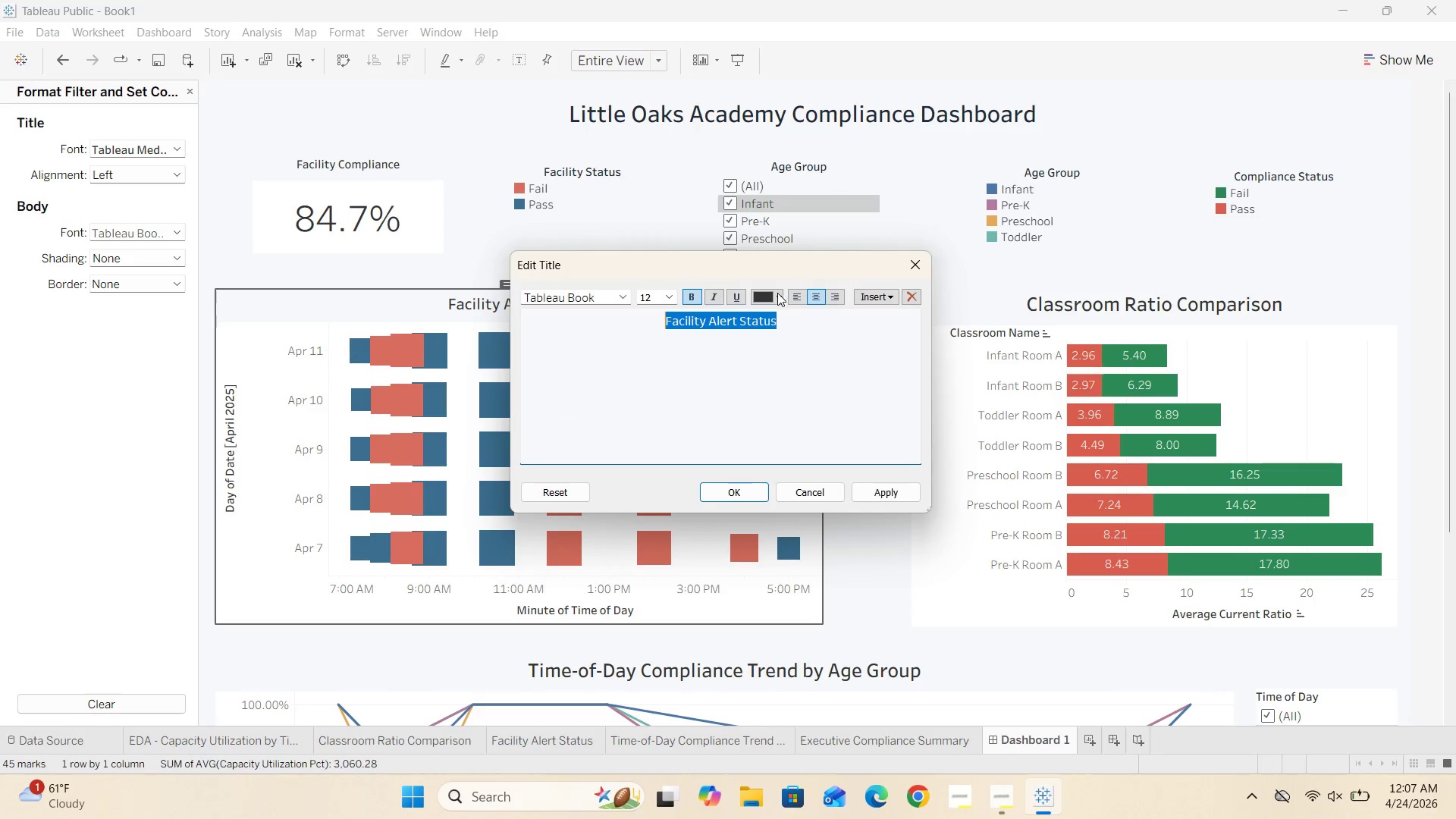 
left_click([777, 294])
 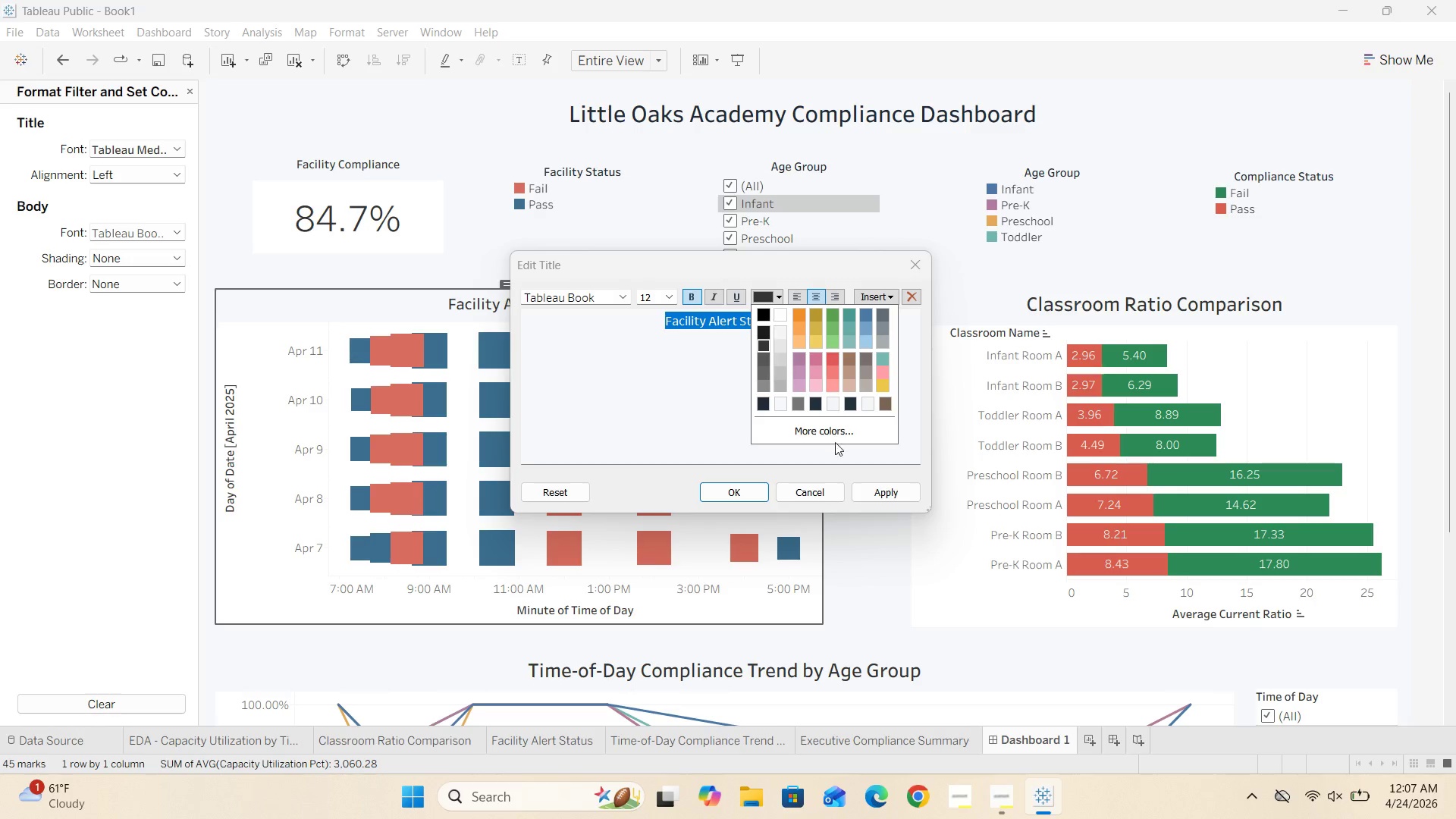 
left_click([836, 434])
 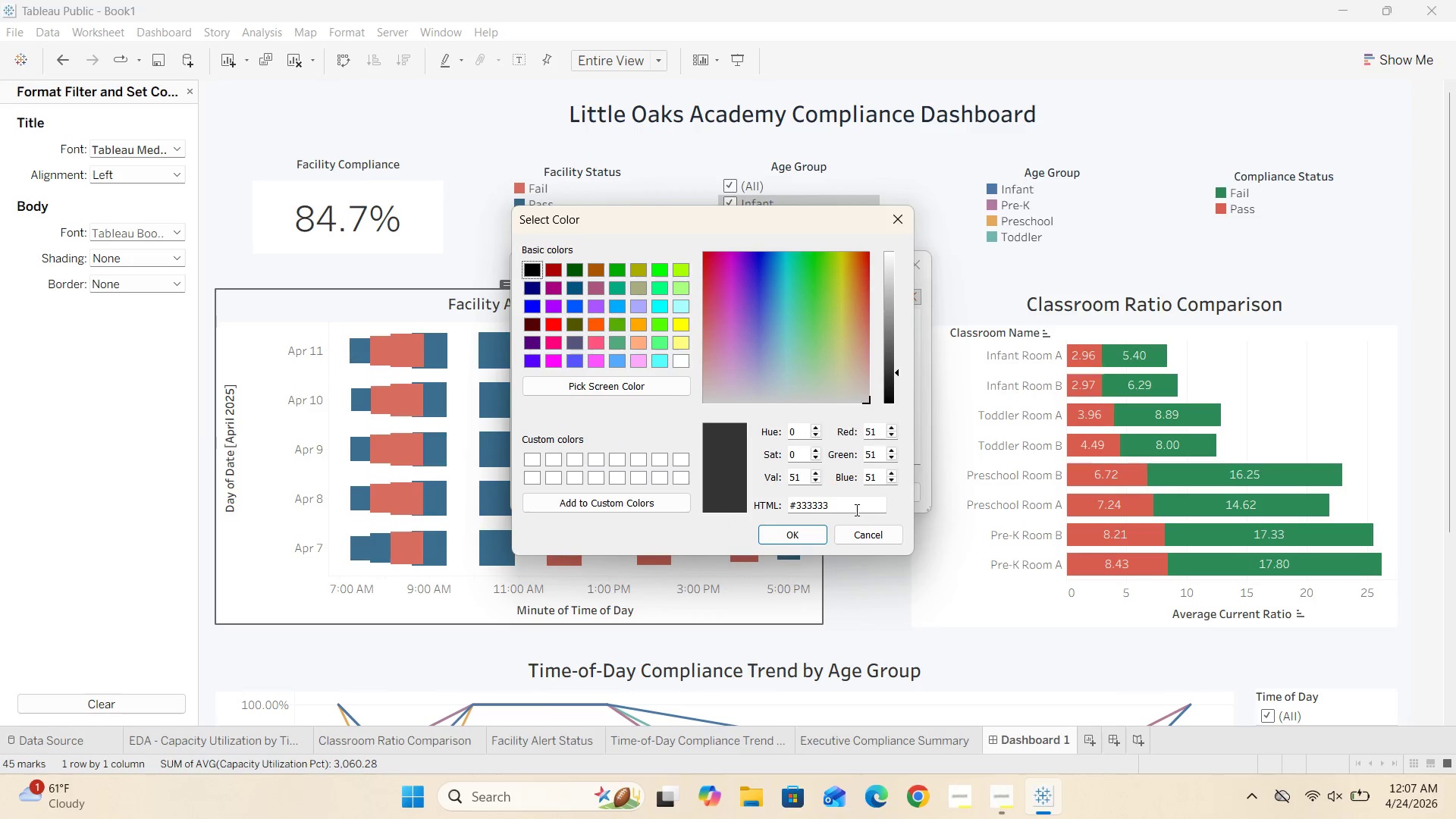 
left_click_drag(start_coordinate=[855, 509], to_coordinate=[786, 506])
 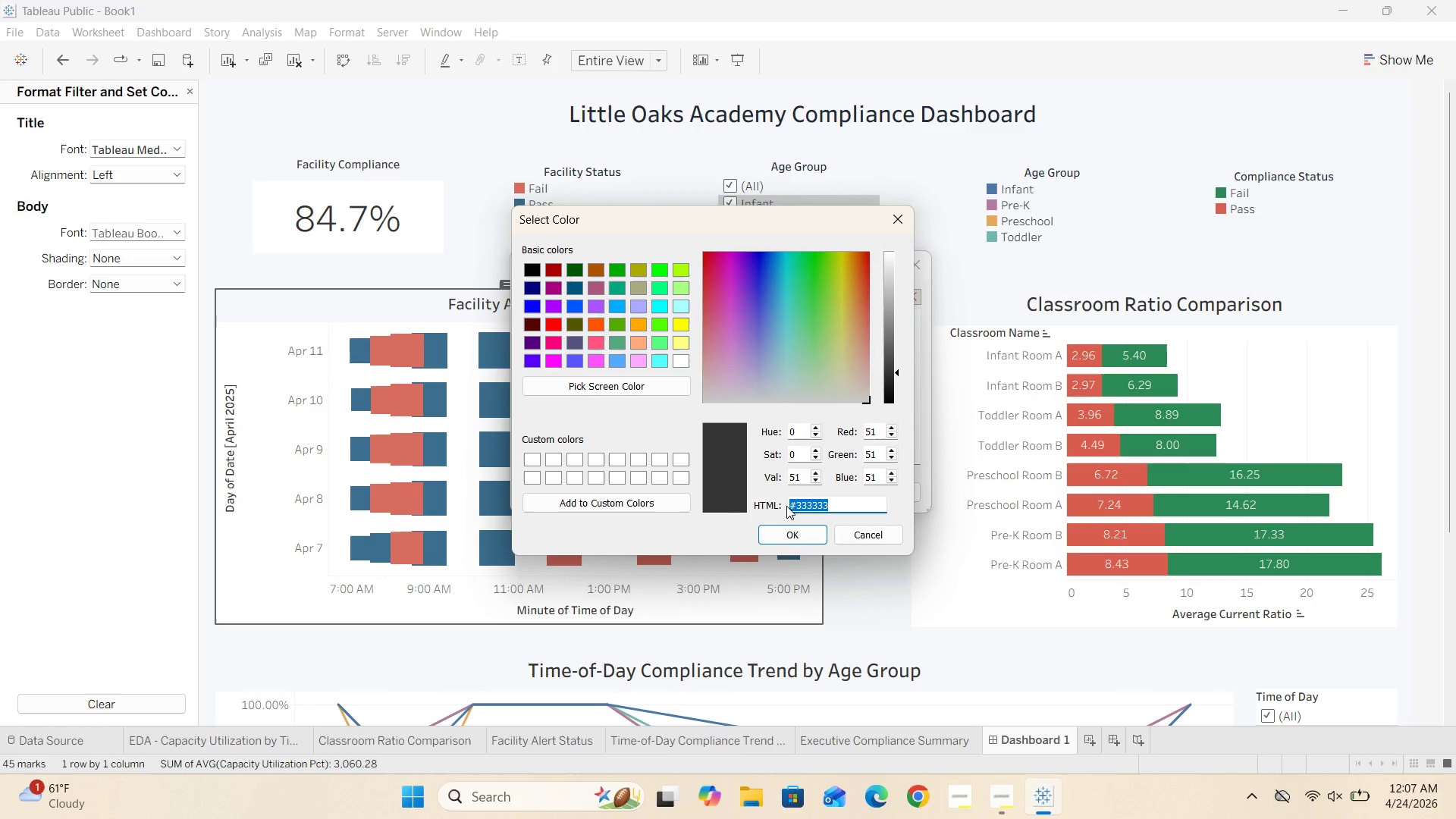 
key(Shift+3)
 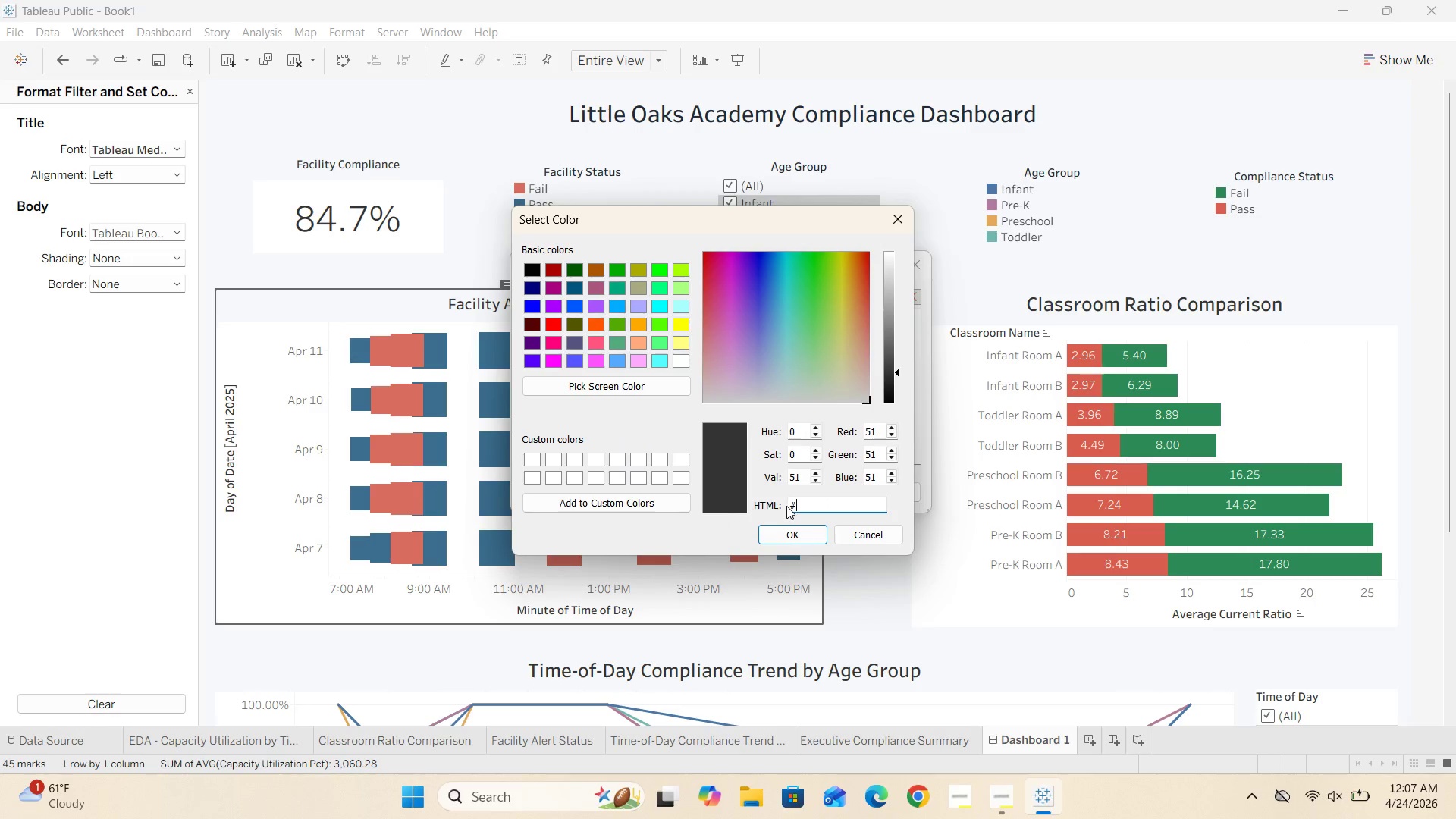 
type(1F2A37)
 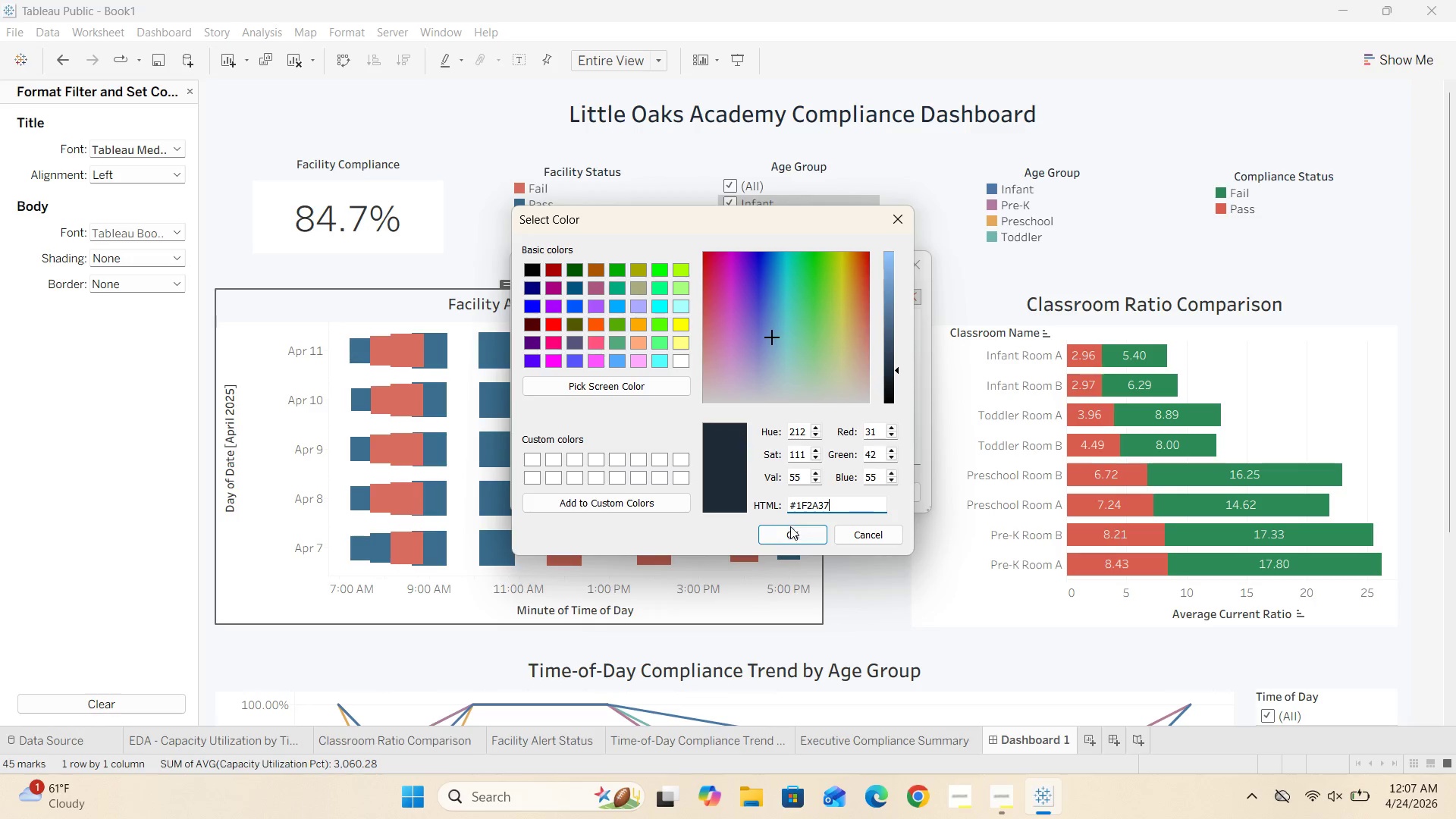 
left_click([795, 532])
 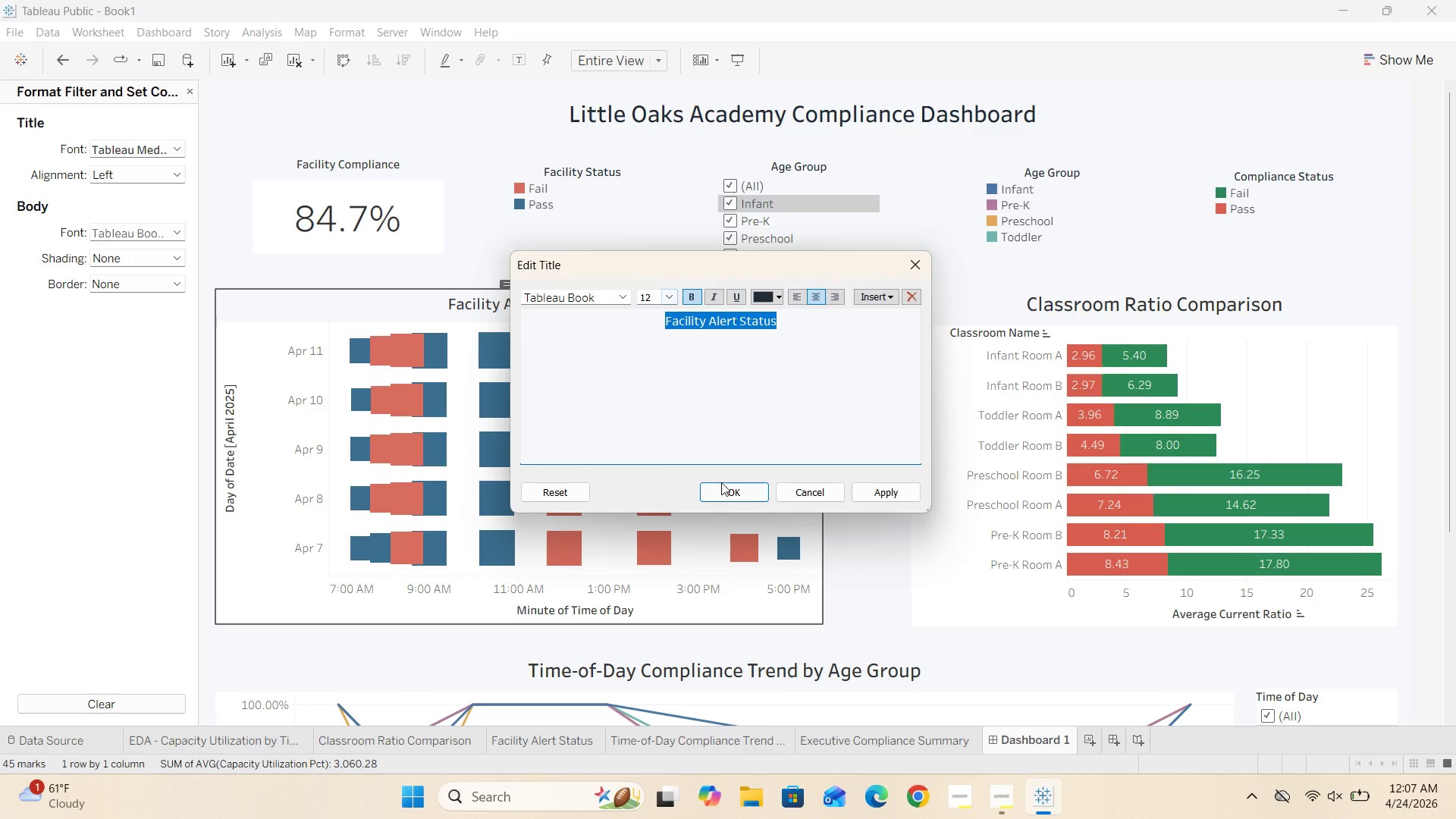 
left_click([731, 499])
 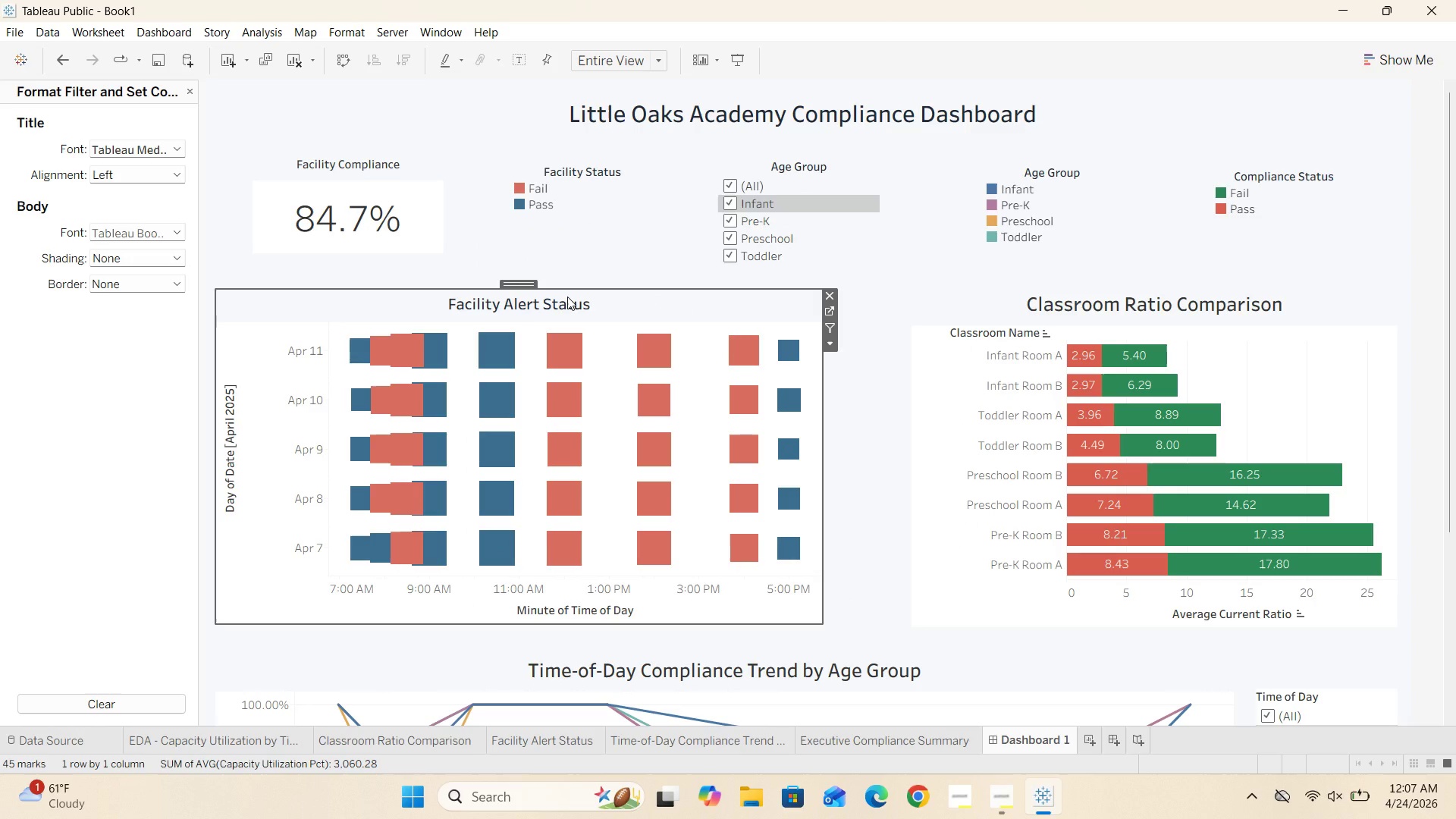 
double_click([567, 297])
 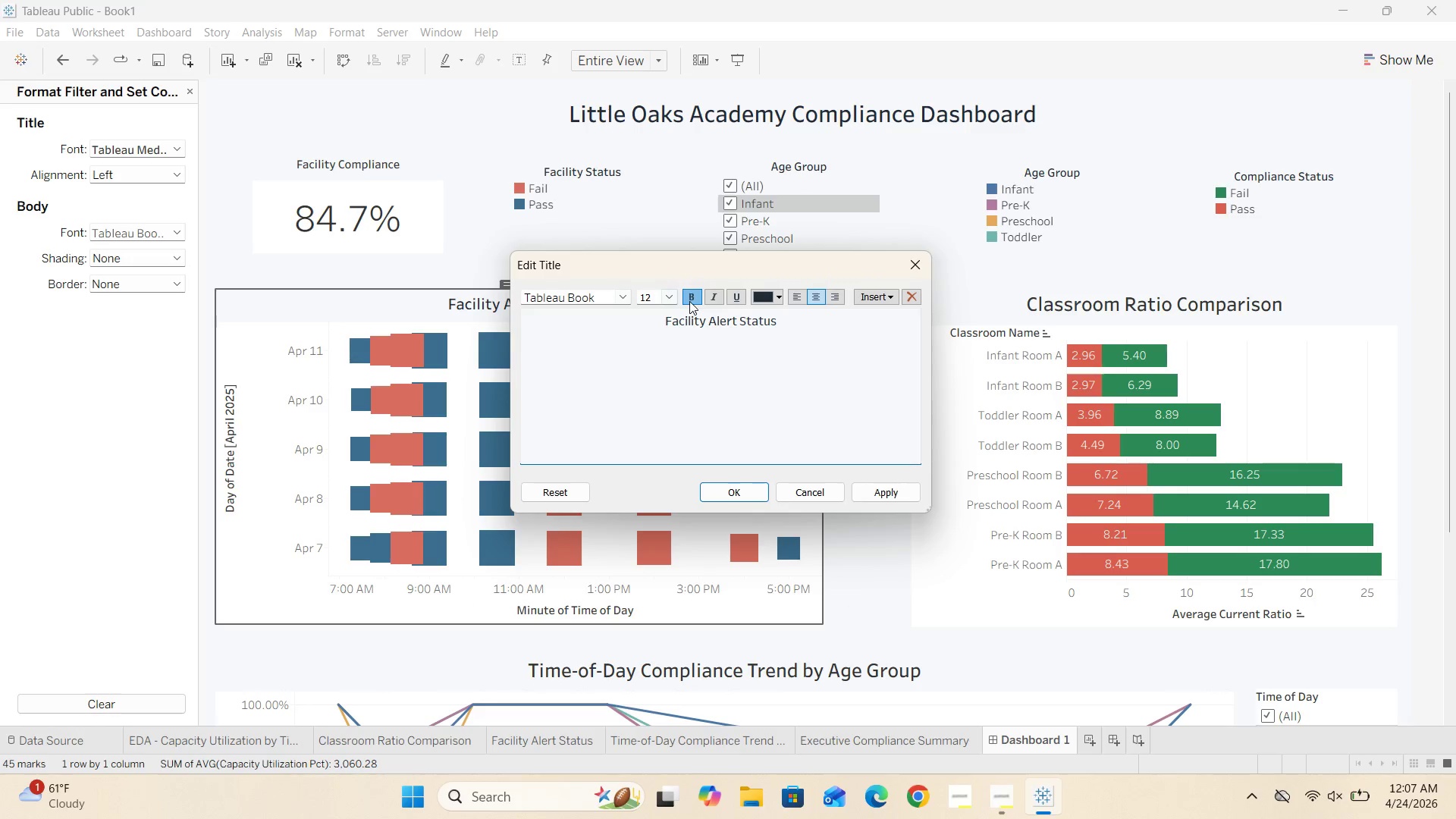 
left_click([689, 301])
 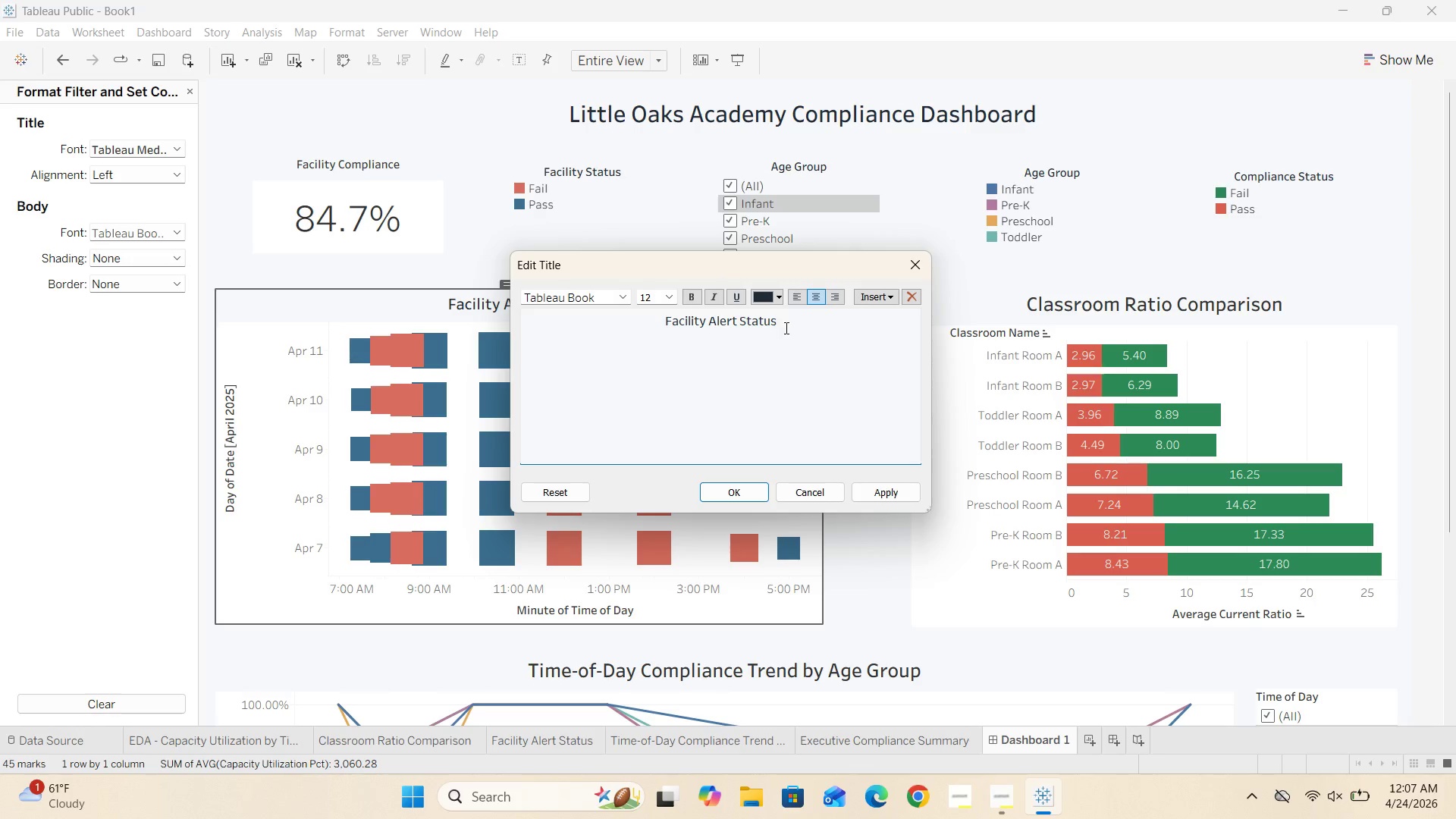 
left_click_drag(start_coordinate=[788, 323], to_coordinate=[661, 322])
 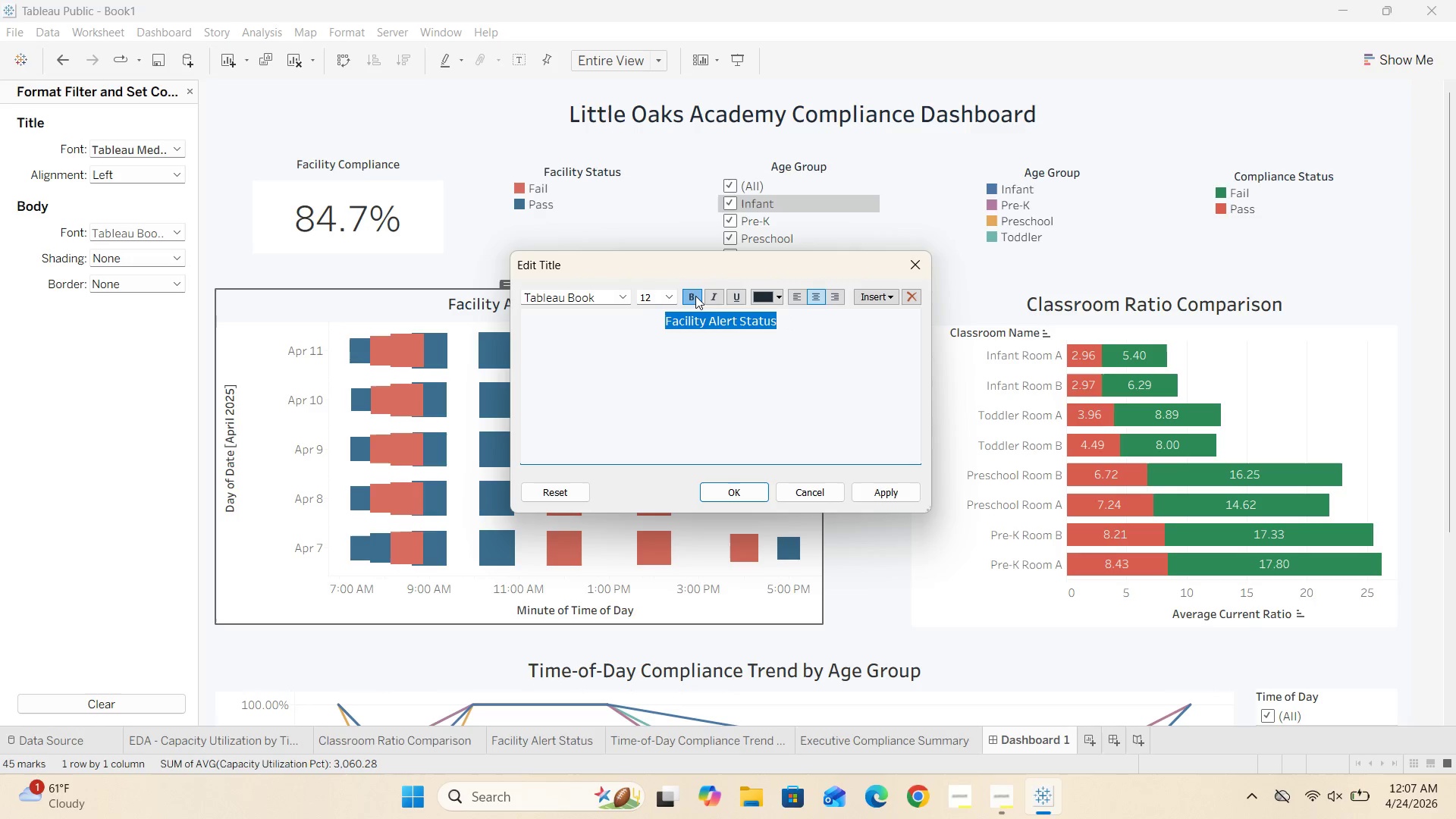 
left_click([695, 295])
 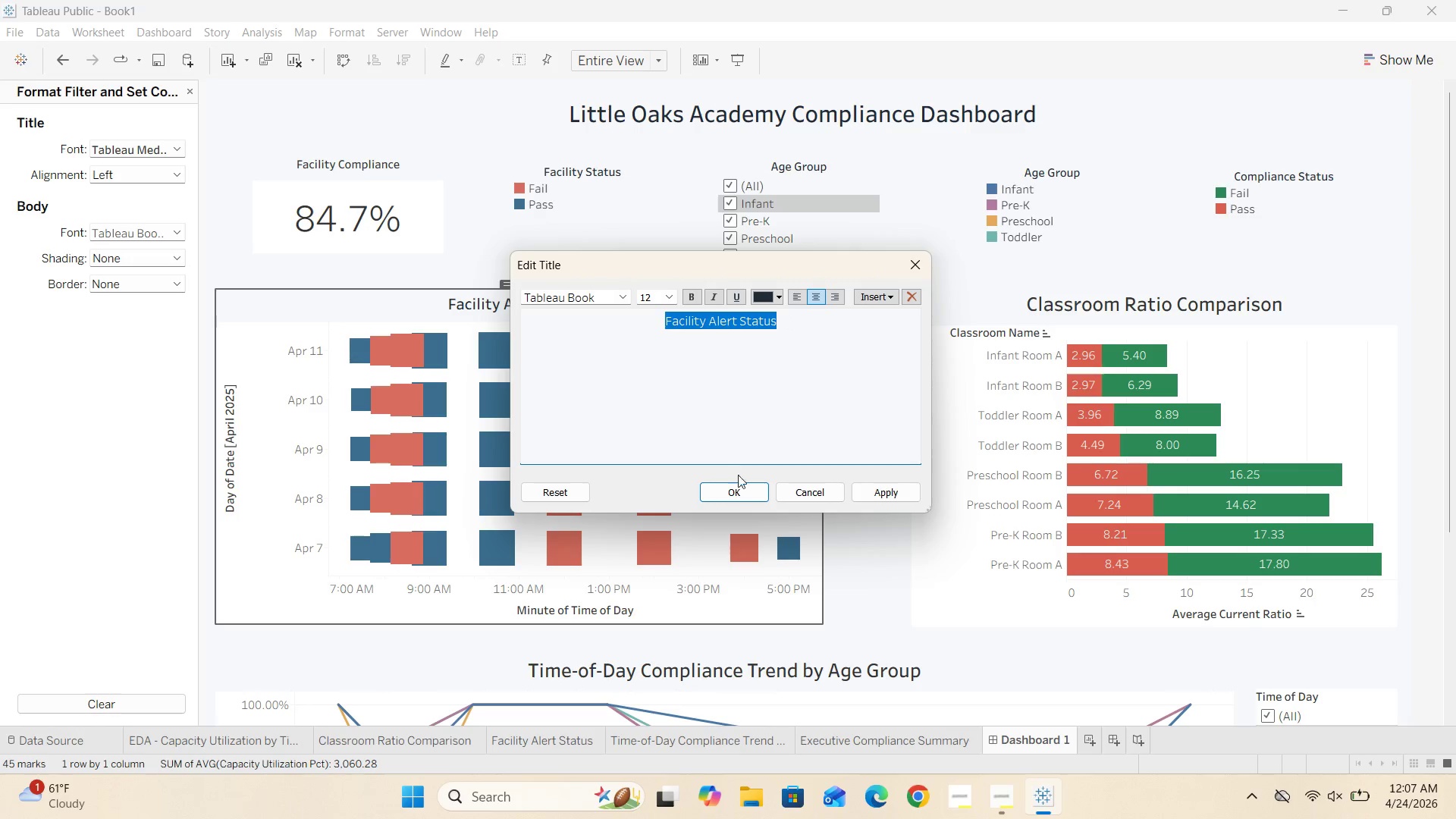 
left_click([742, 491])
 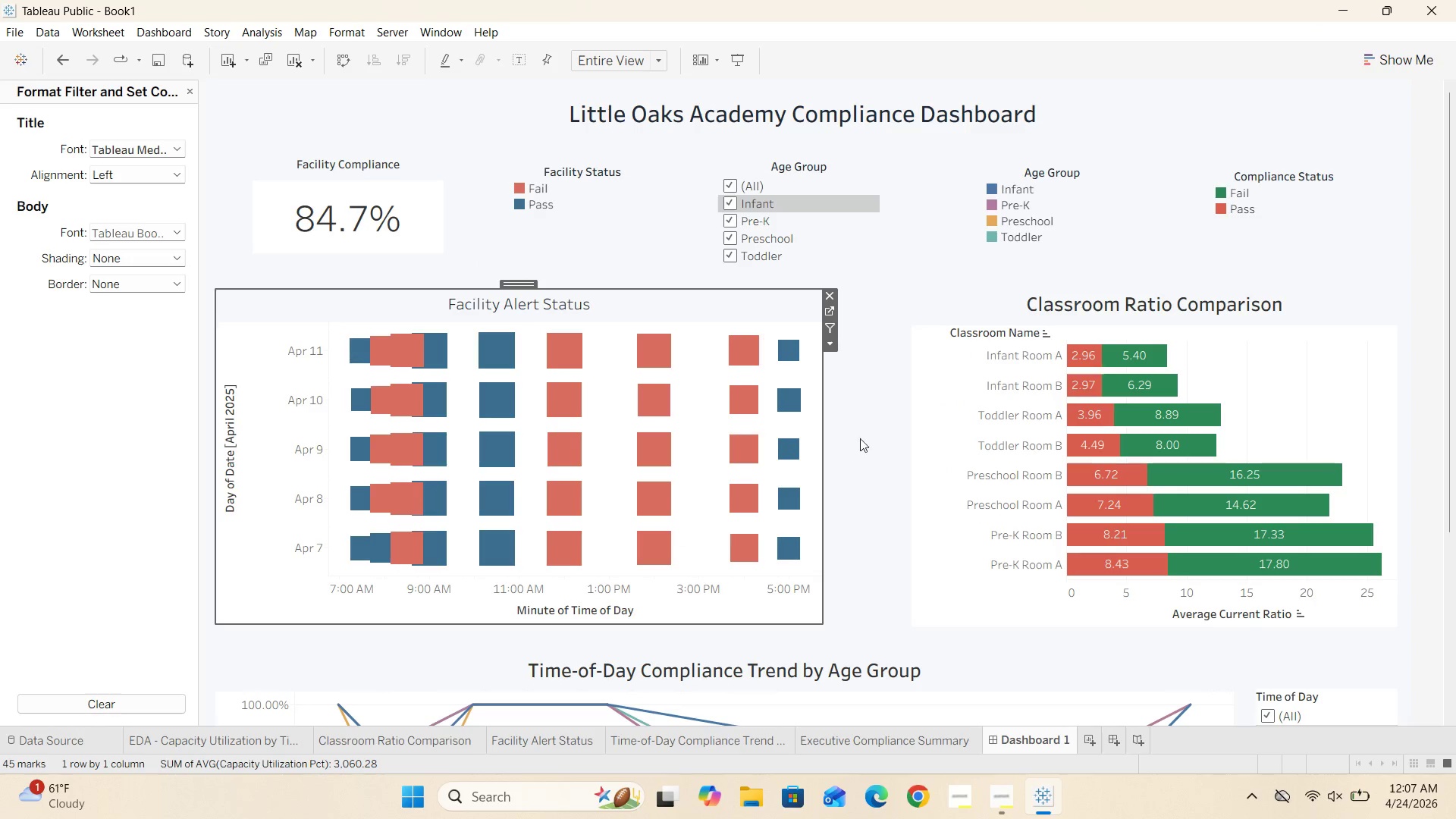 
left_click([871, 430])
 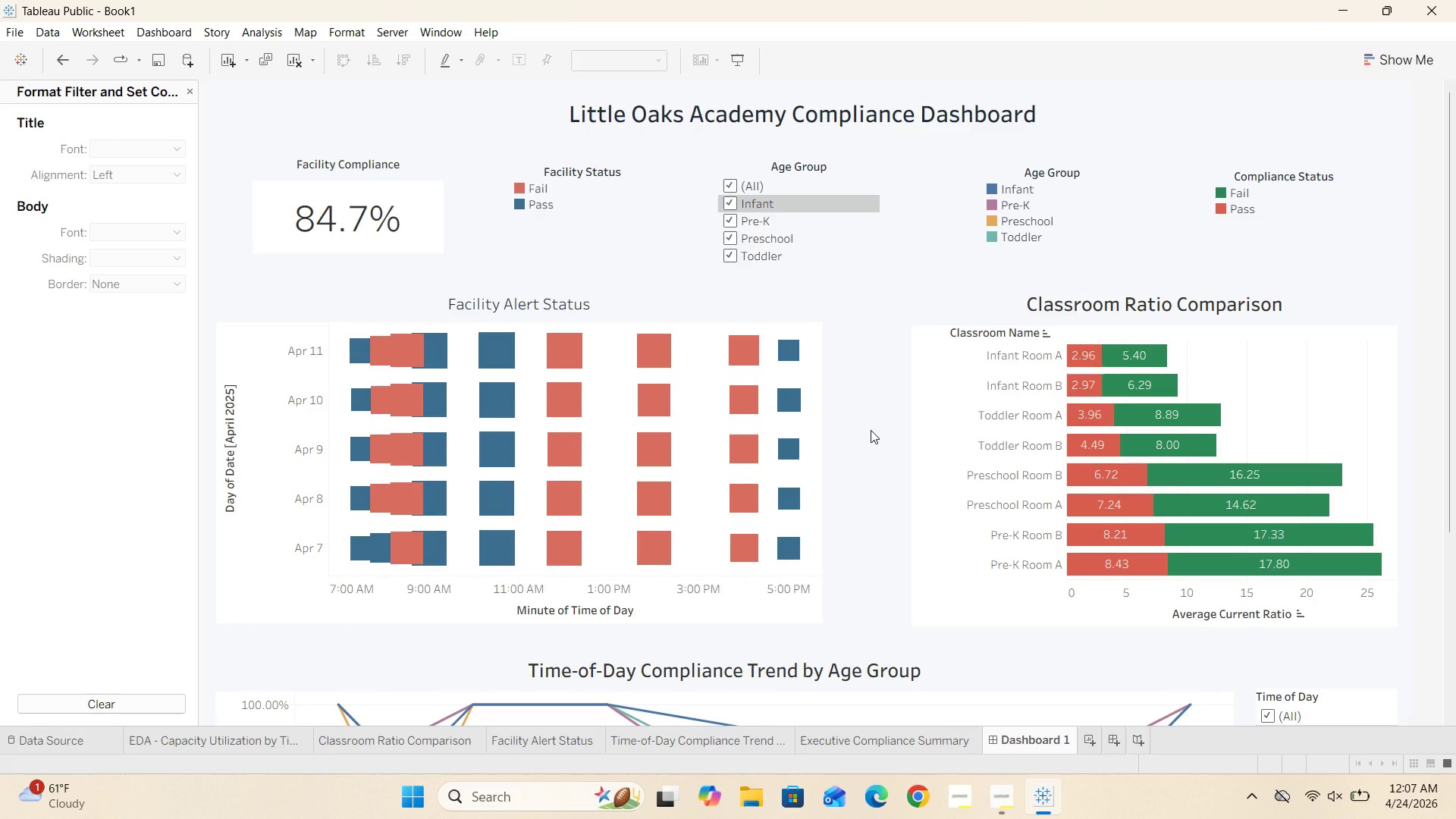 
scroll: coordinate [859, 444], scroll_direction: up, amount: 2.0
 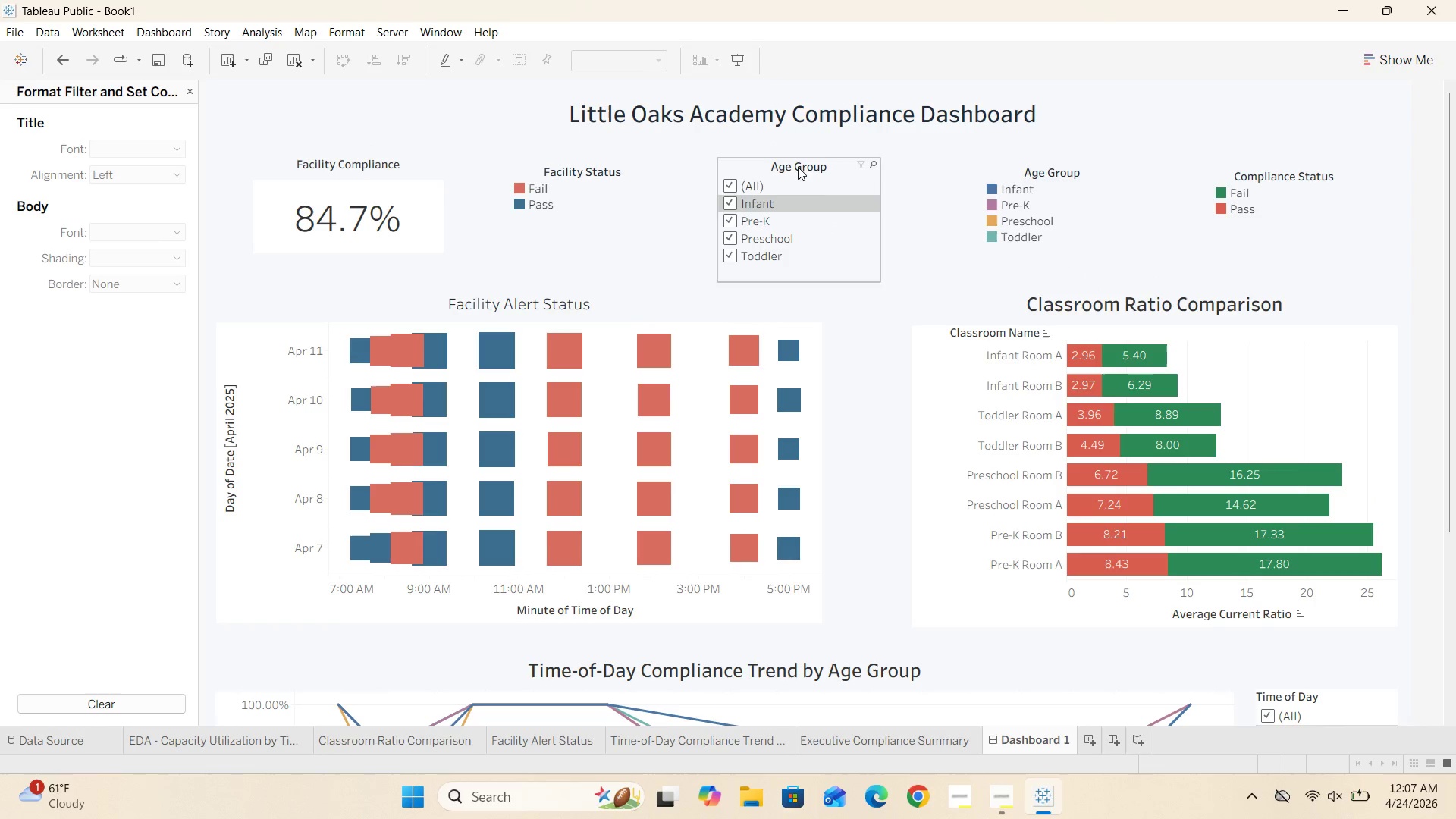 
double_click([798, 167])
 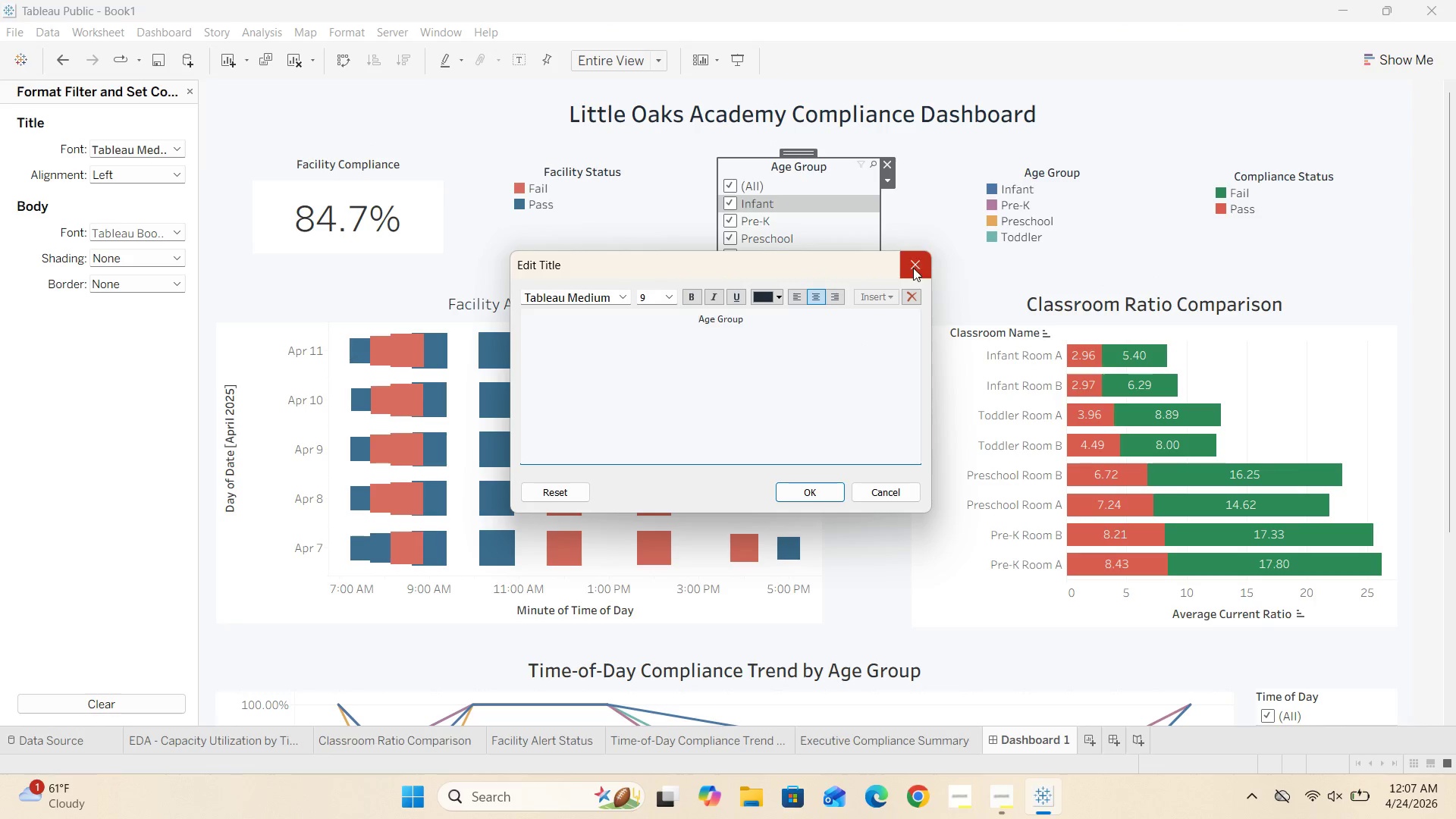 
left_click([913, 261])
 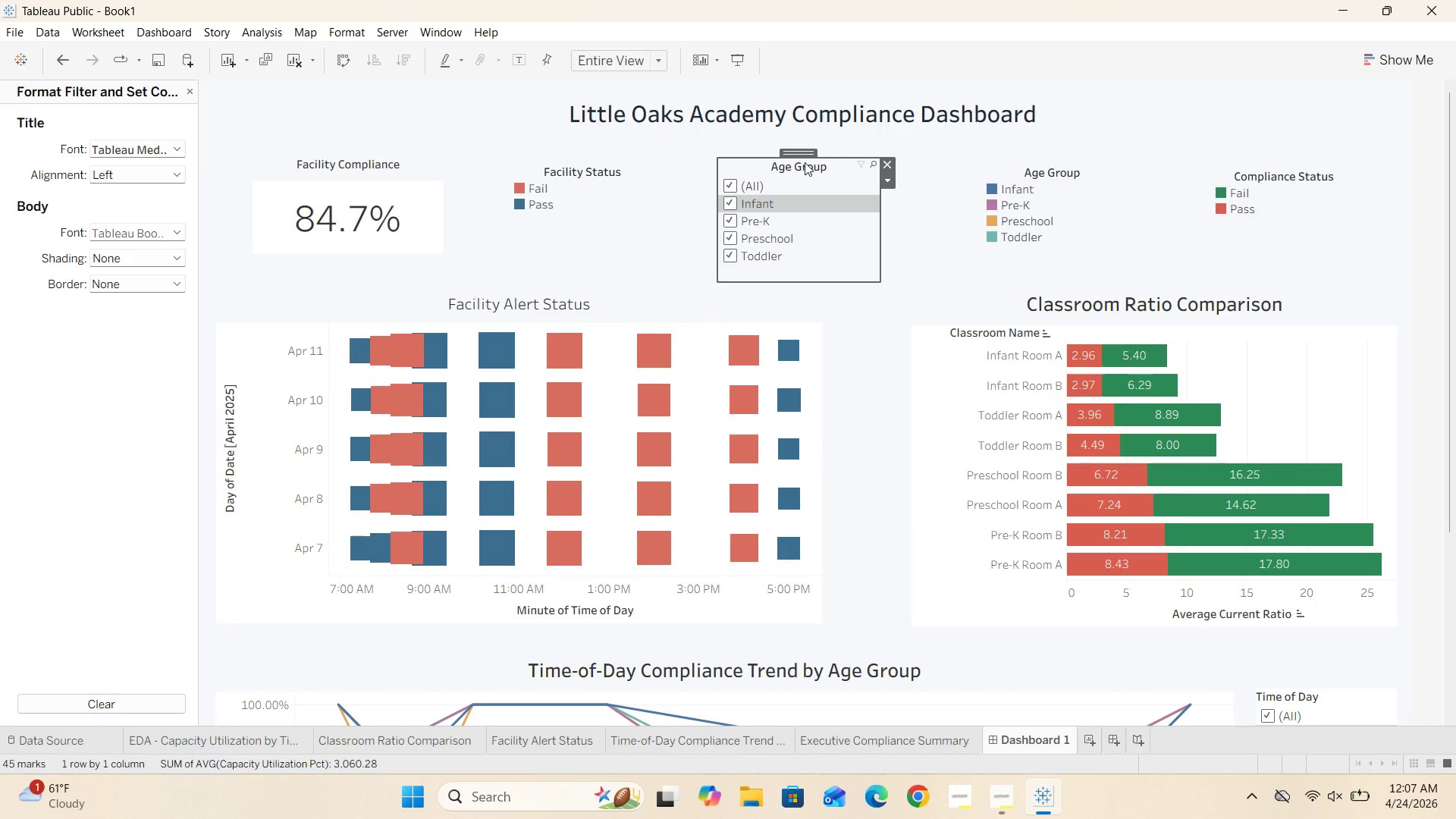 
double_click([805, 162])
 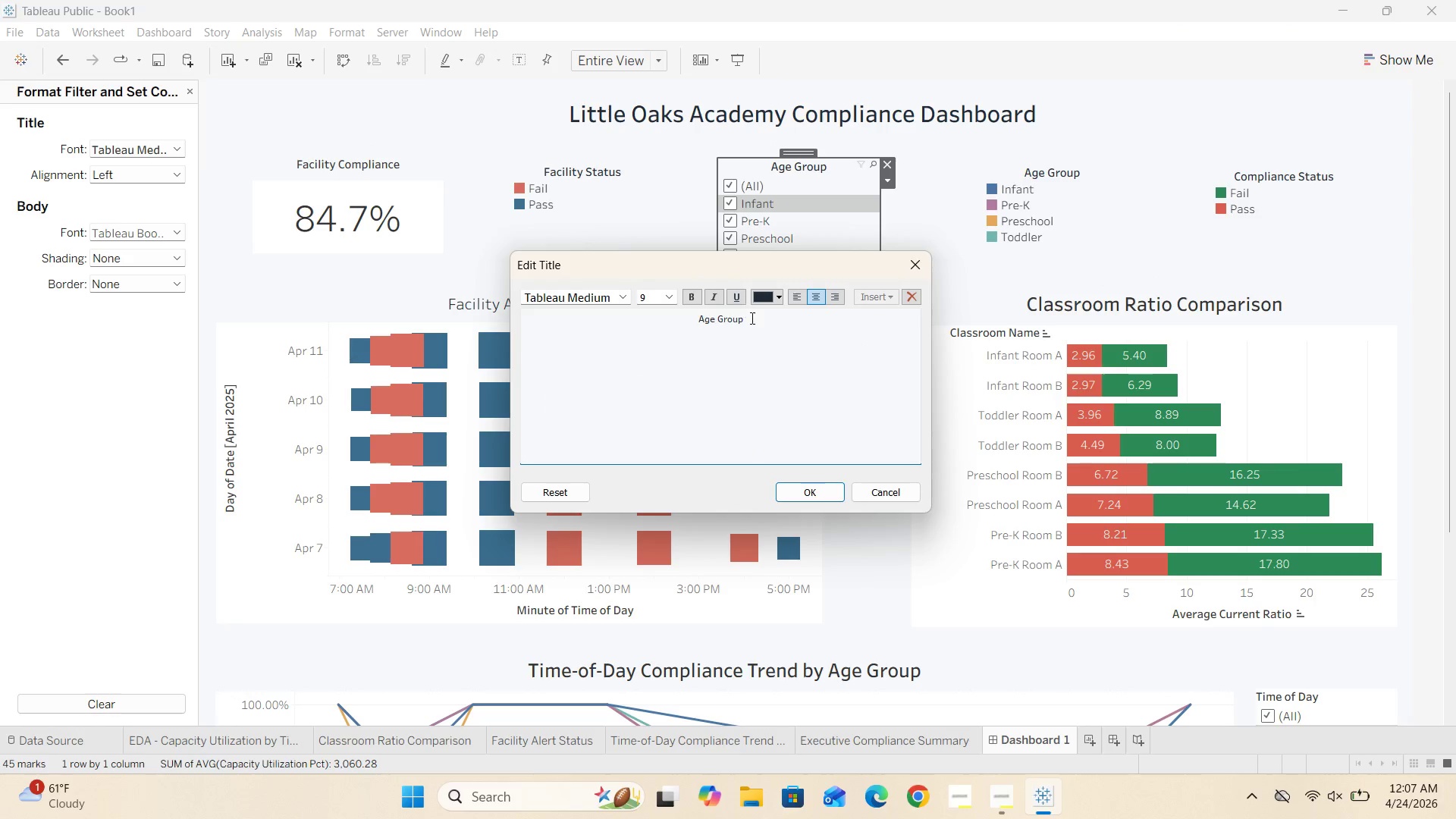 
left_click_drag(start_coordinate=[754, 323], to_coordinate=[682, 319])
 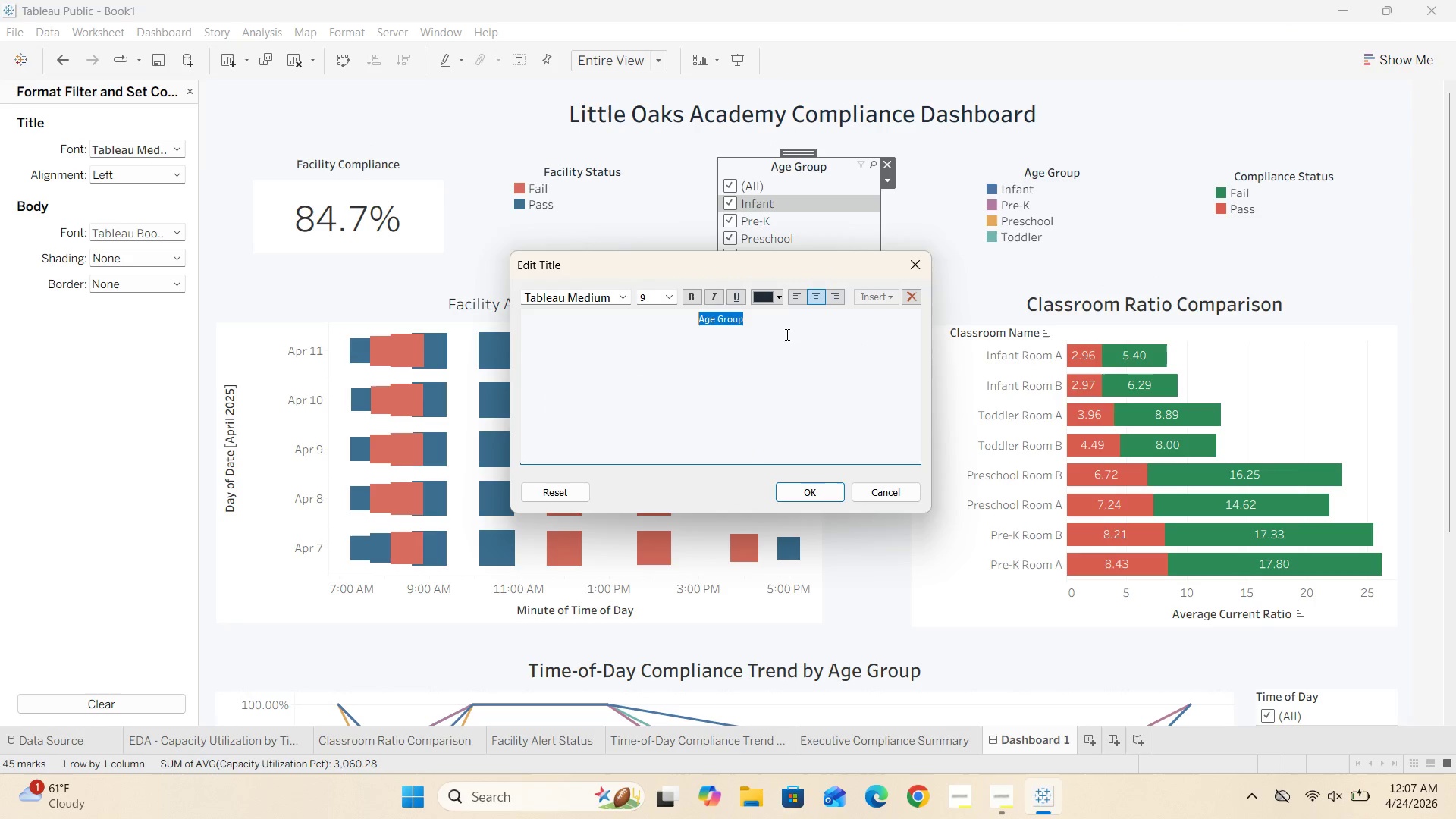 
left_click([786, 334])
 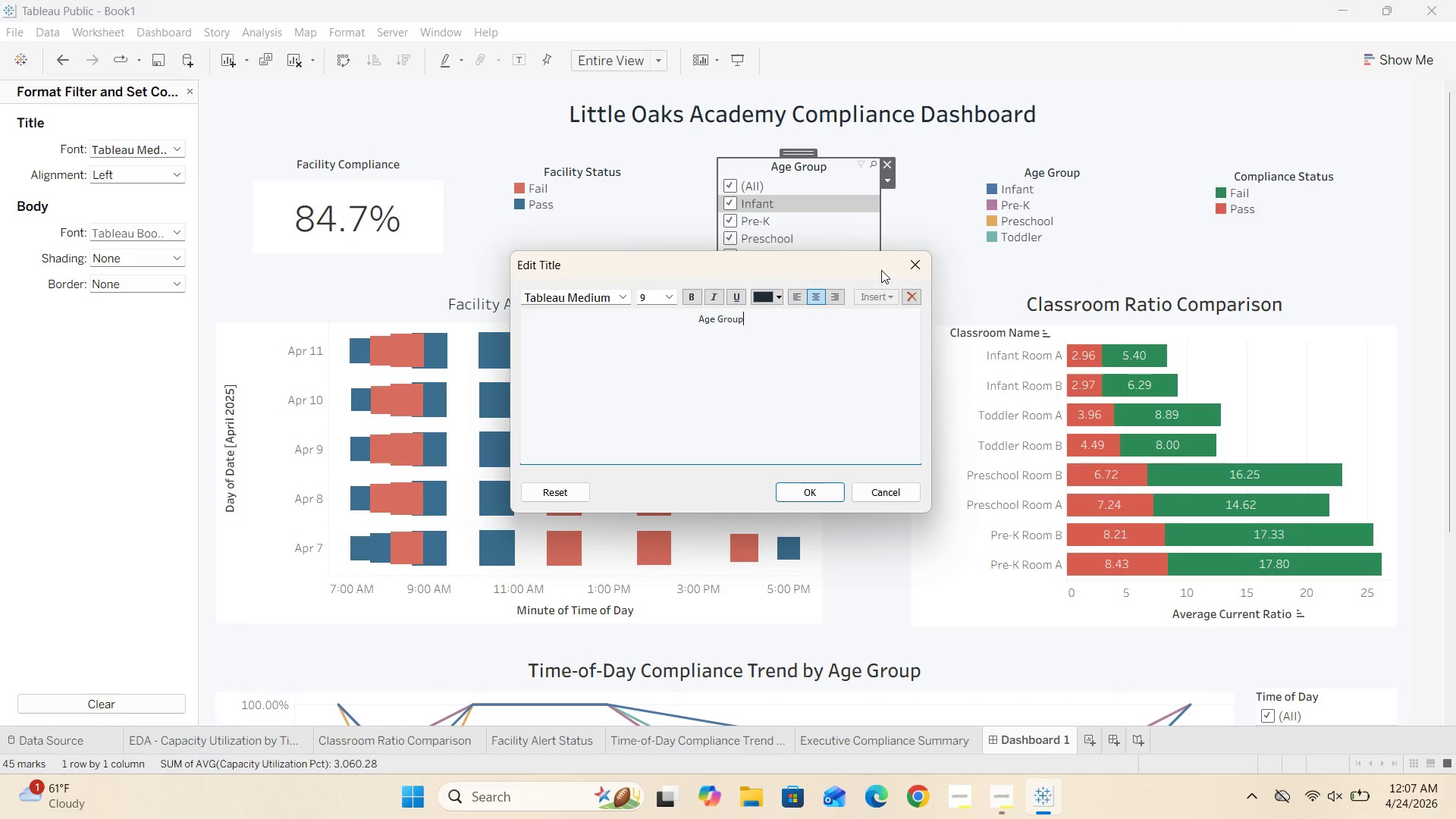 
left_click([909, 260])
 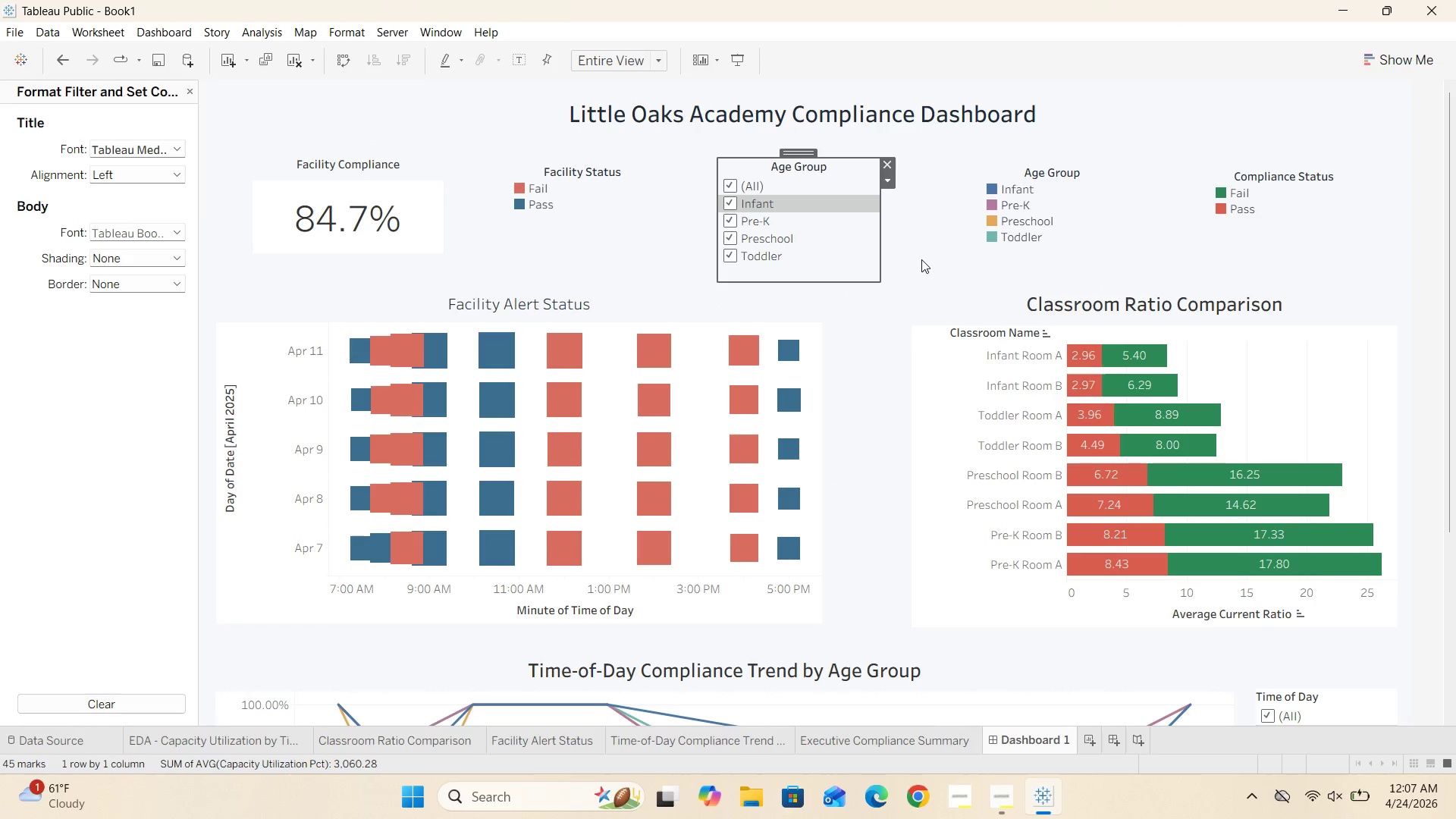 
left_click([915, 254])
 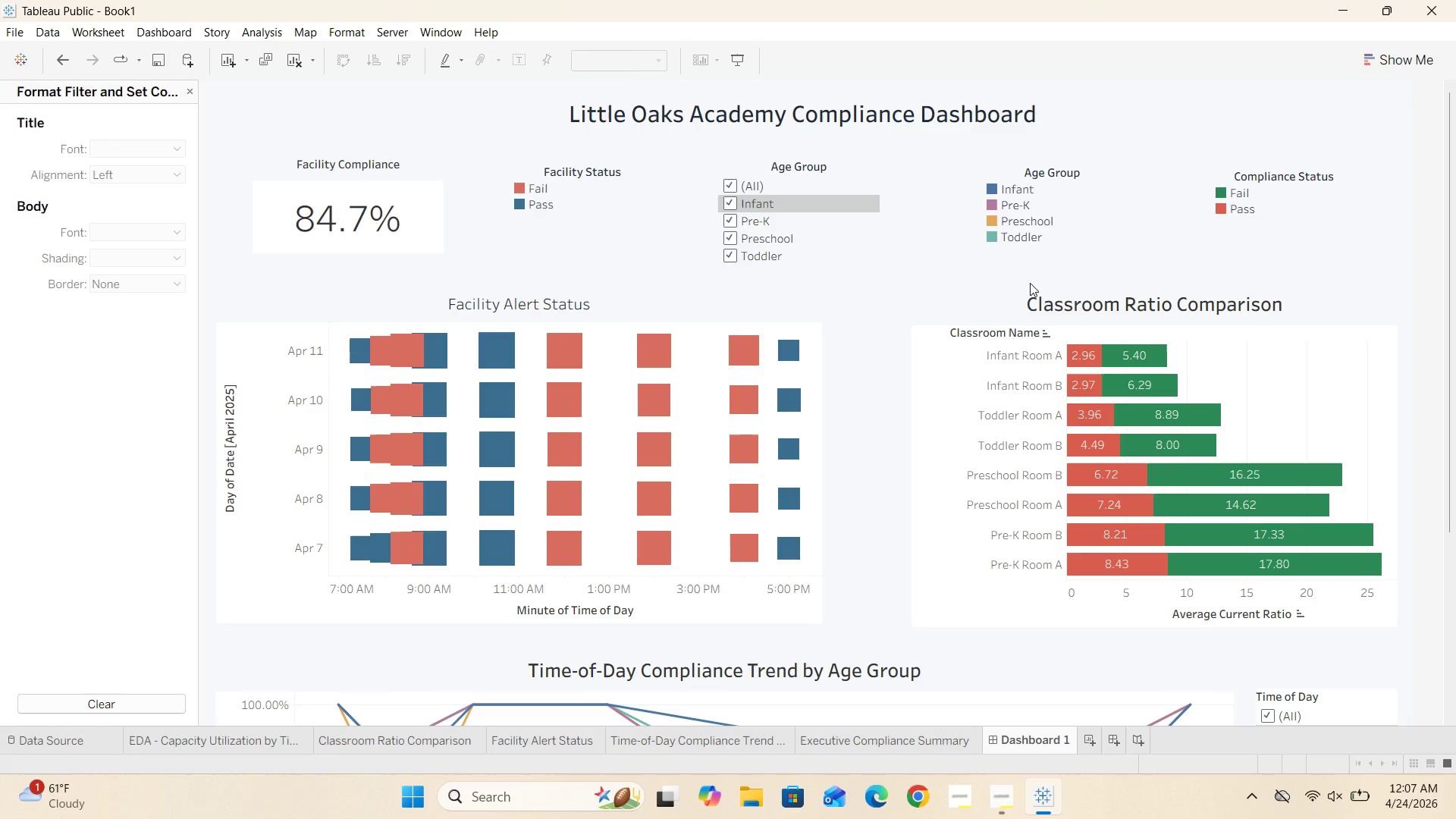 
scroll: coordinate [1036, 301], scroll_direction: down, amount: 8.0
 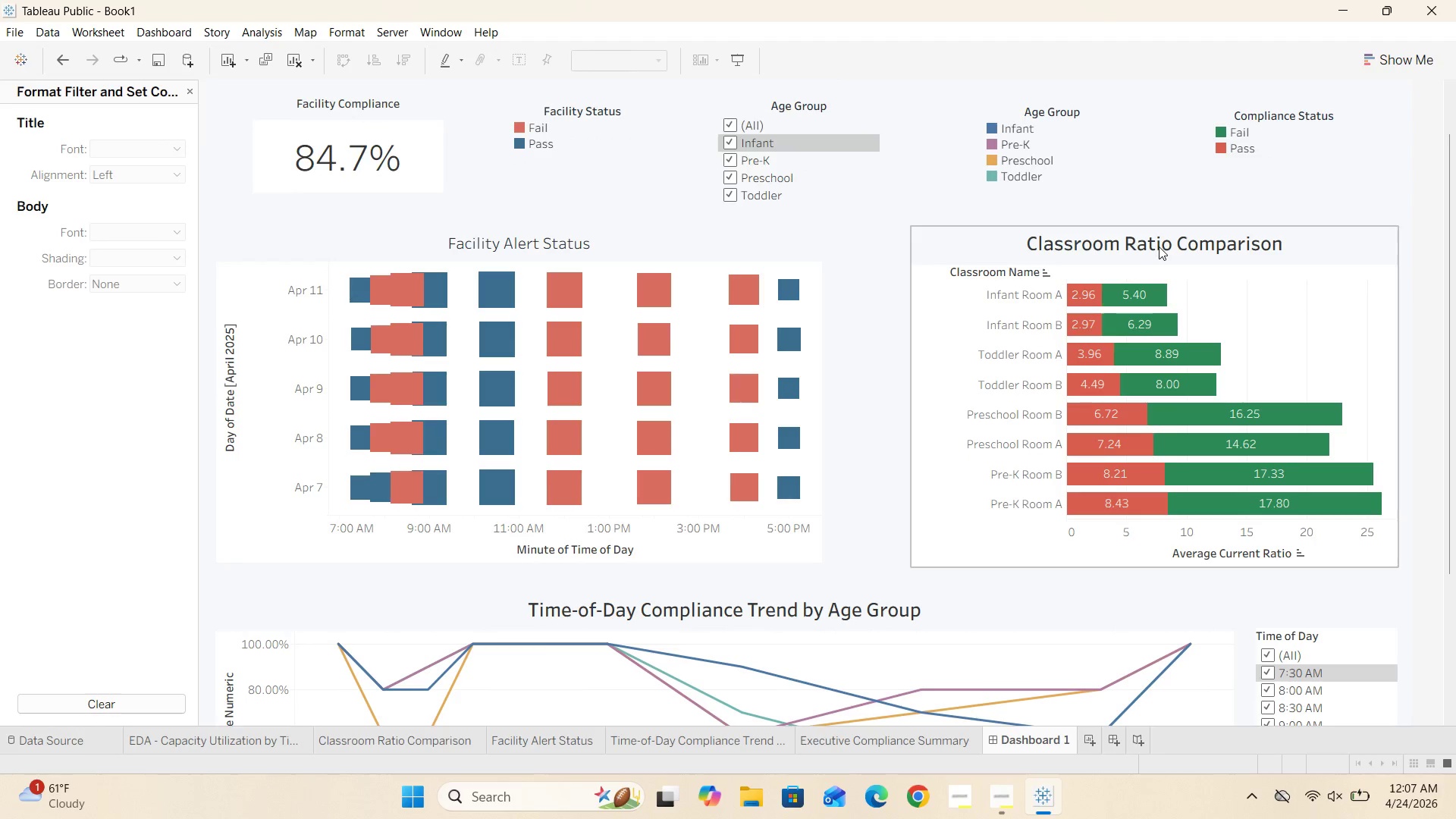 
double_click([1159, 246])
 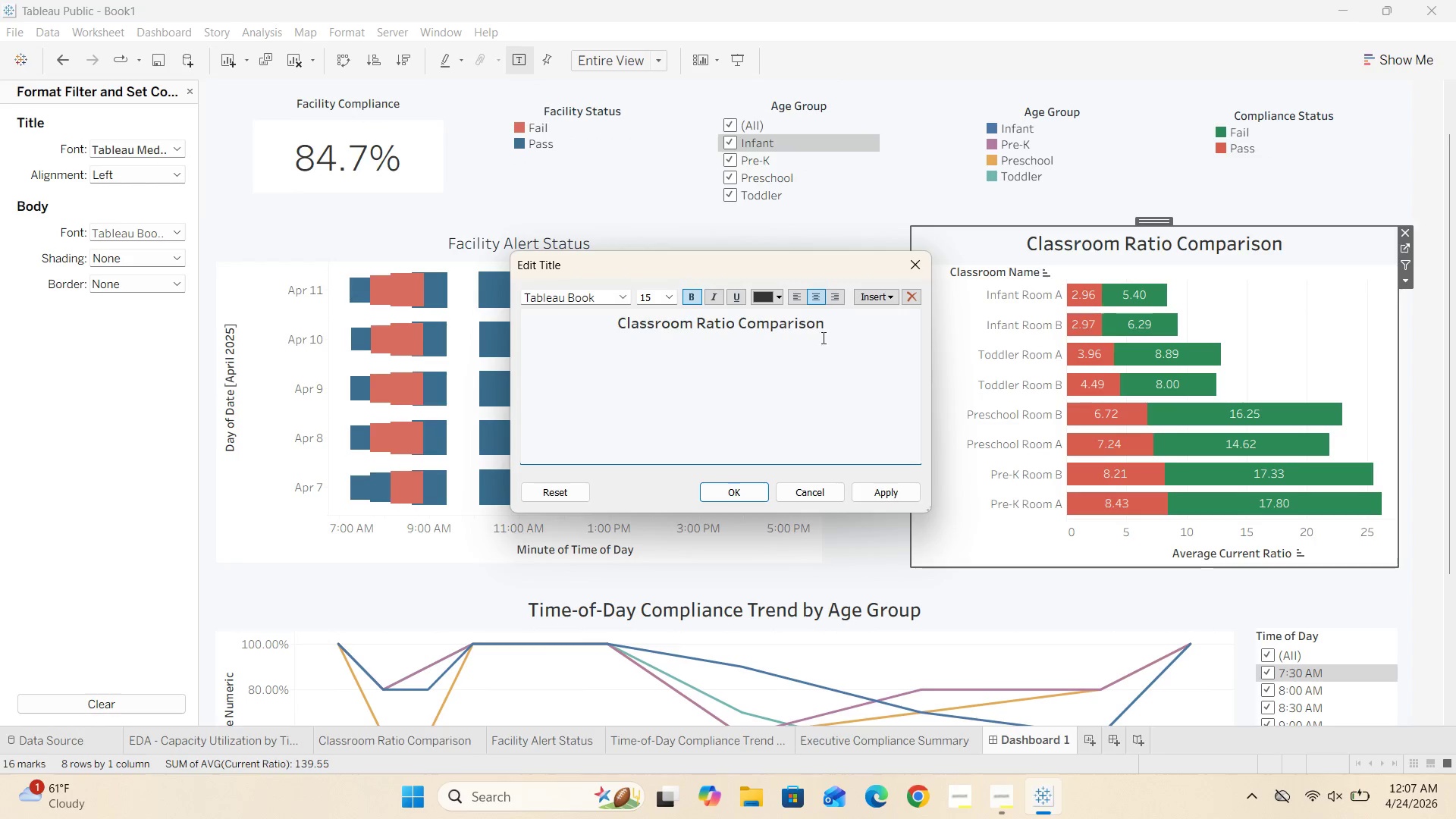 
left_click_drag(start_coordinate=[852, 325], to_coordinate=[557, 316])
 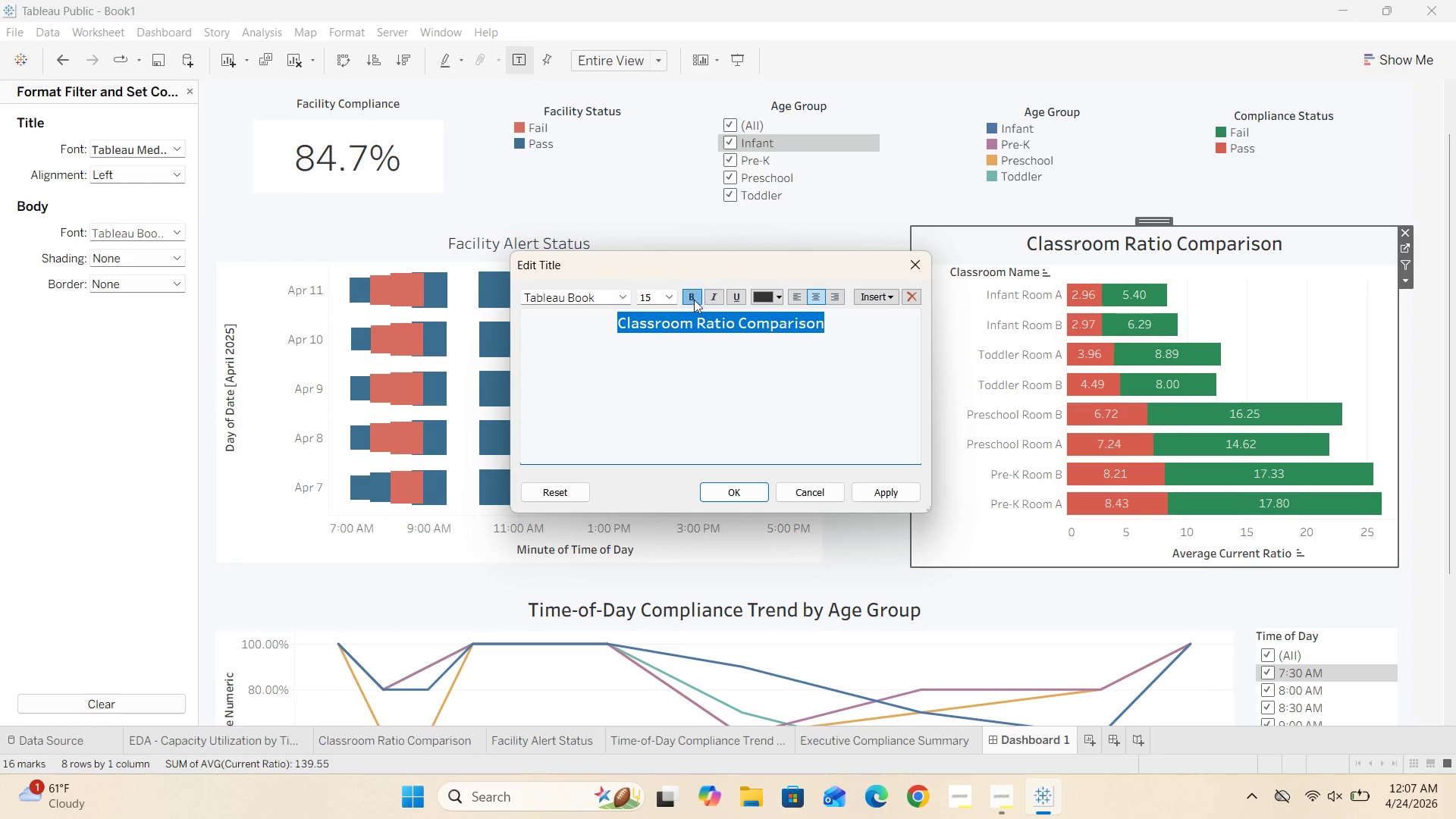 
left_click([692, 298])
 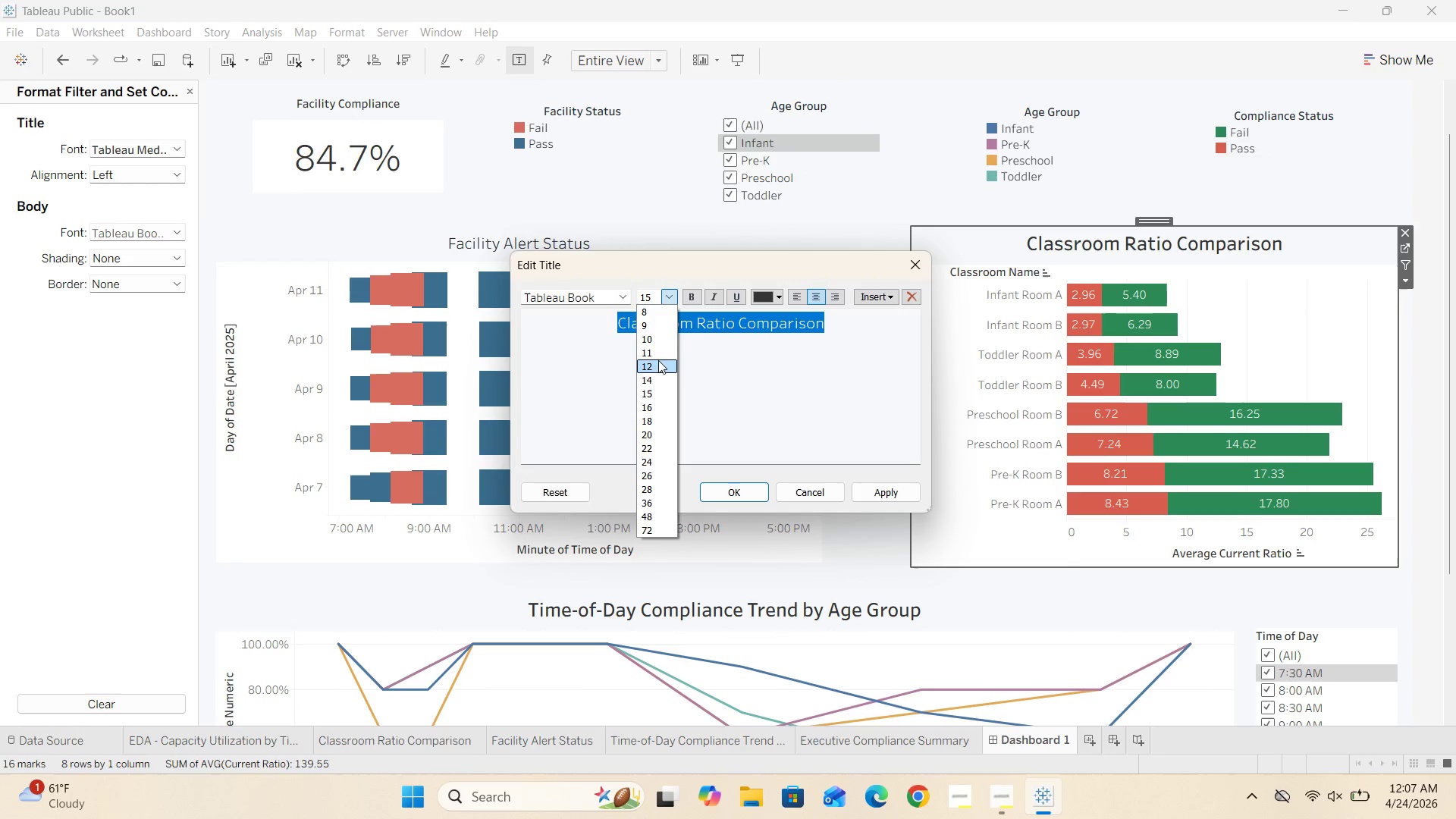 
left_click([650, 367])
 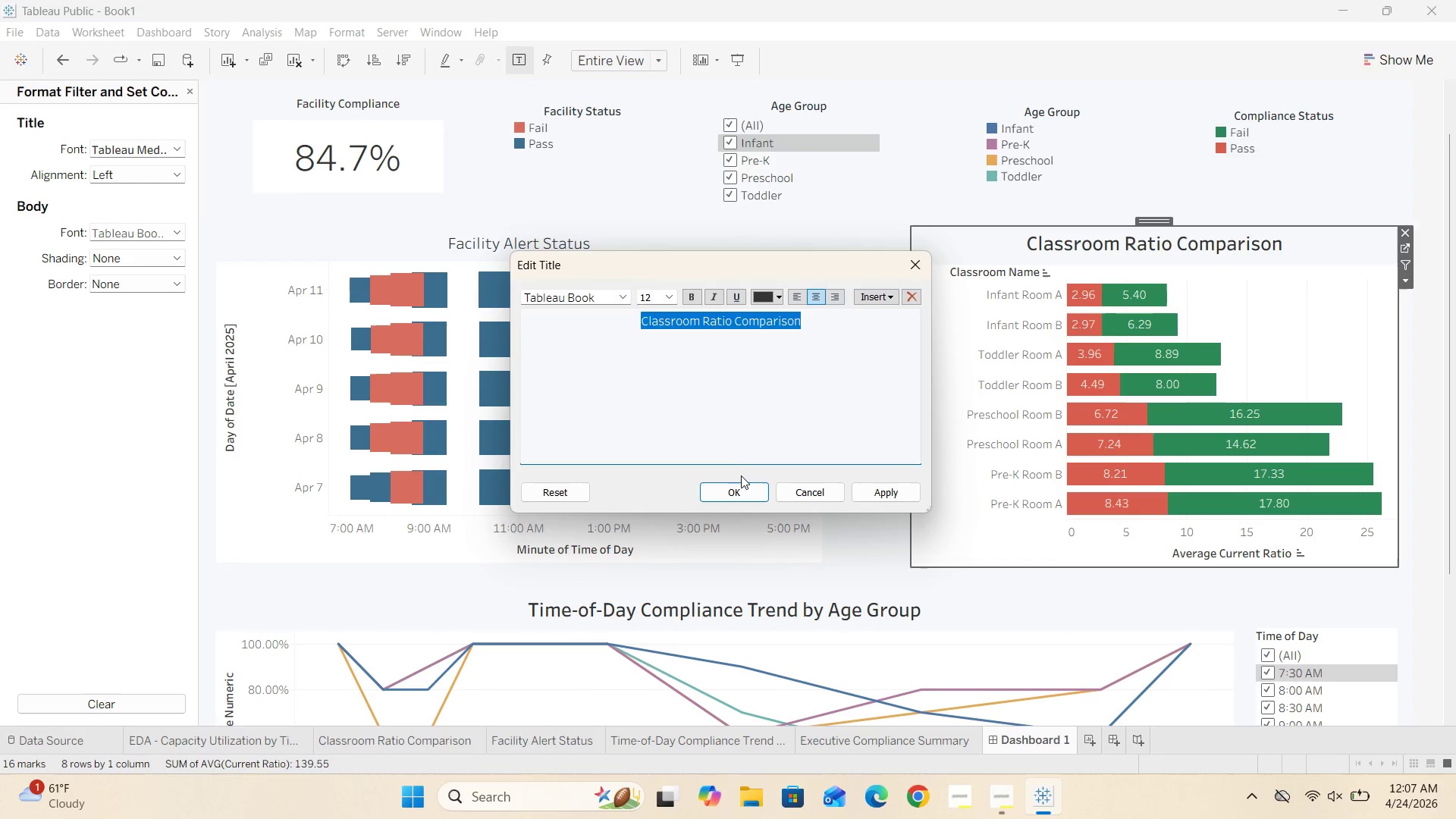 
left_click([738, 487])
 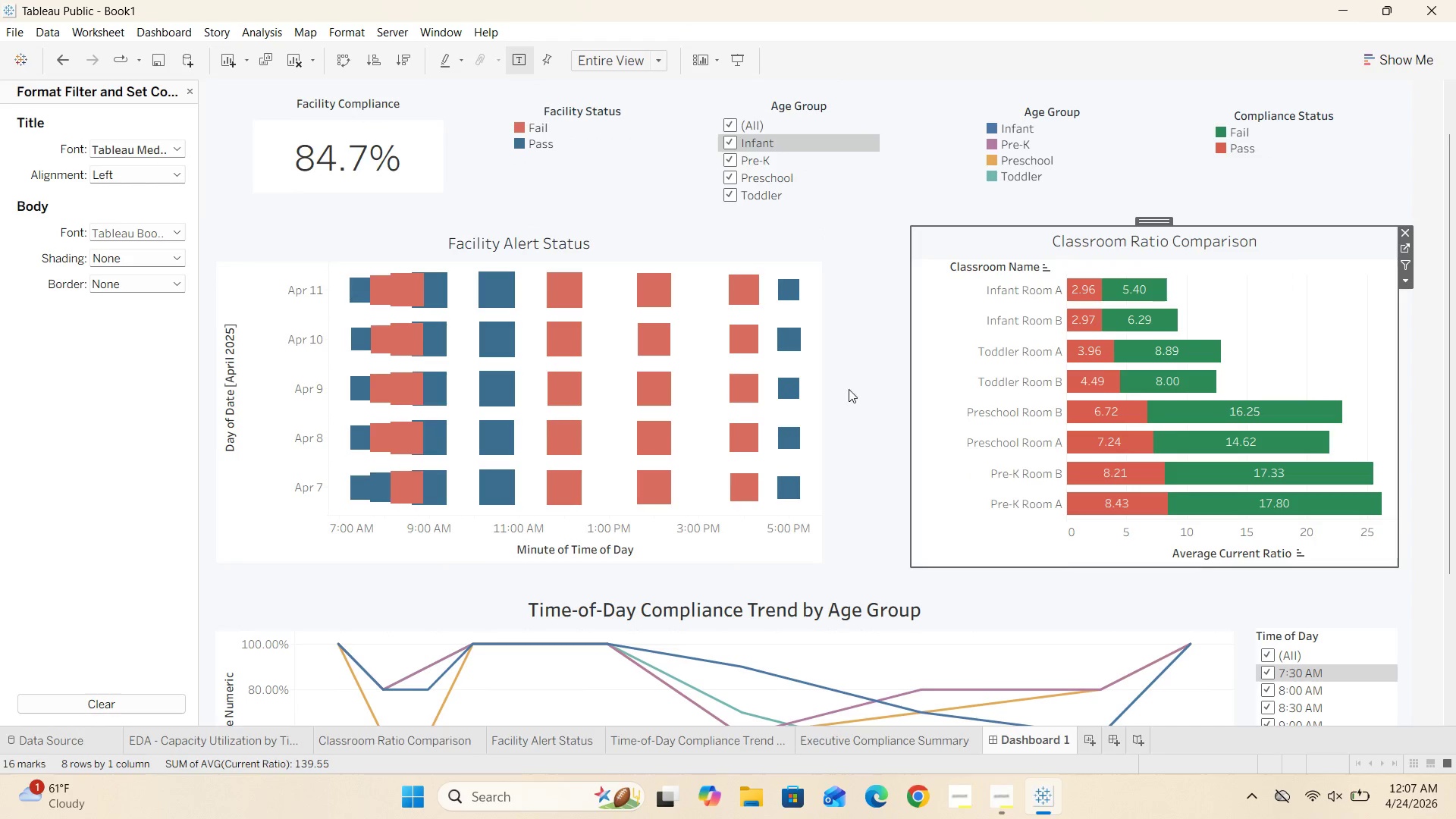 
left_click([855, 385])
 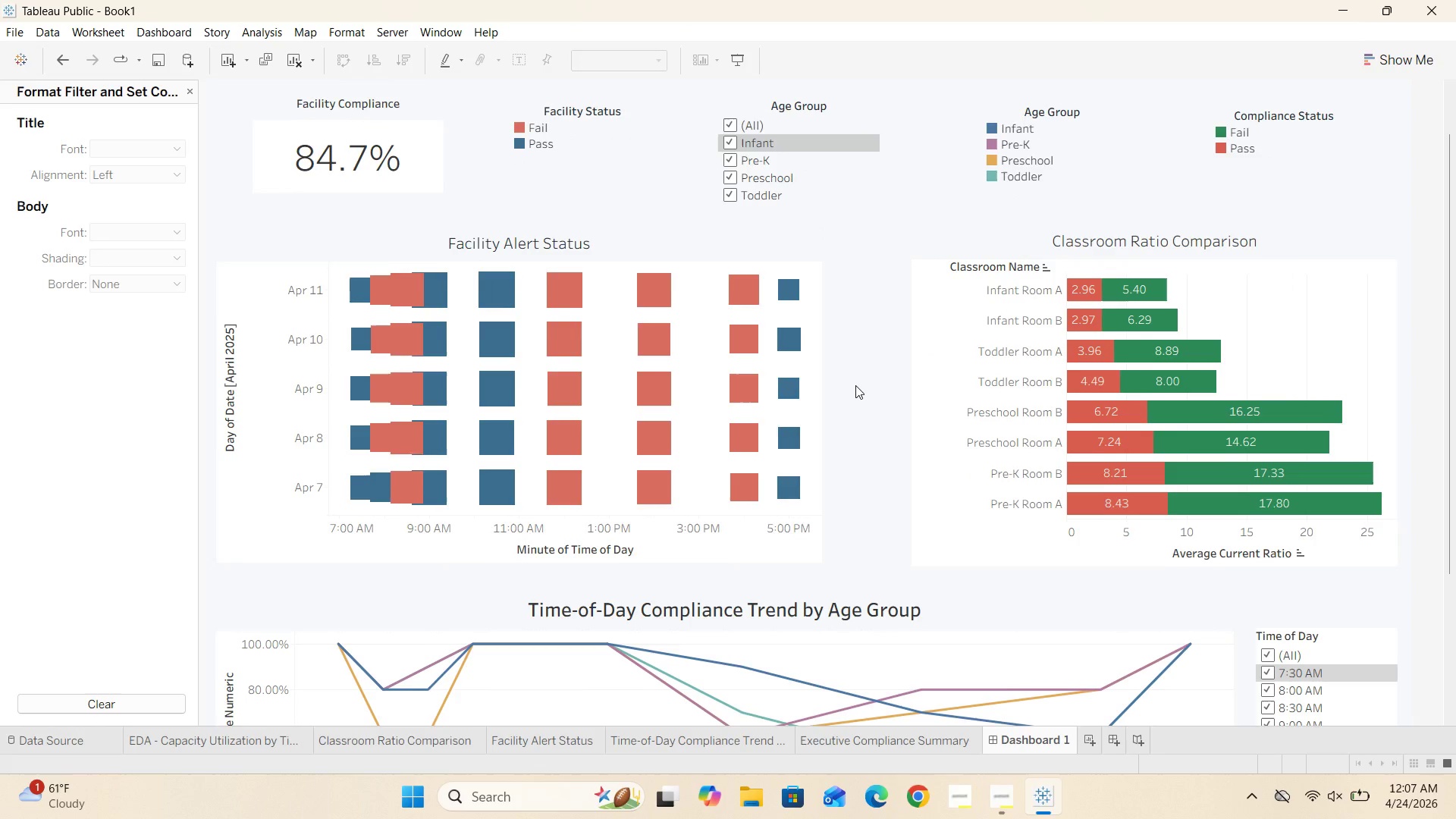 
scroll: coordinate [855, 385], scroll_direction: down, amount: 3.0
 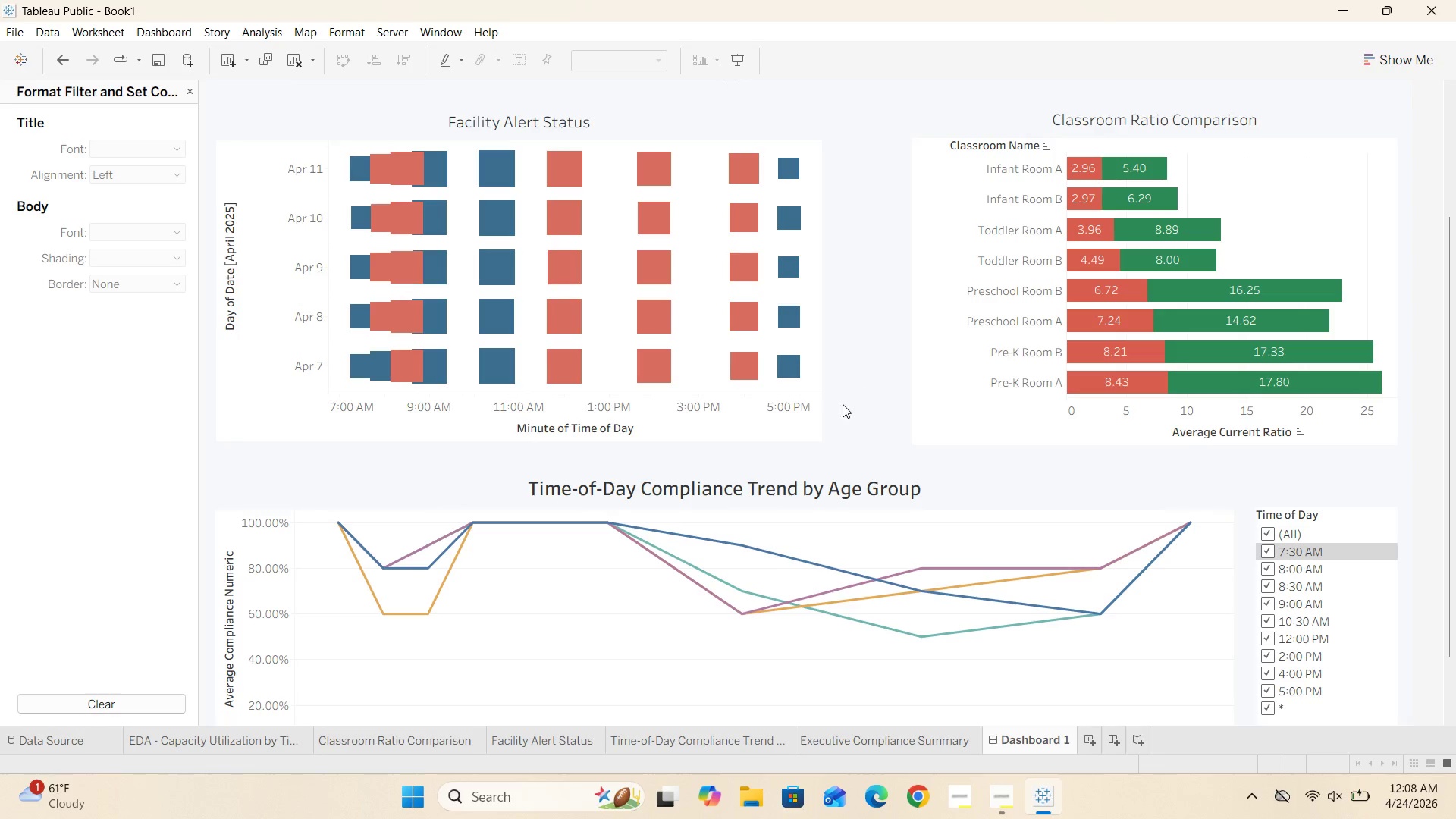 
double_click([768, 497])
 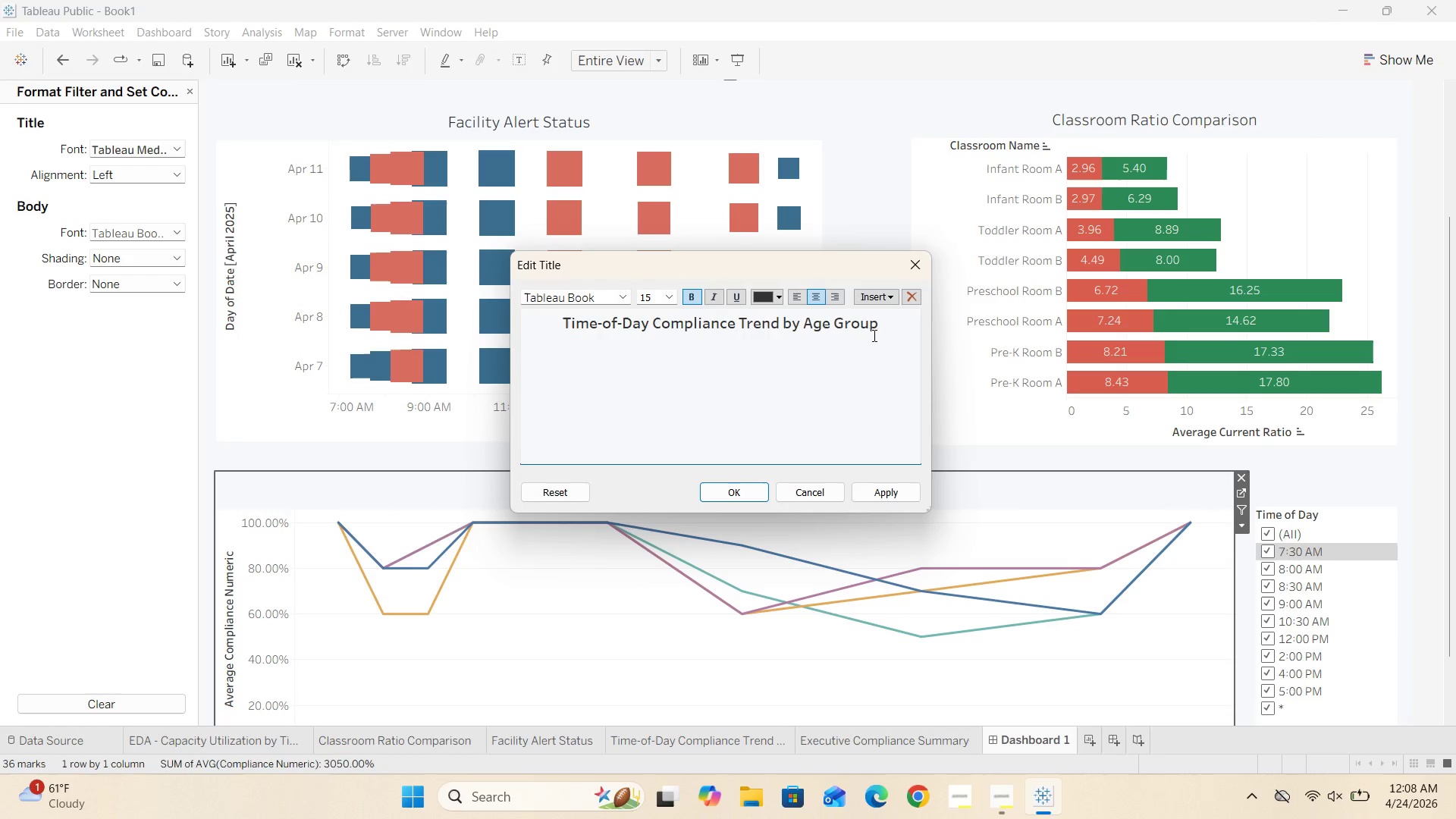 
left_click_drag(start_coordinate=[883, 323], to_coordinate=[548, 329])
 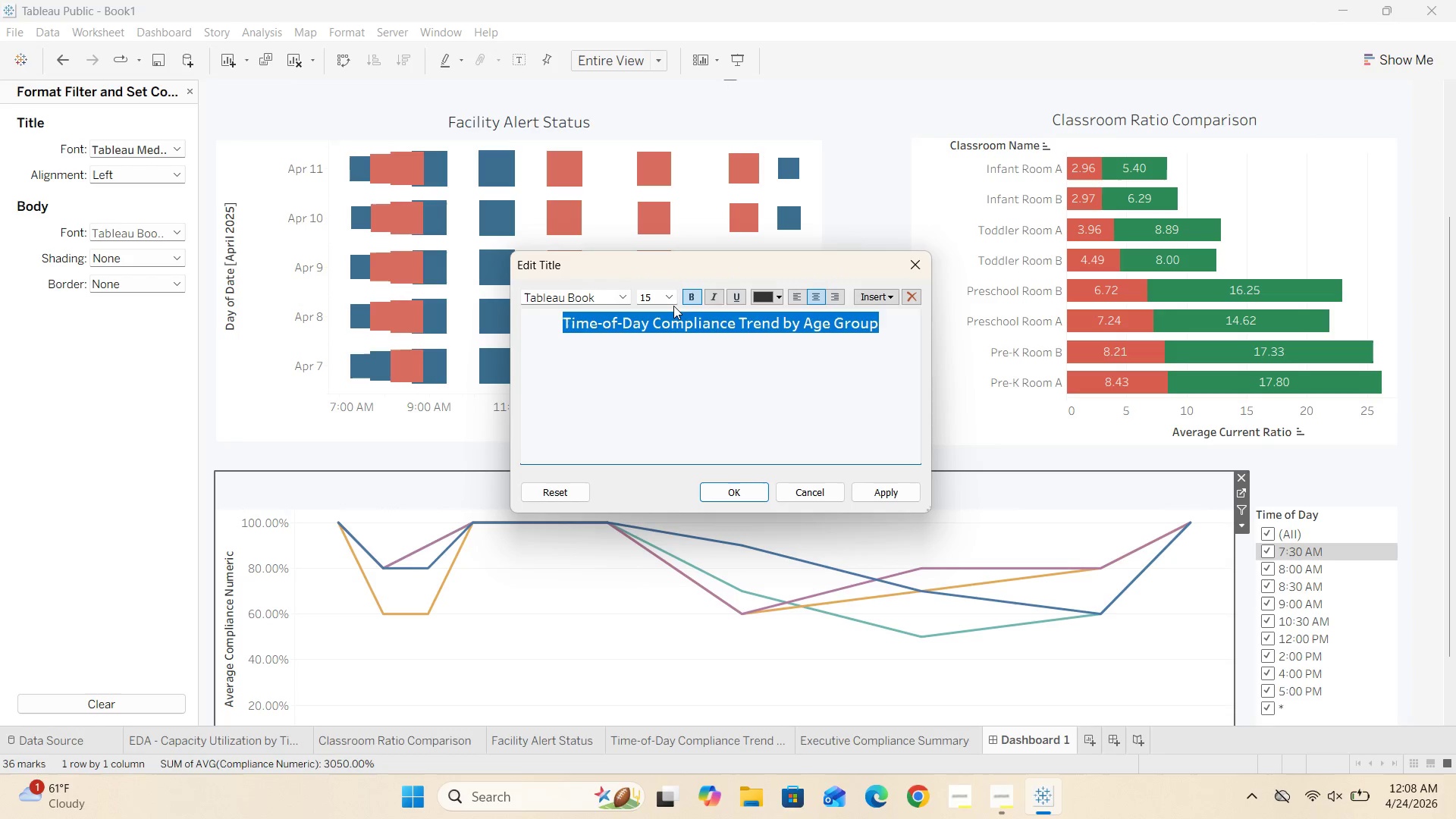 
left_click([673, 301])
 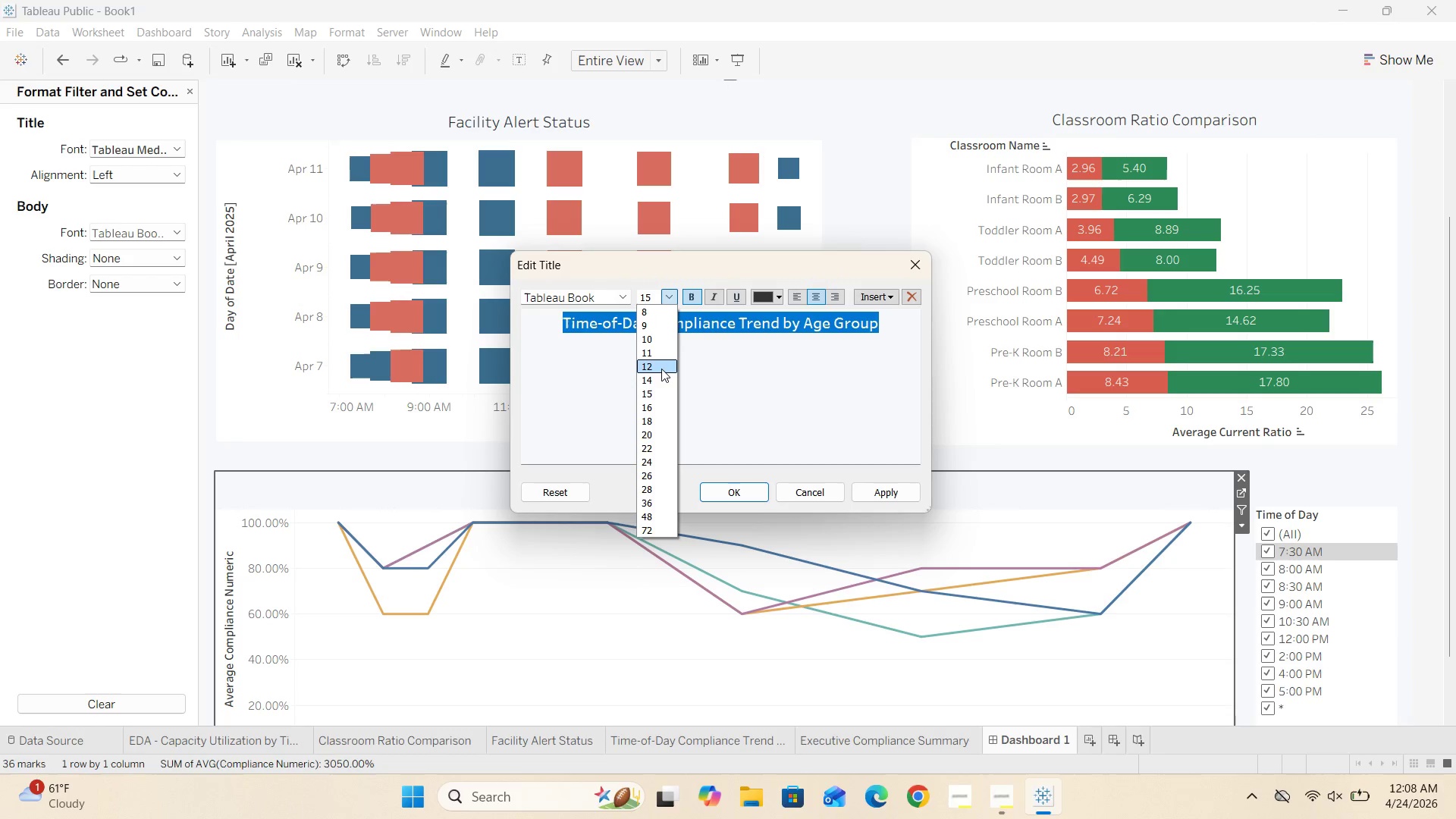 
left_click([658, 367])
 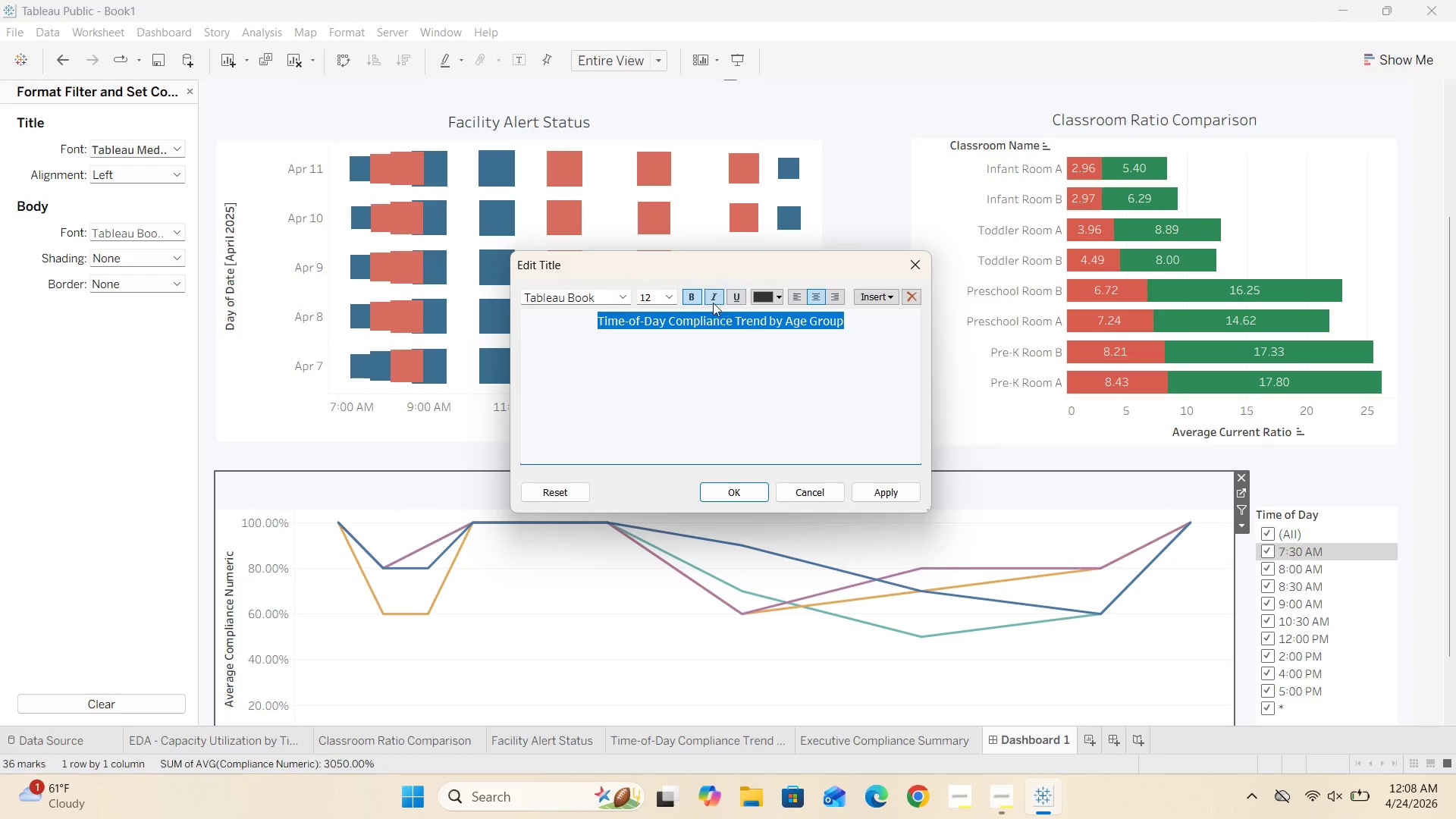 
left_click([696, 299])
 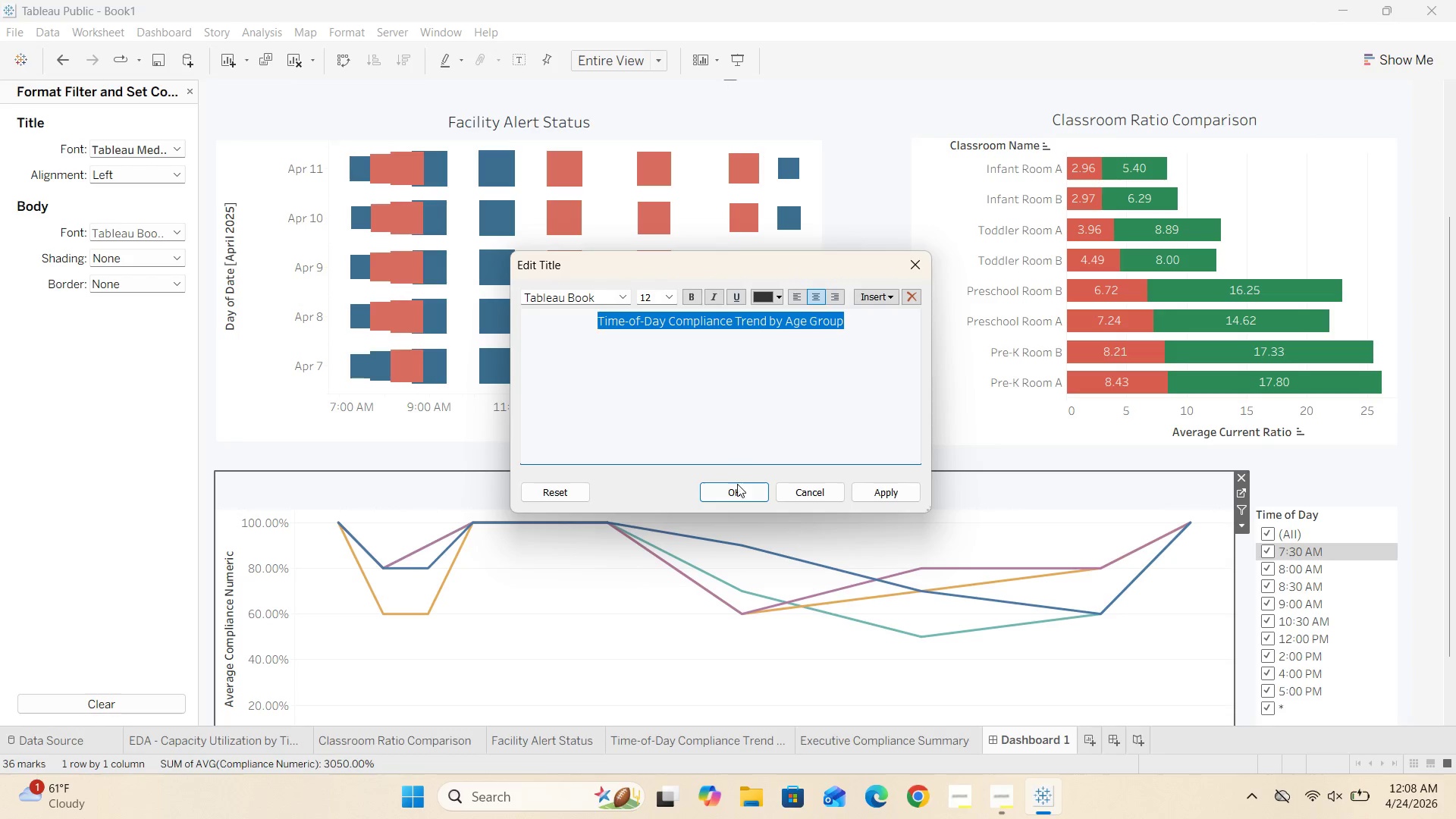 
left_click([735, 487])
 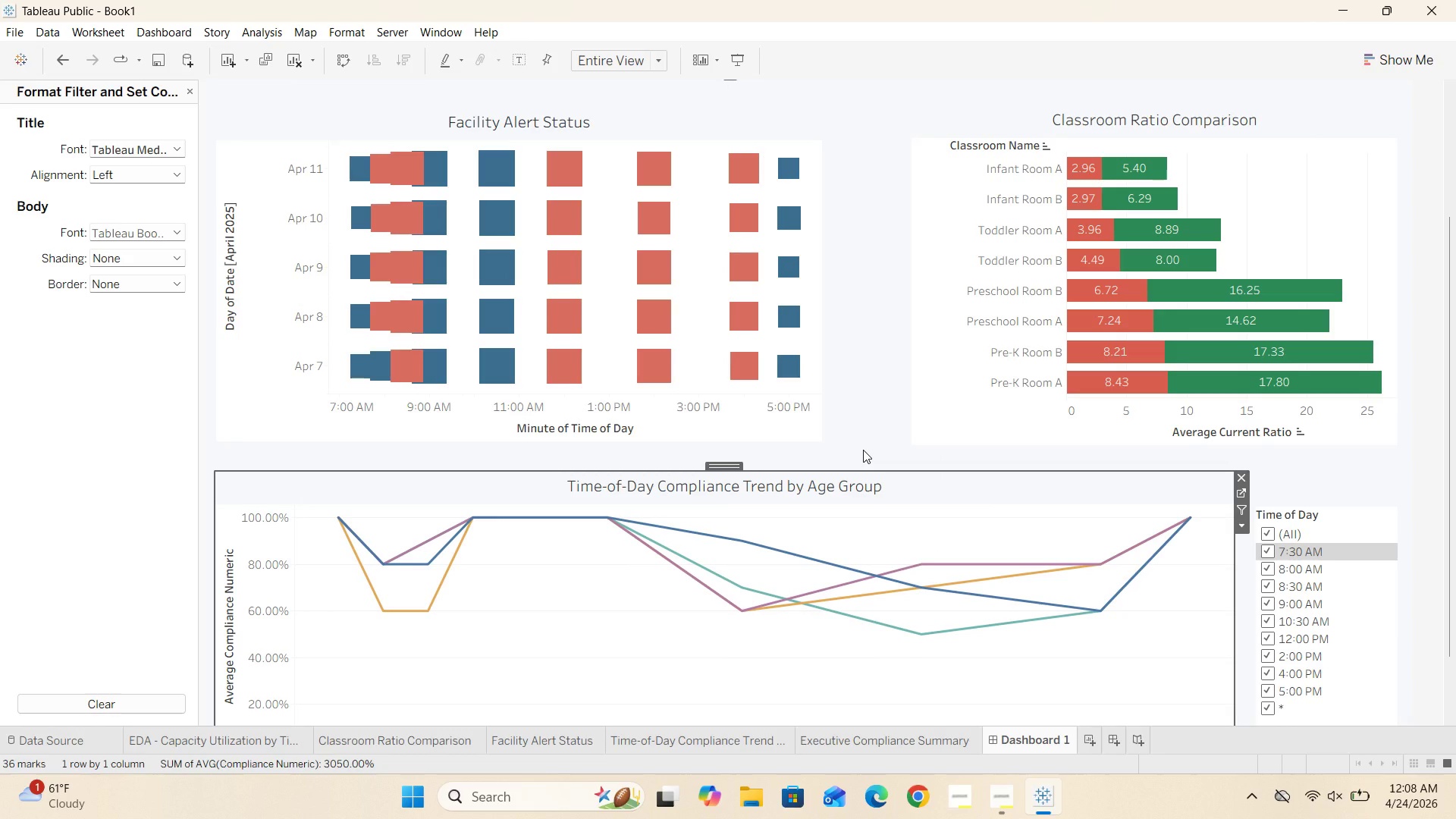 
left_click([863, 450])
 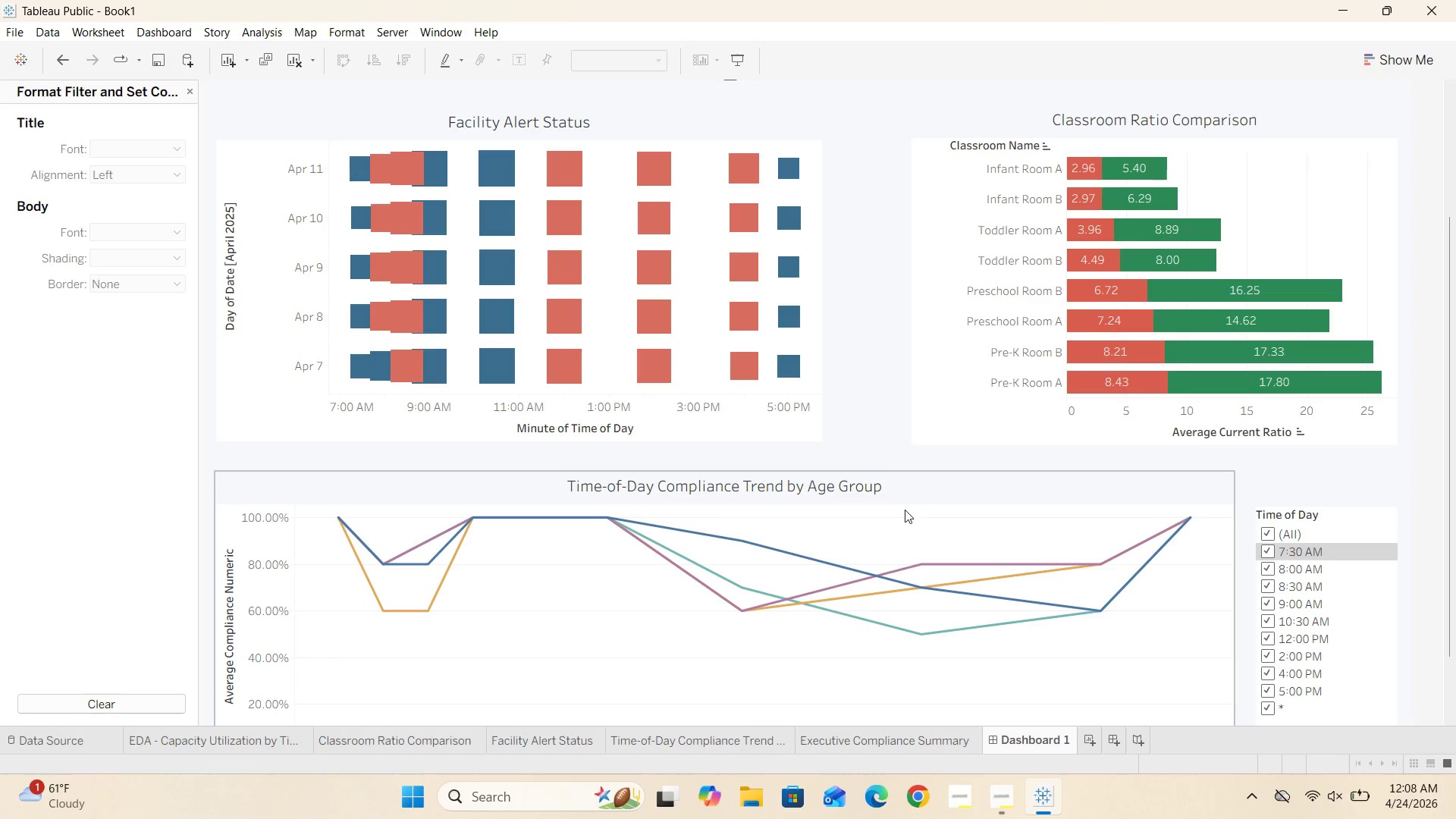 
scroll: coordinate [909, 518], scroll_direction: up, amount: 17.0
 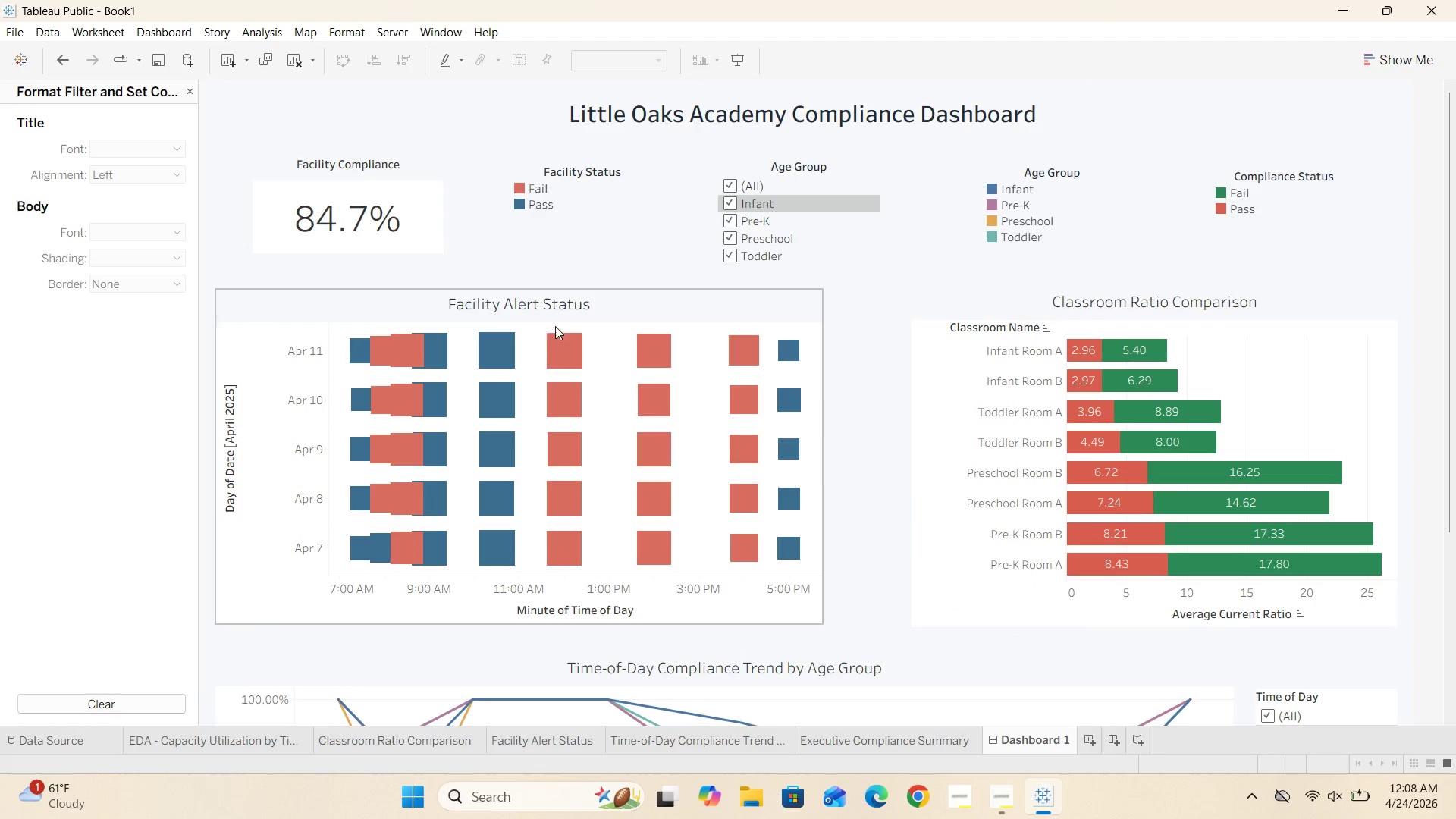 
double_click([563, 307])
 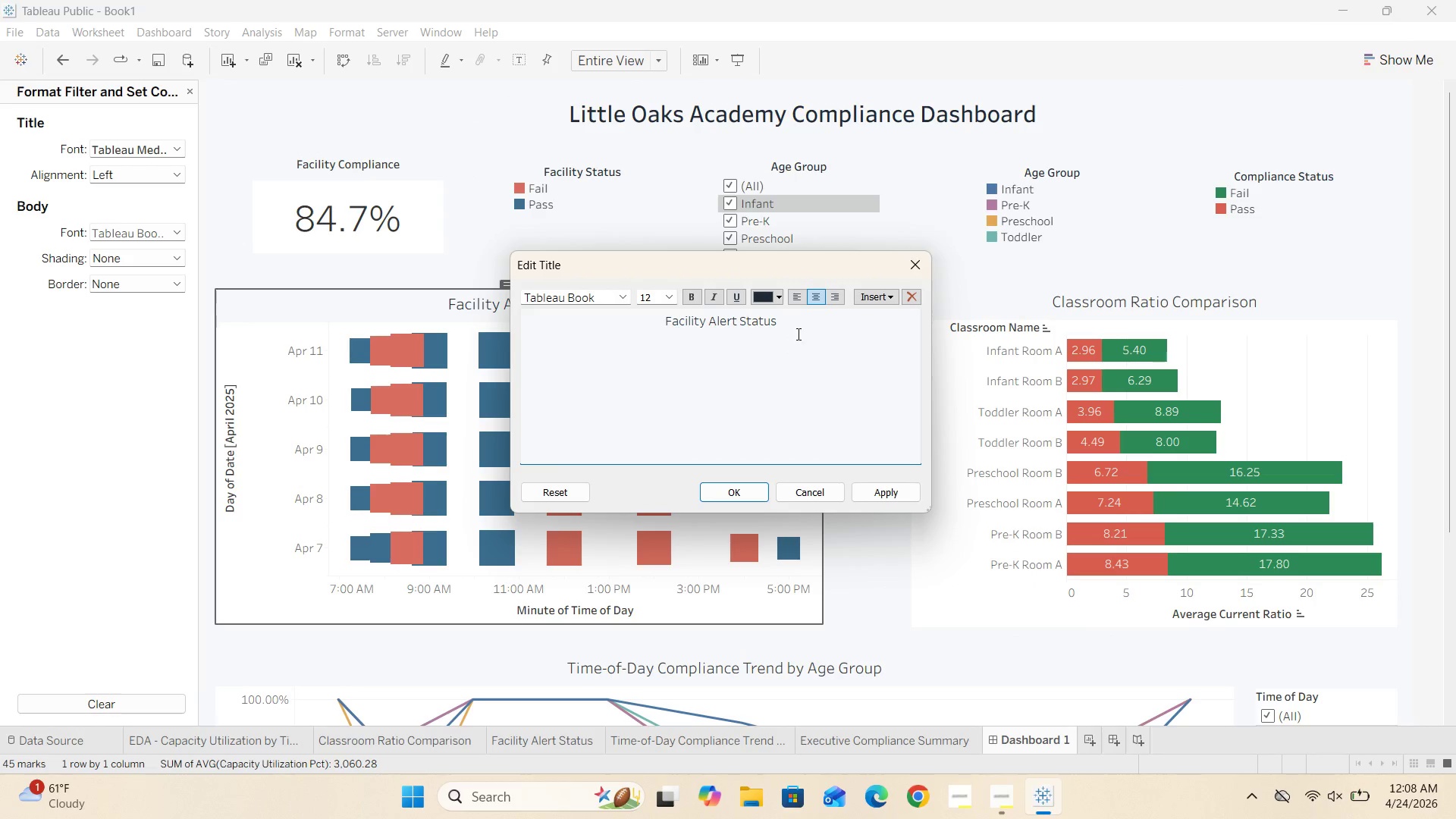 
left_click_drag(start_coordinate=[802, 324], to_coordinate=[631, 315])
 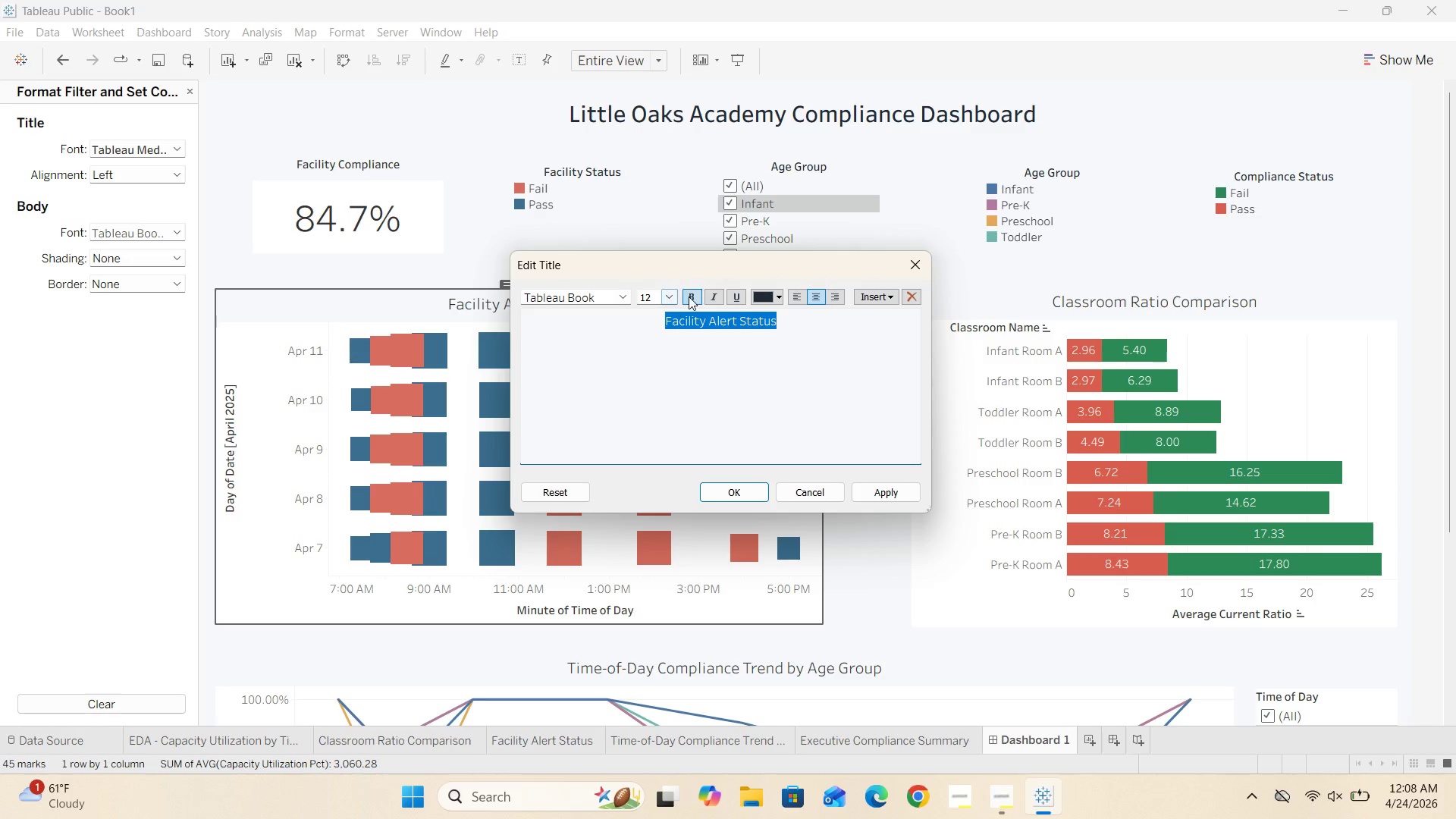 
left_click([689, 297])
 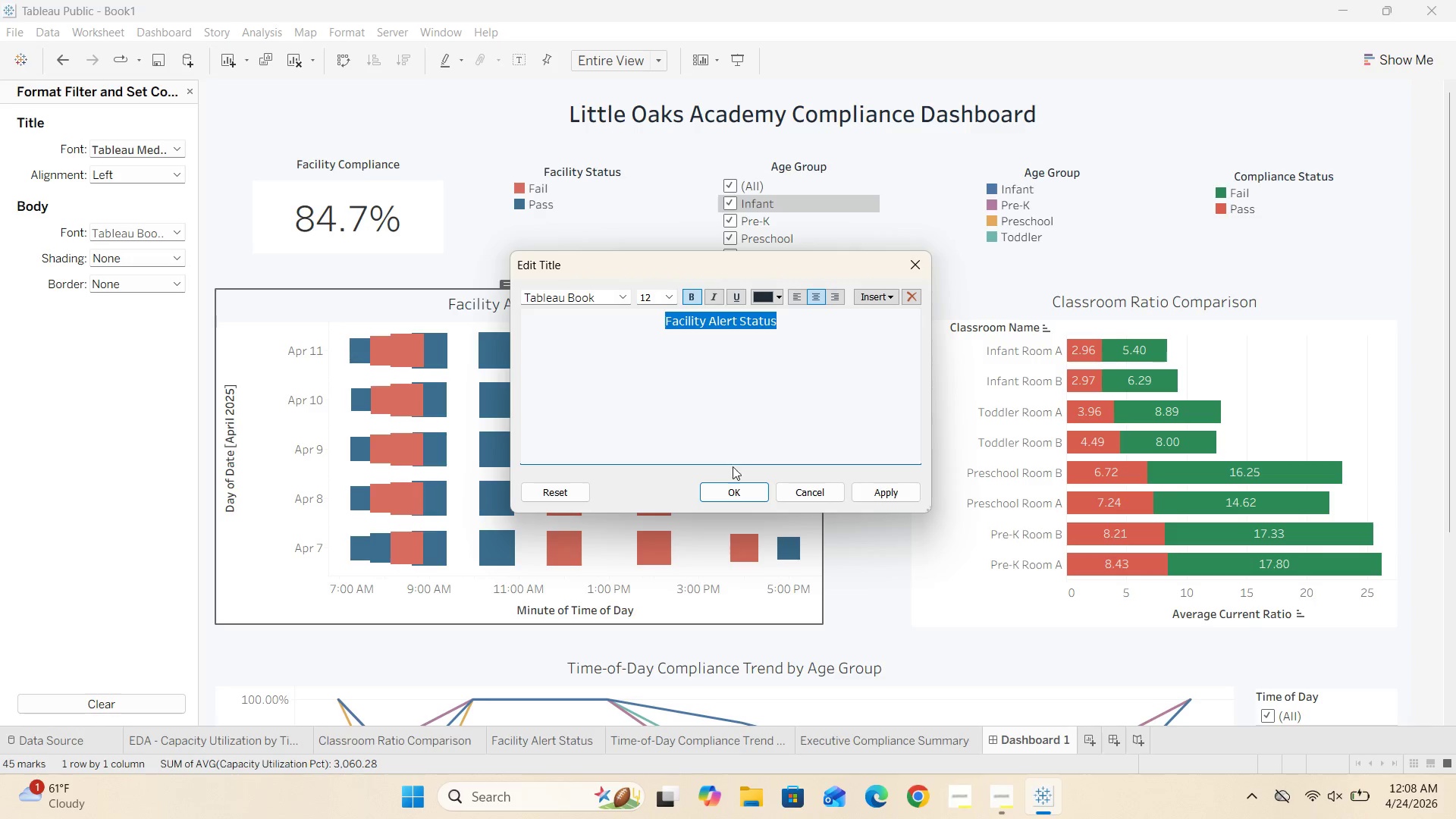 
left_click([733, 491])
 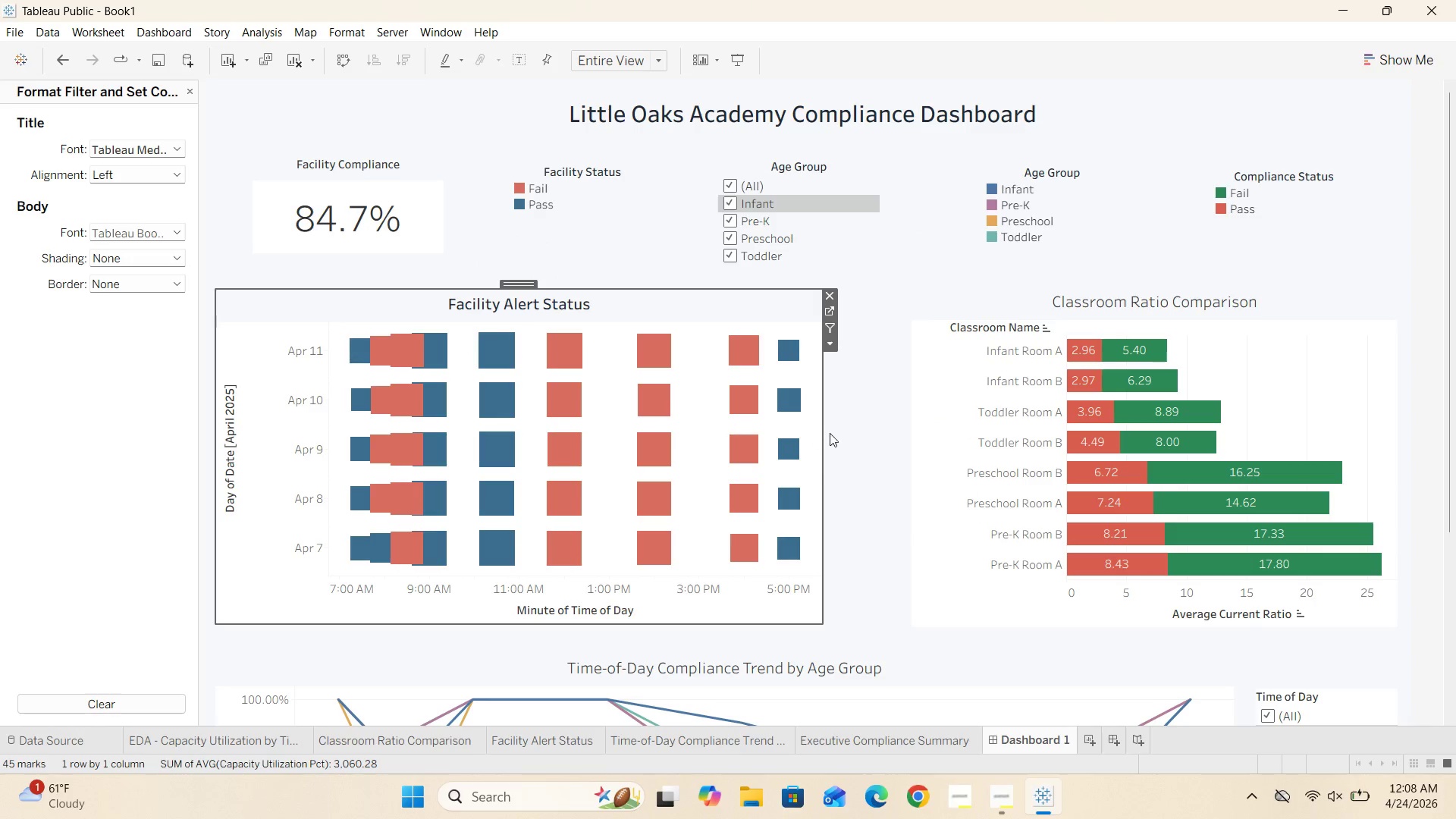 
left_click([834, 428])
 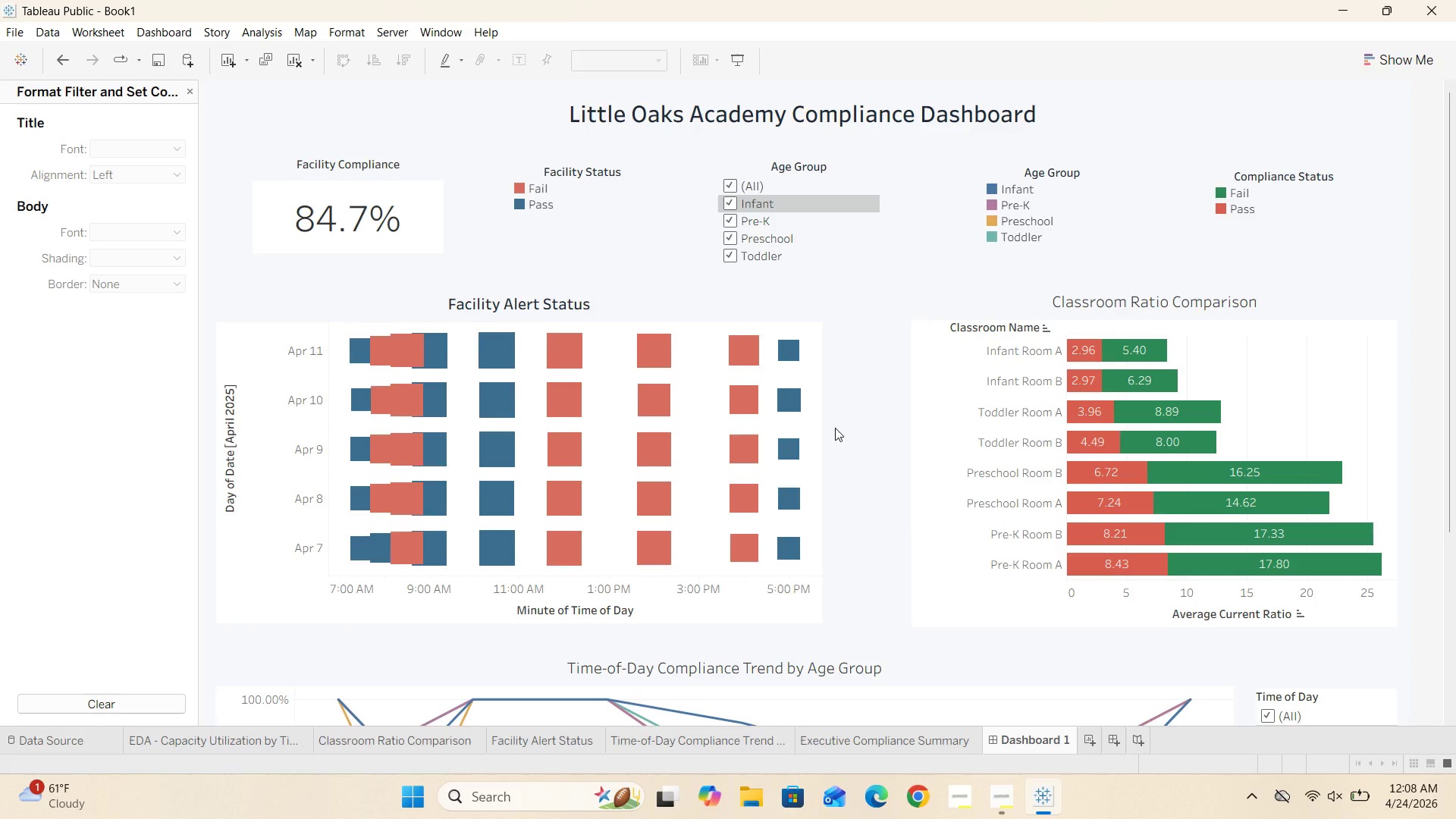 
scroll: coordinate [835, 428], scroll_direction: down, amount: 19.0
 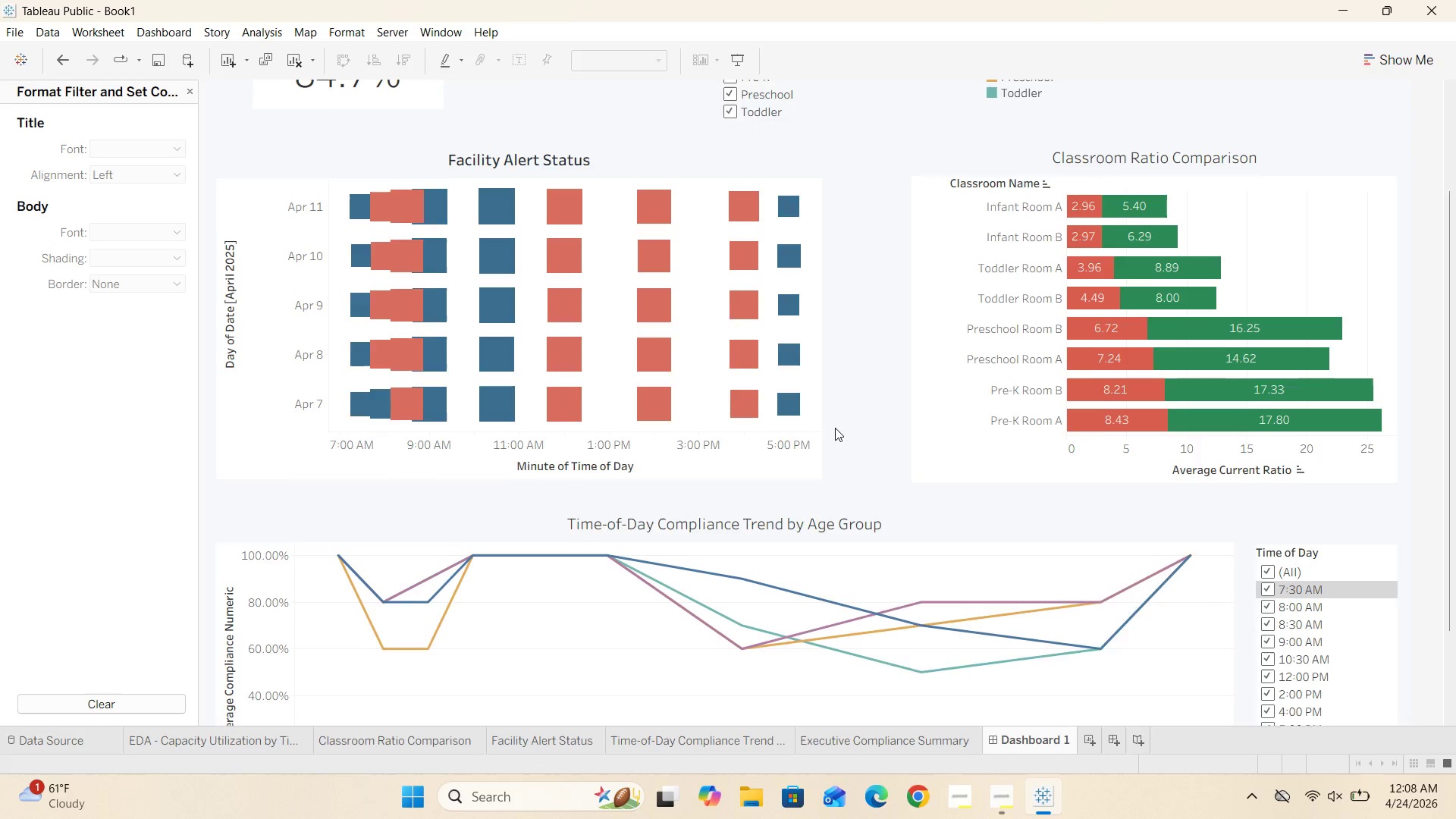 
scroll: coordinate [835, 428], scroll_direction: up, amount: 15.0
 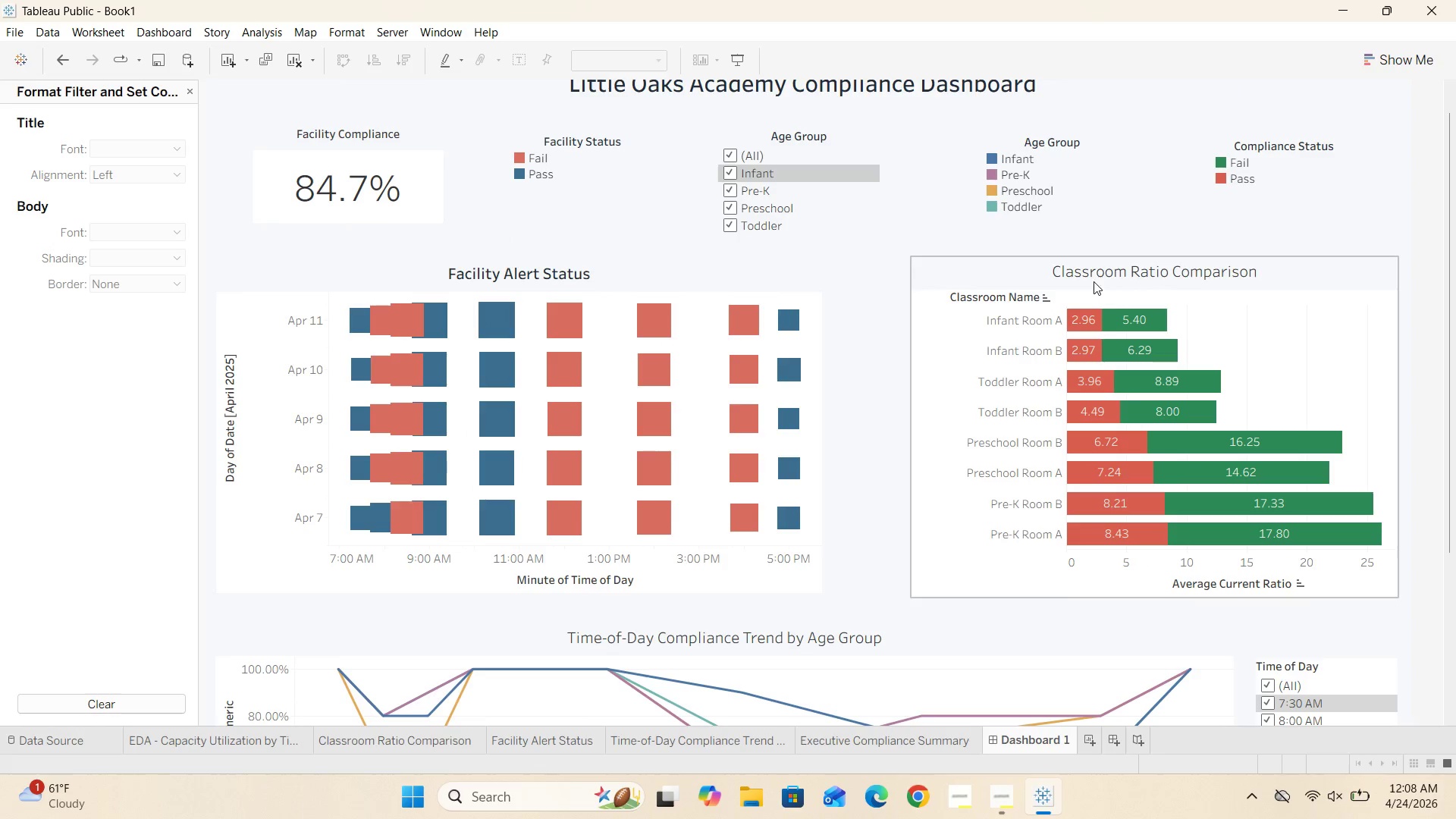 
double_click([1103, 277])
 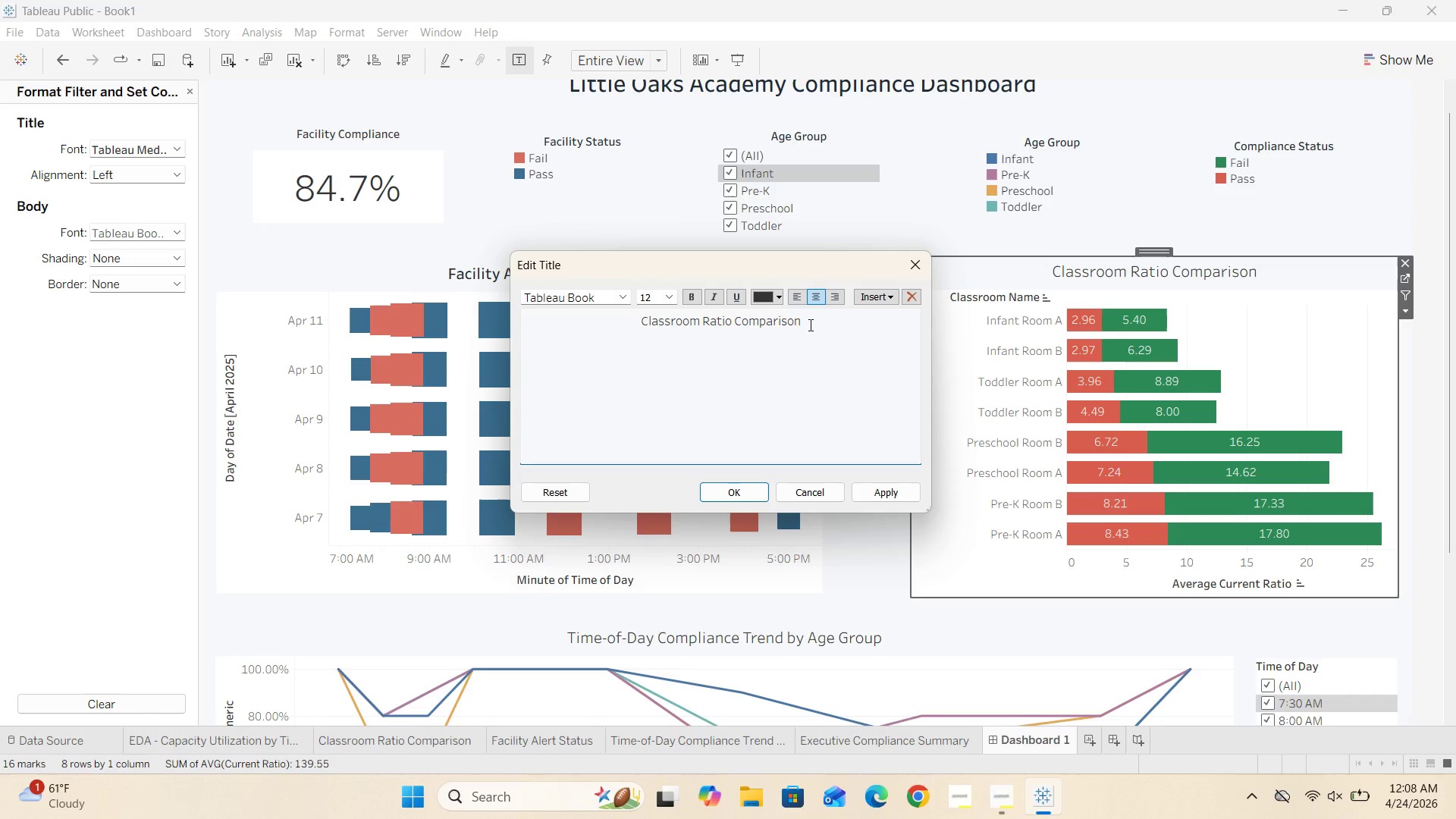 
left_click_drag(start_coordinate=[814, 322], to_coordinate=[592, 322])
 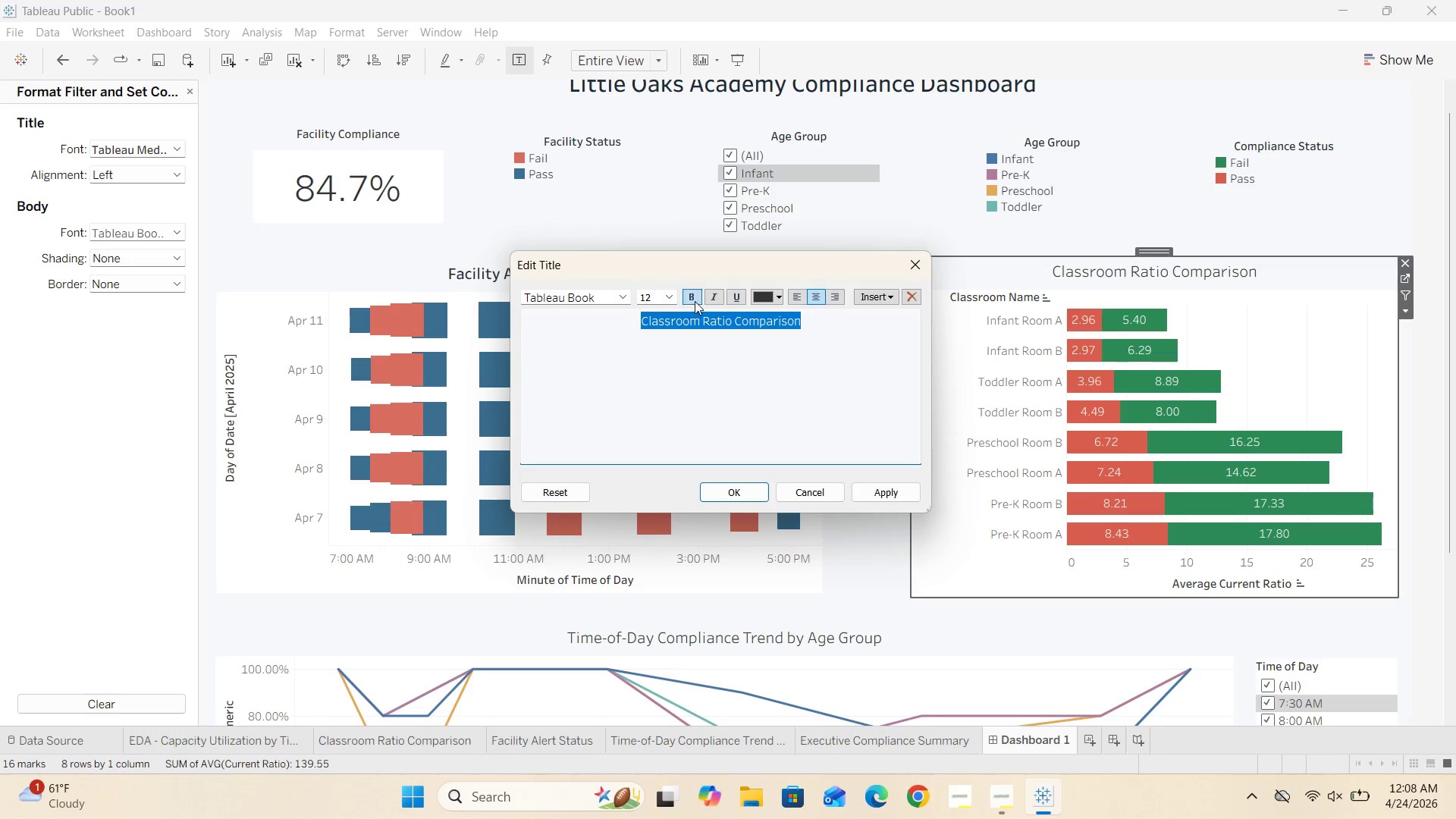 
left_click([695, 300])
 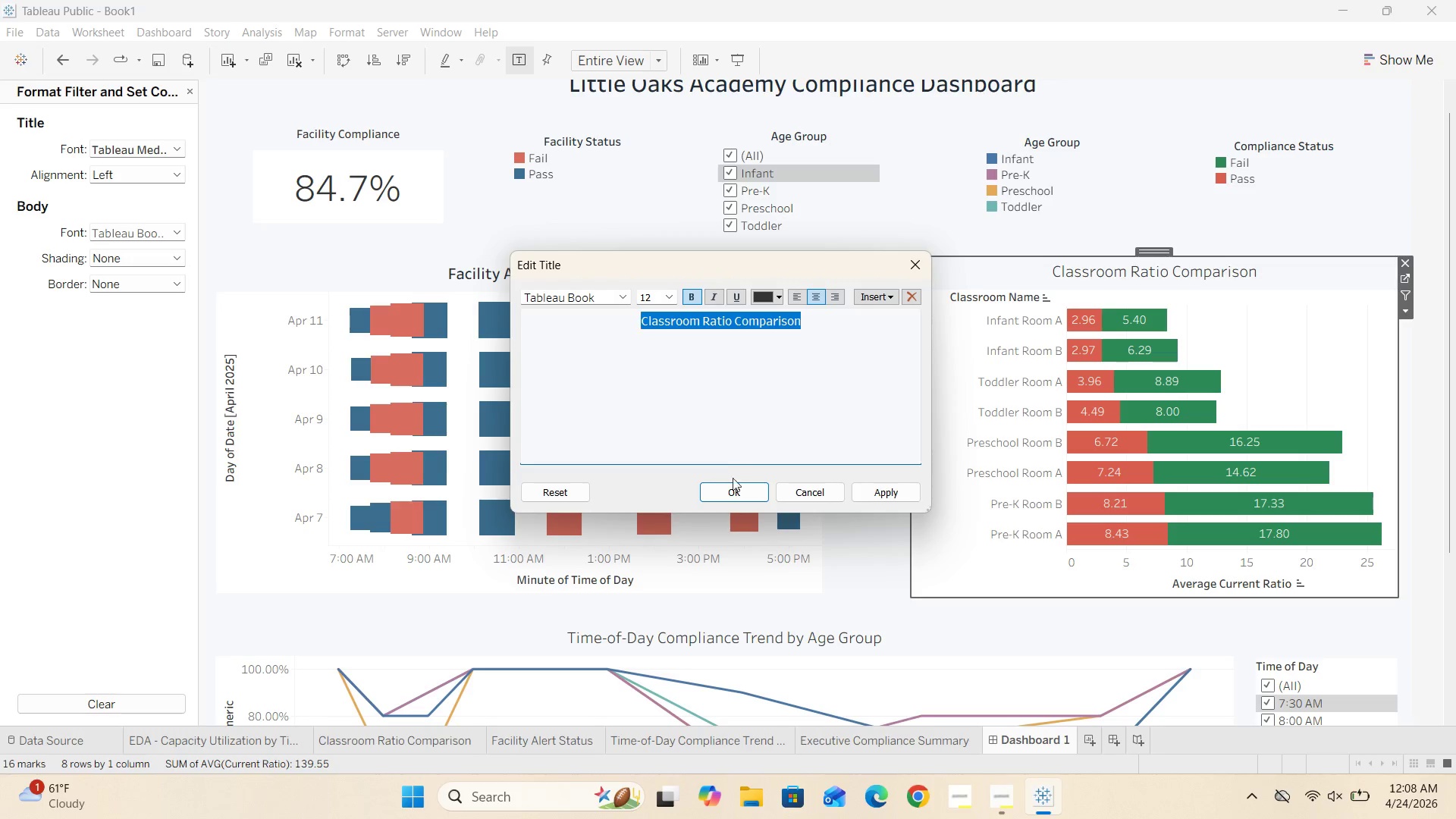 
left_click([733, 489])
 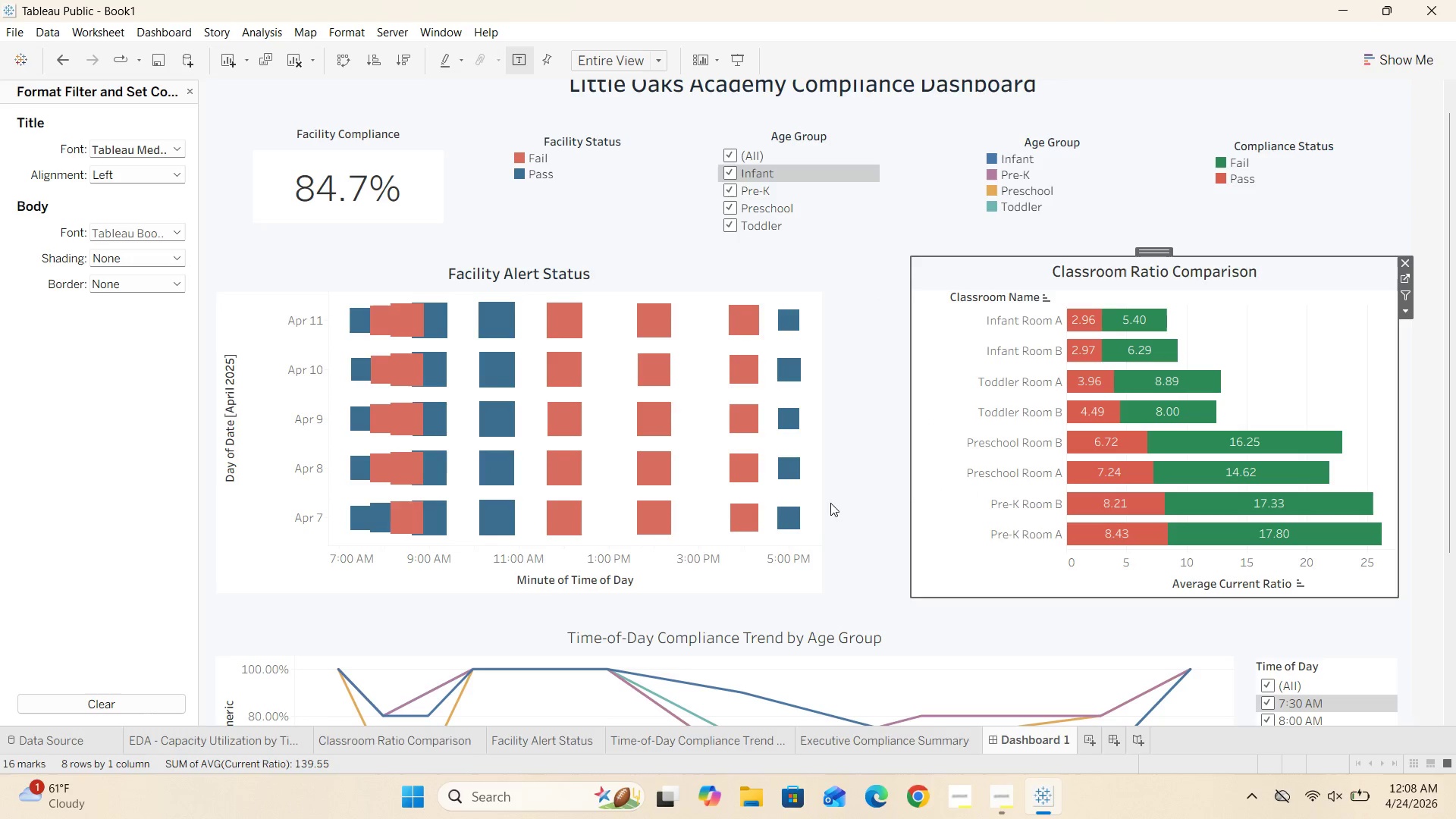 
left_click([846, 503])
 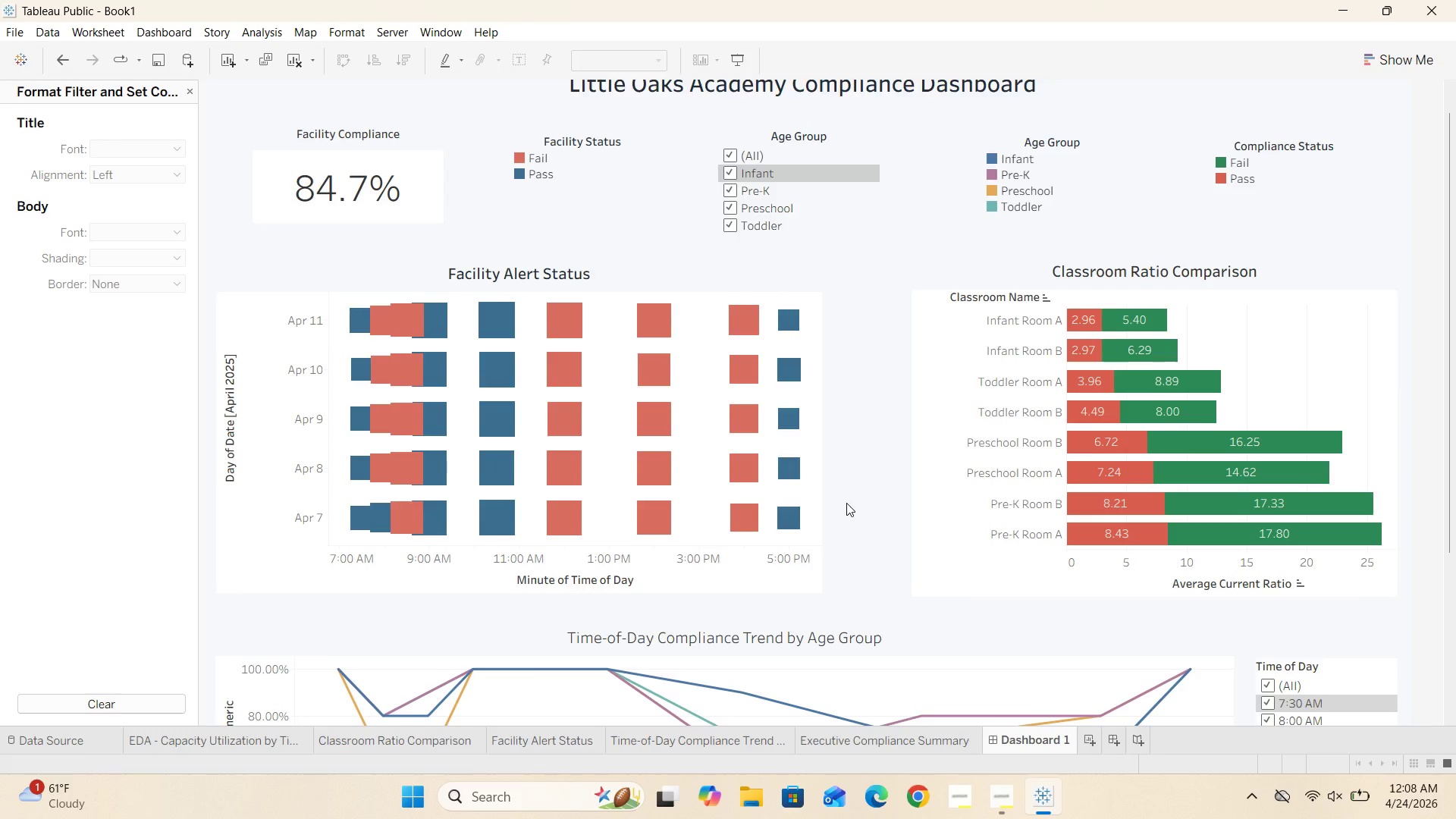 
left_click([871, 475])
 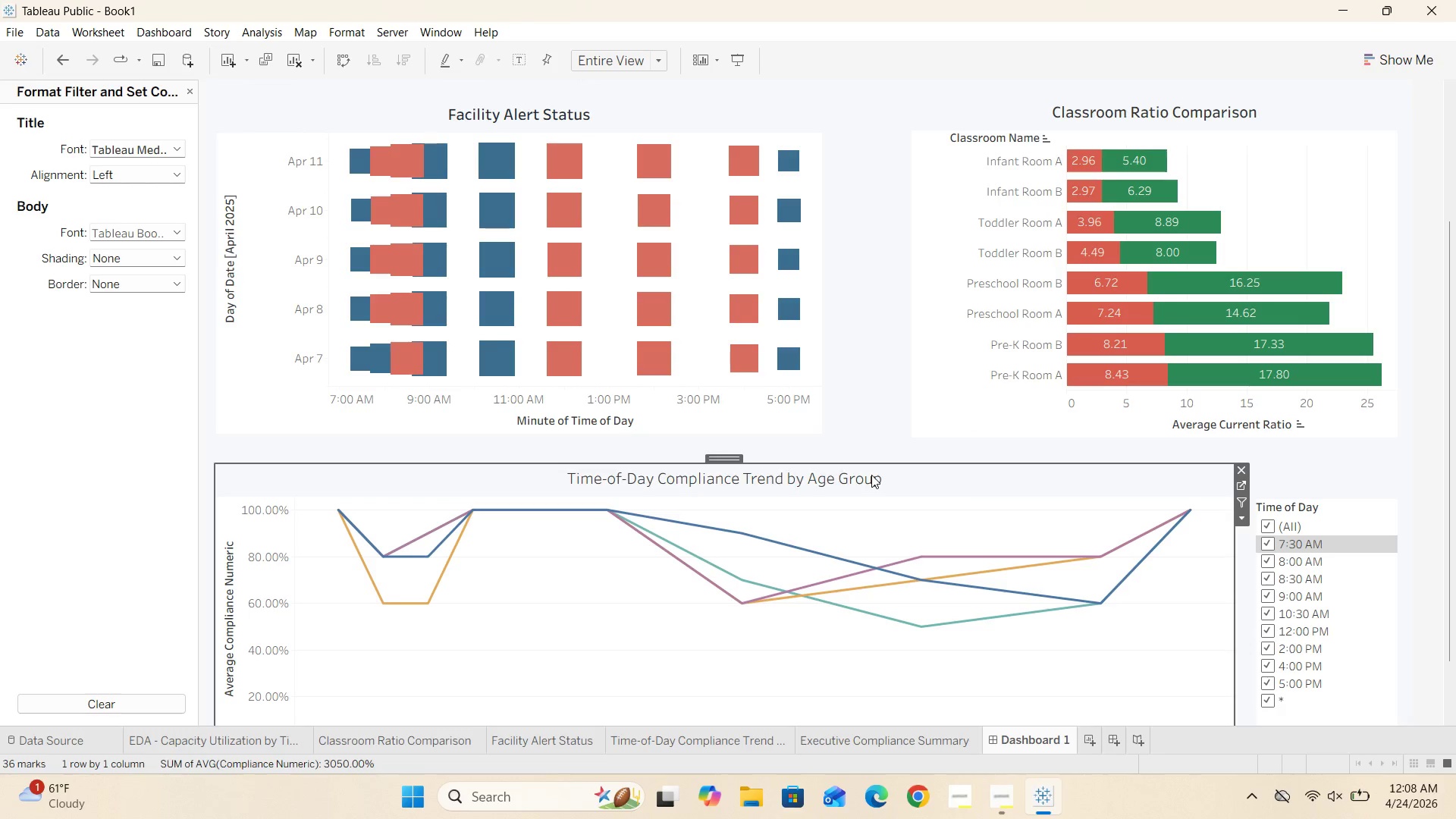 
scroll: coordinate [847, 502], scroll_direction: down, amount: 21.0
 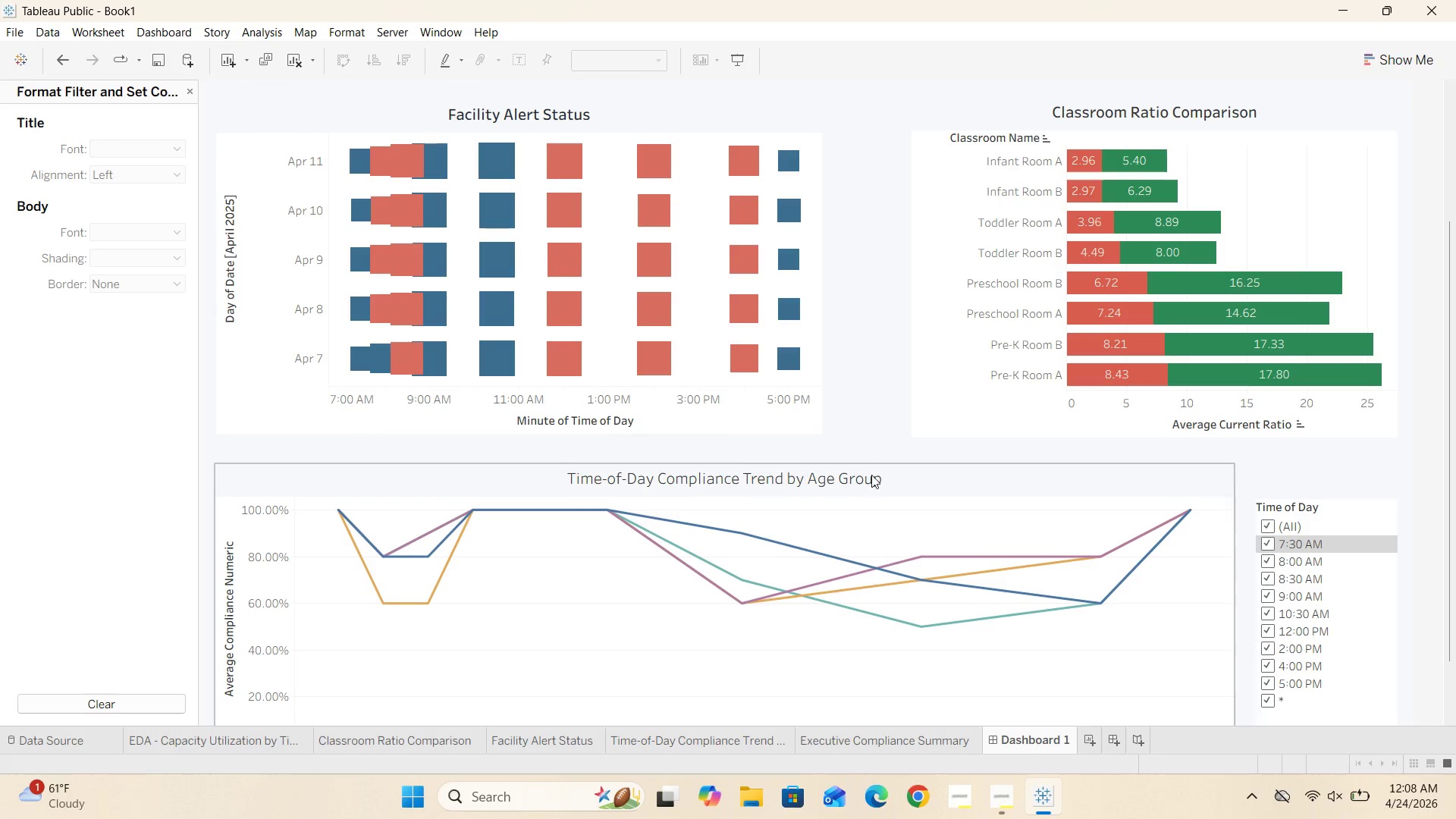 
double_click([871, 475])
 